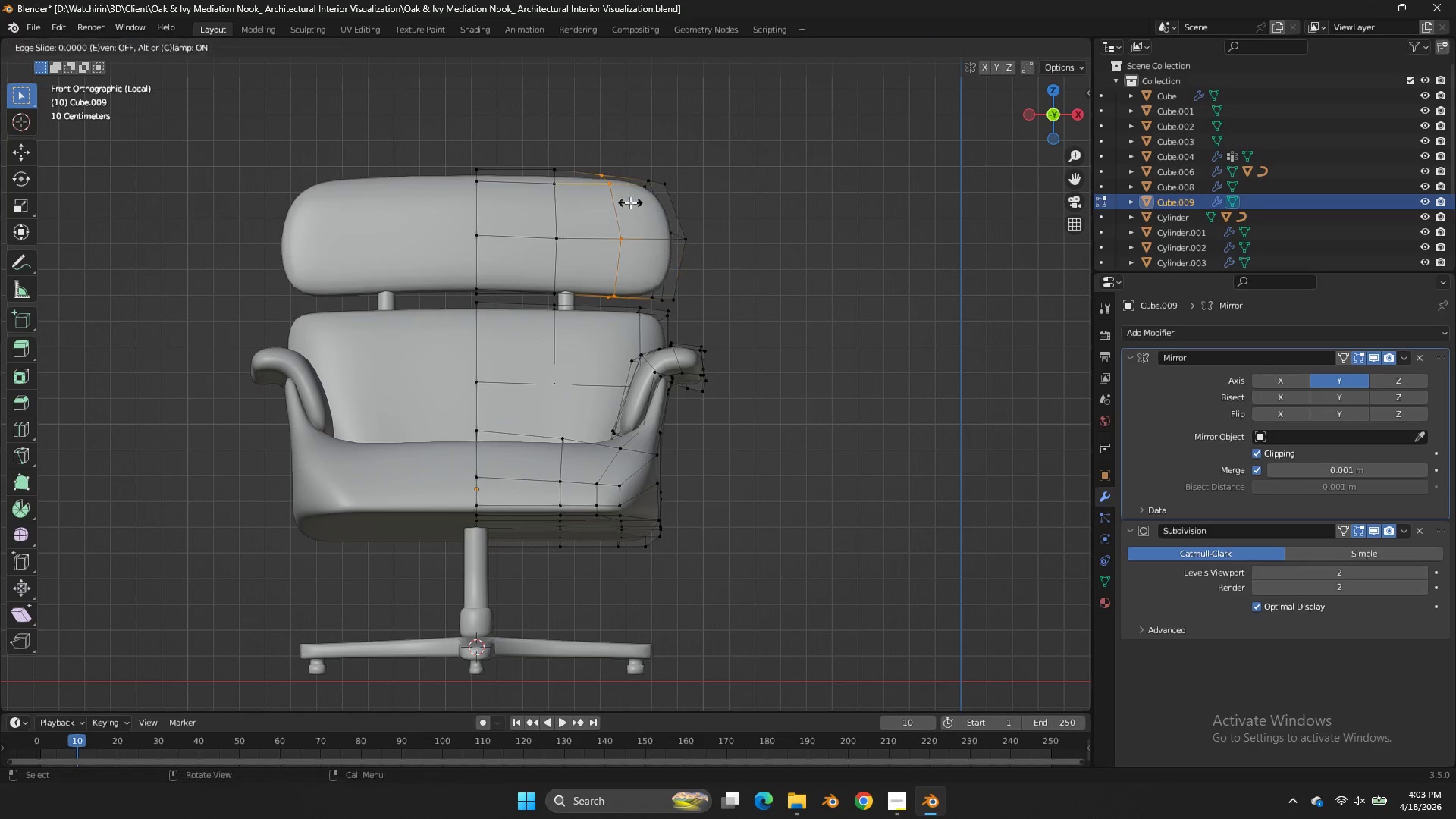 
right_click([630, 202])
 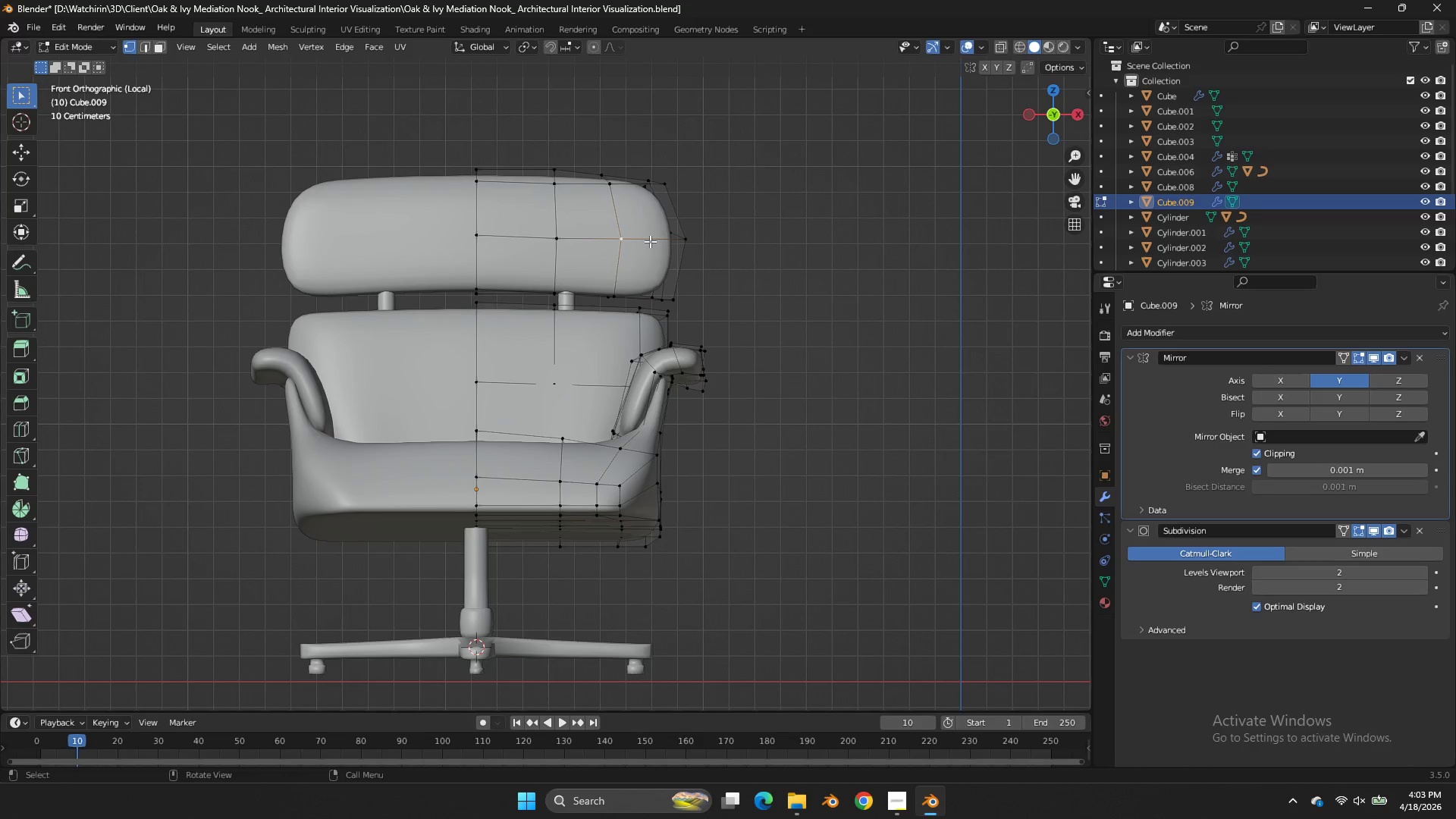 
key(Control+B)
 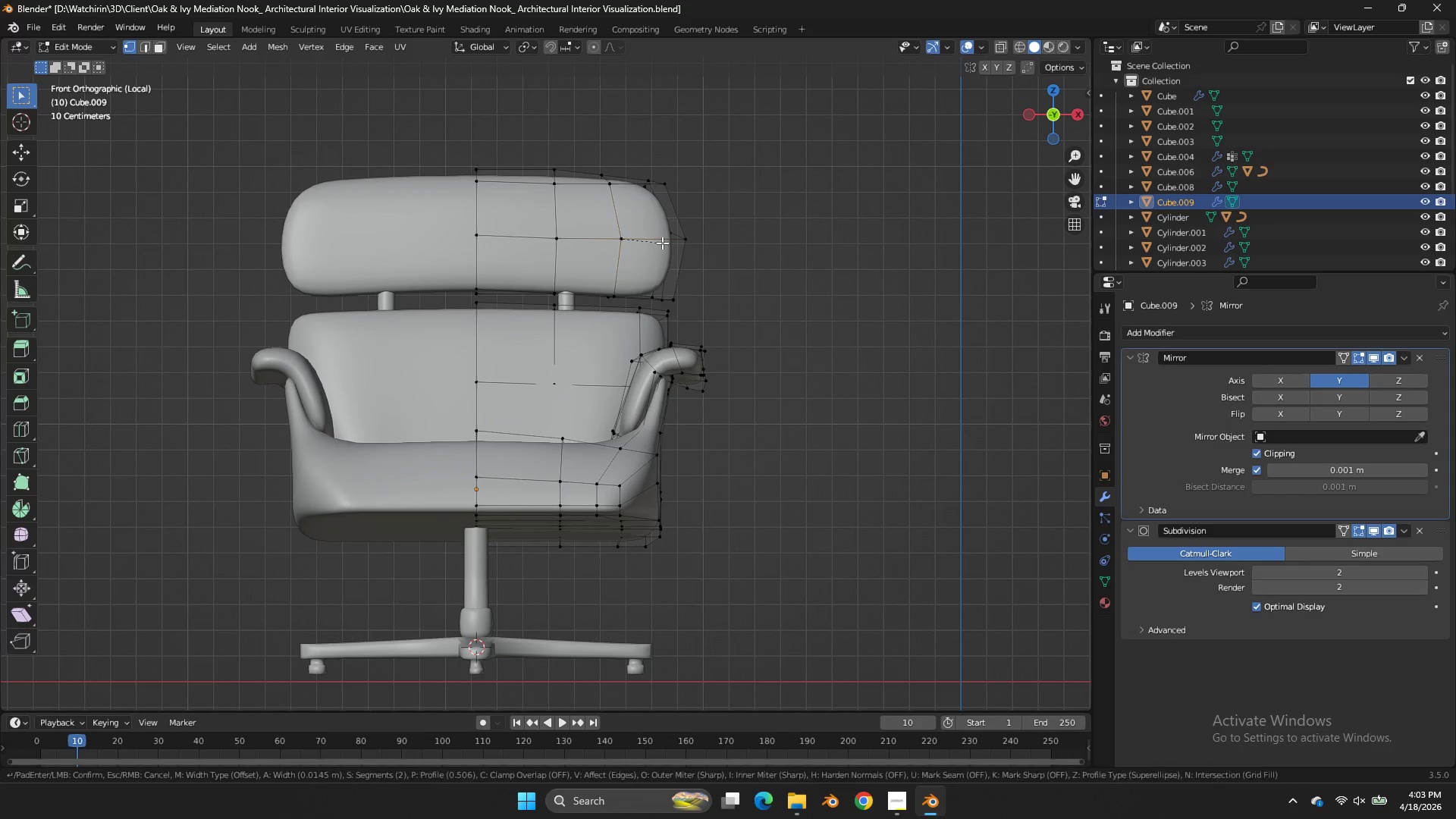 
key(V)
 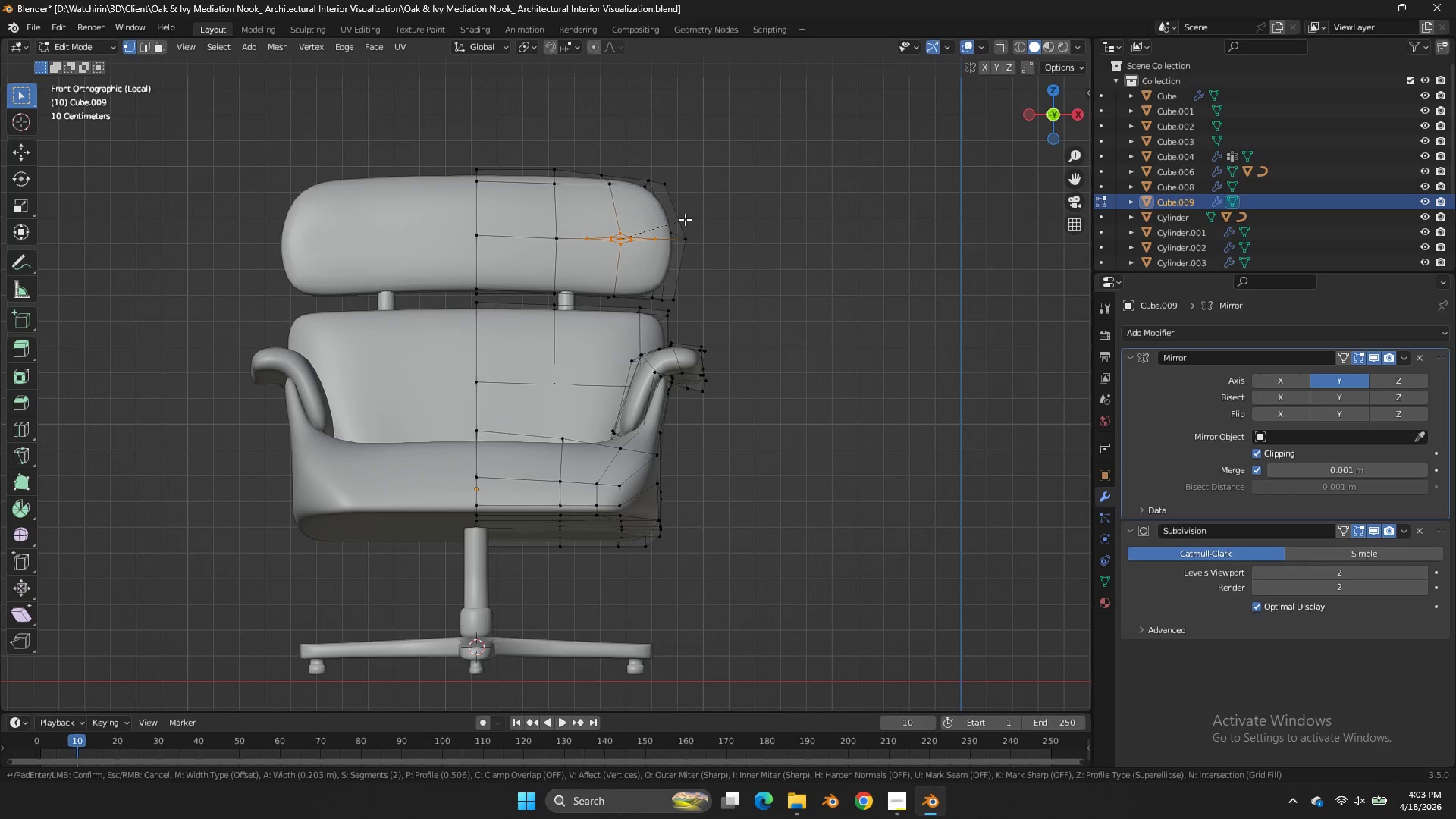 
left_click([683, 219])
 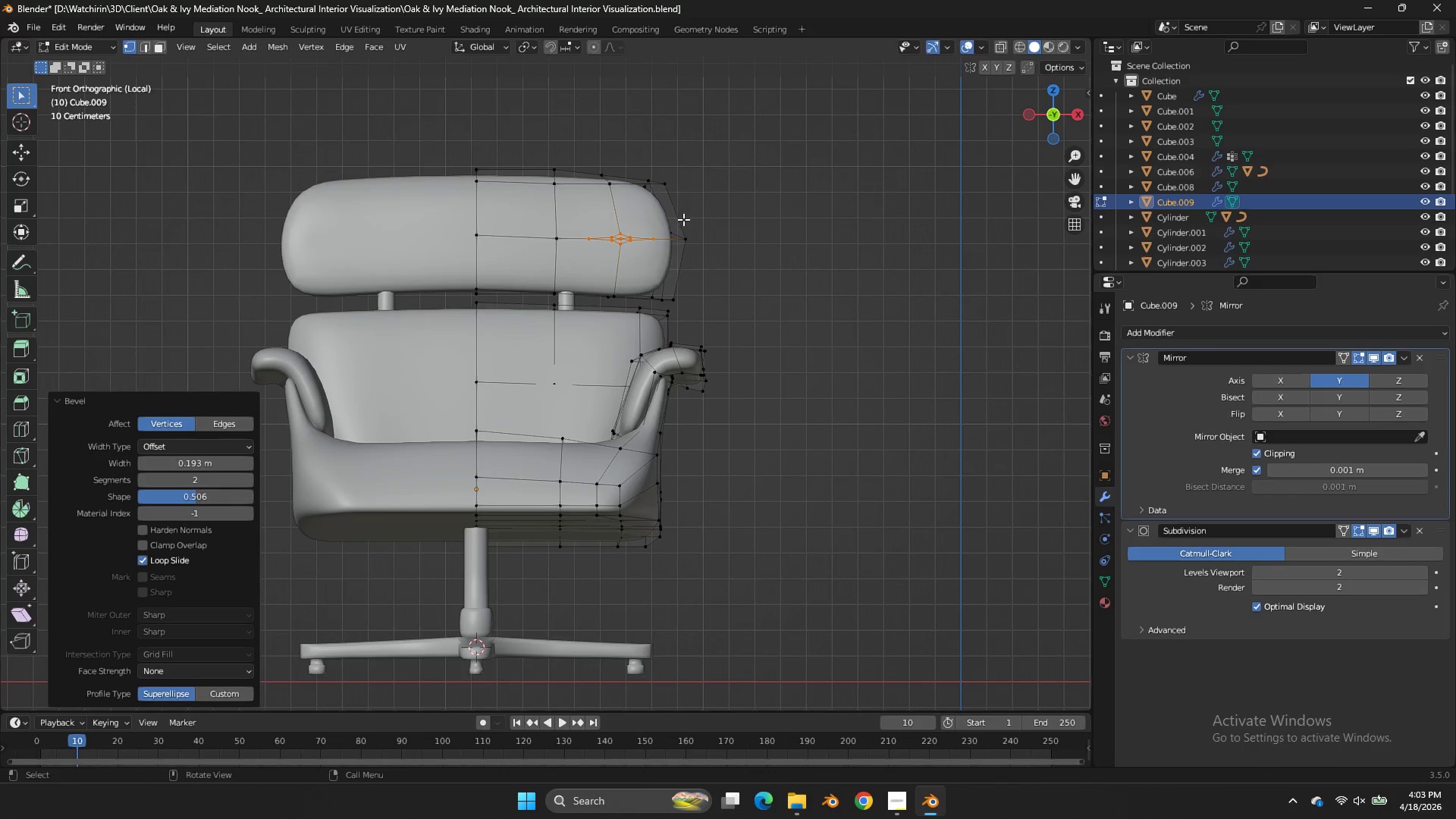 
type(sz)
 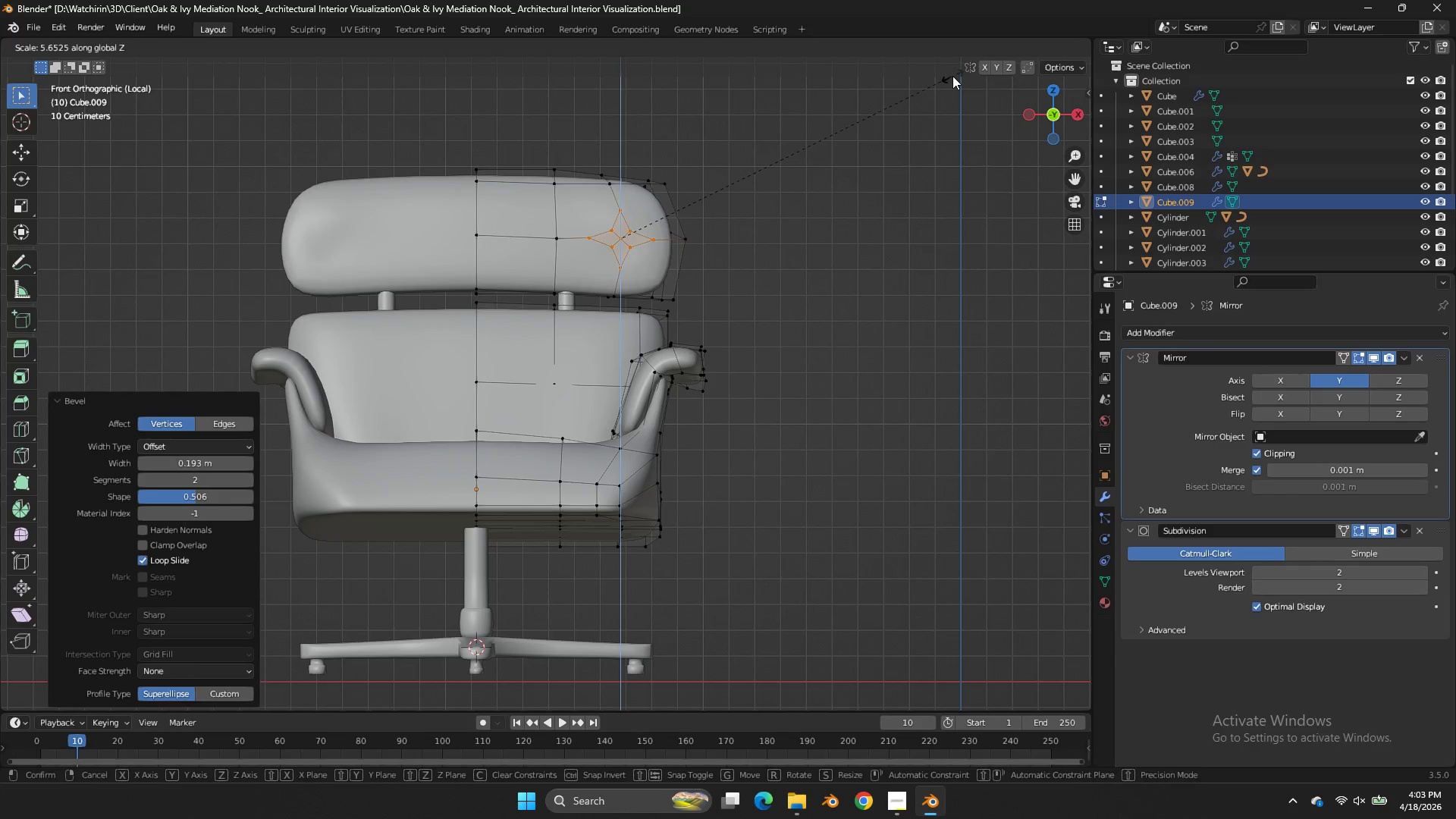 
left_click([977, 69])
 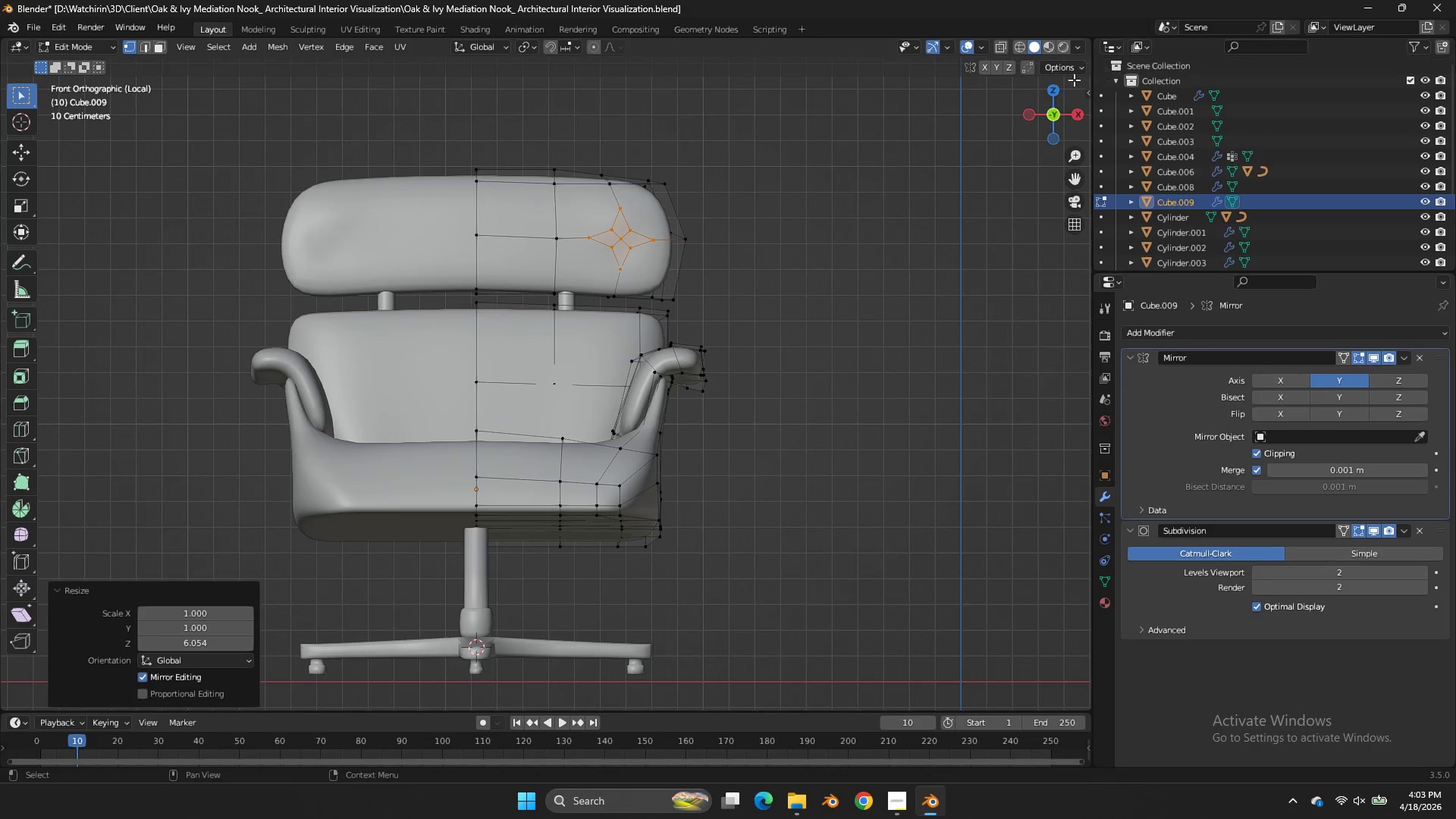 
left_click_drag(start_coordinate=[1052, 113], to_coordinate=[919, 194])
 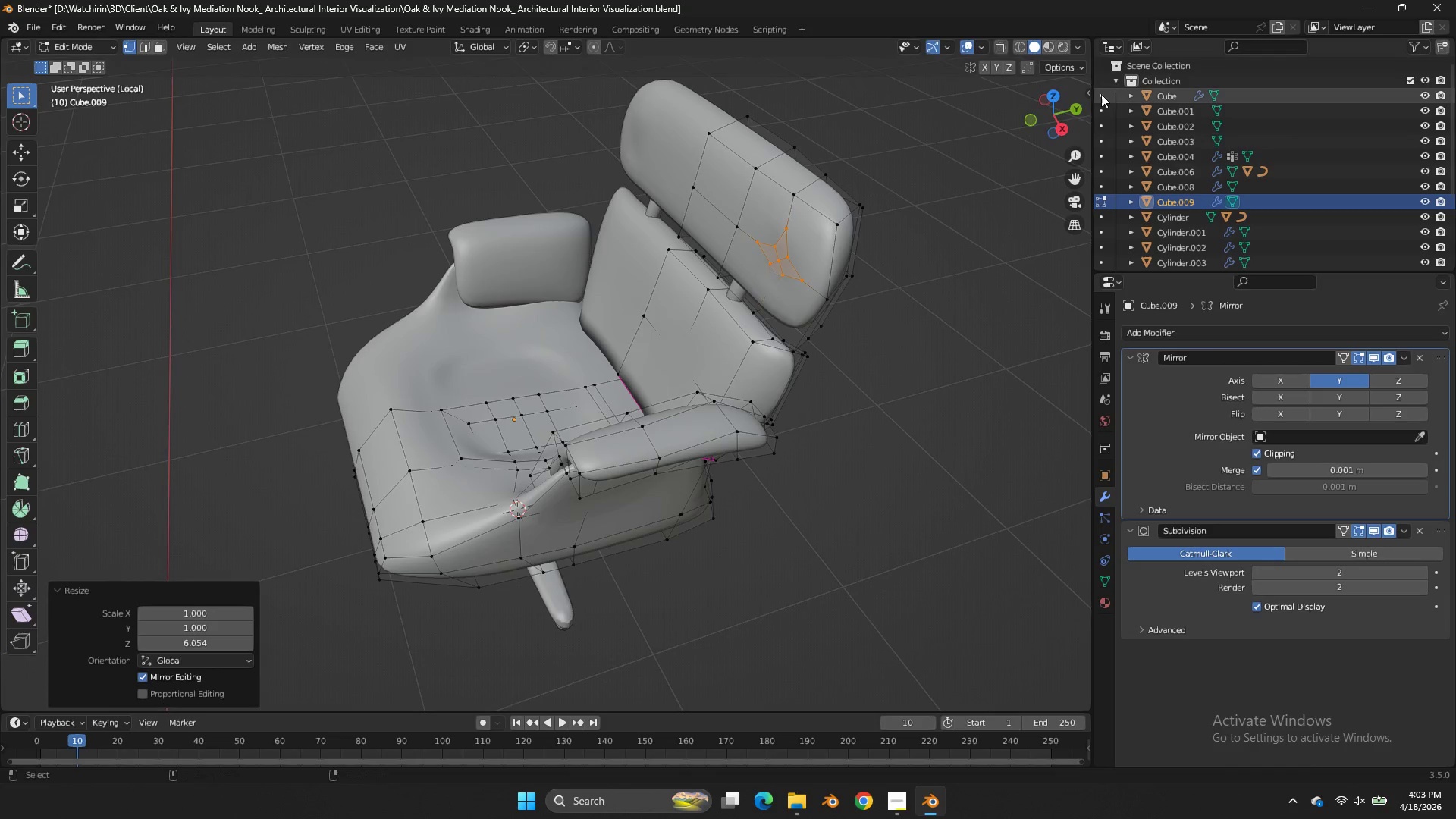 
key(Control+Z)
 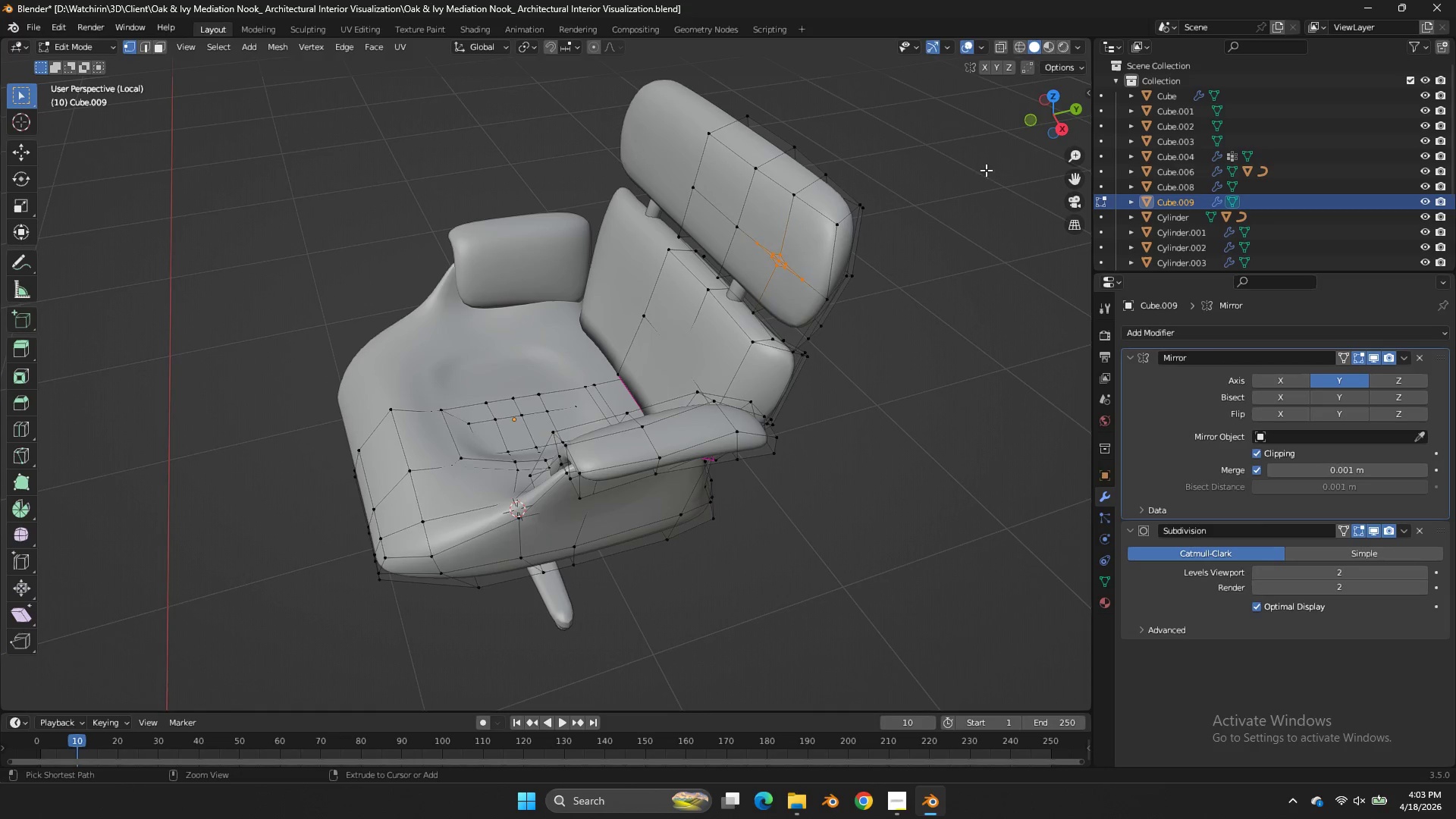 
key(Control+Z)
 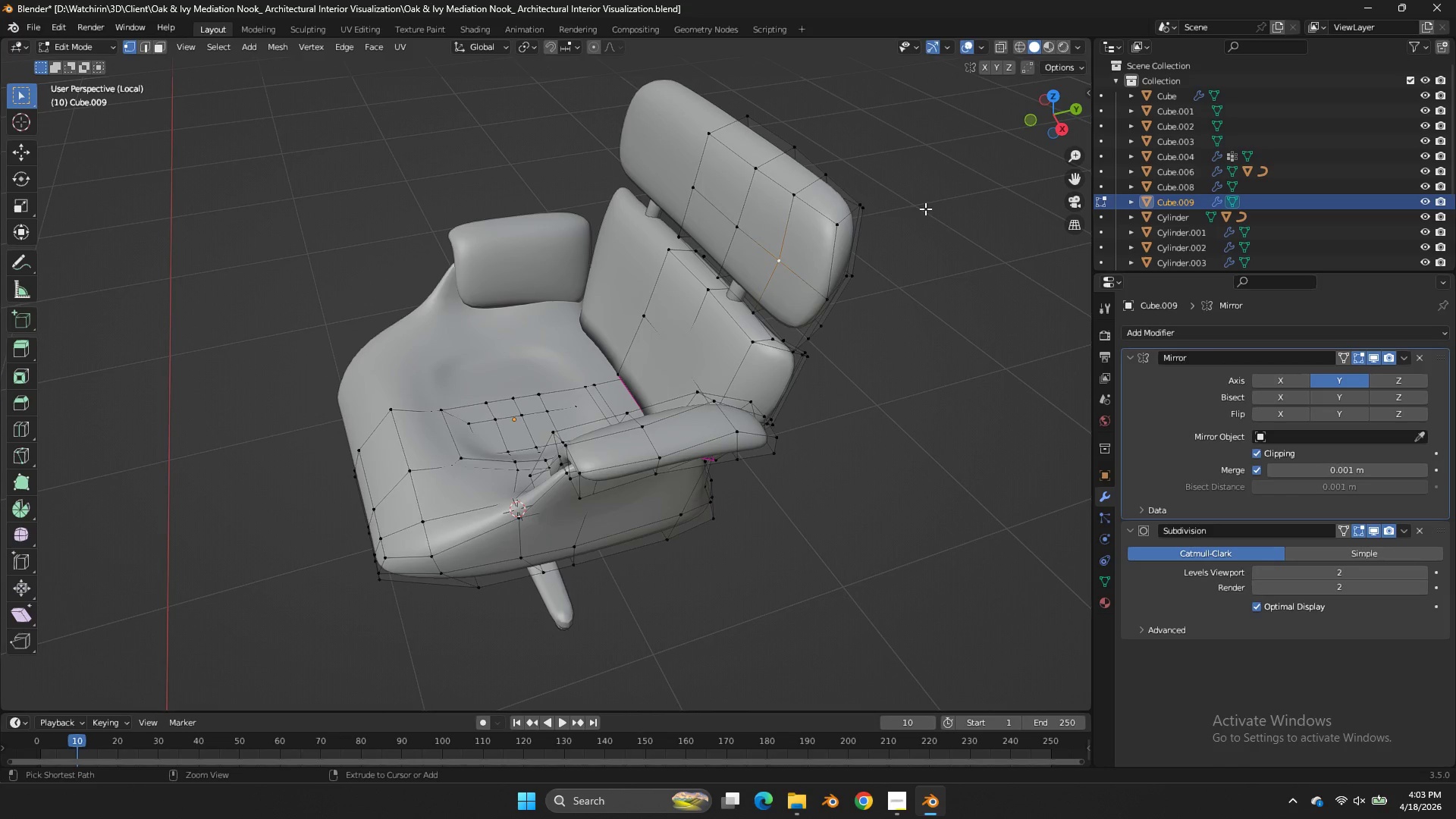 
key(Control+B)
 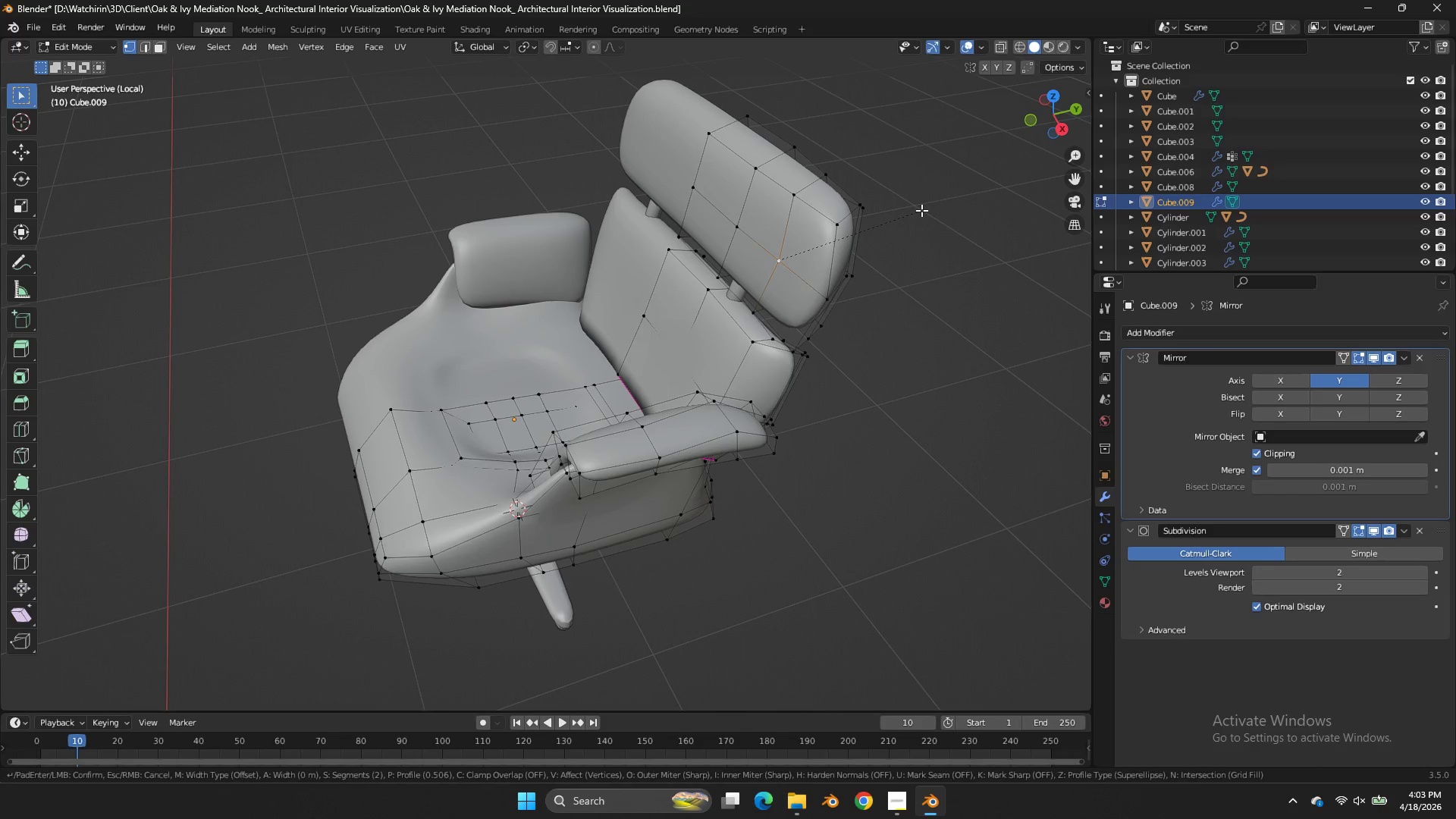 
key(V)
 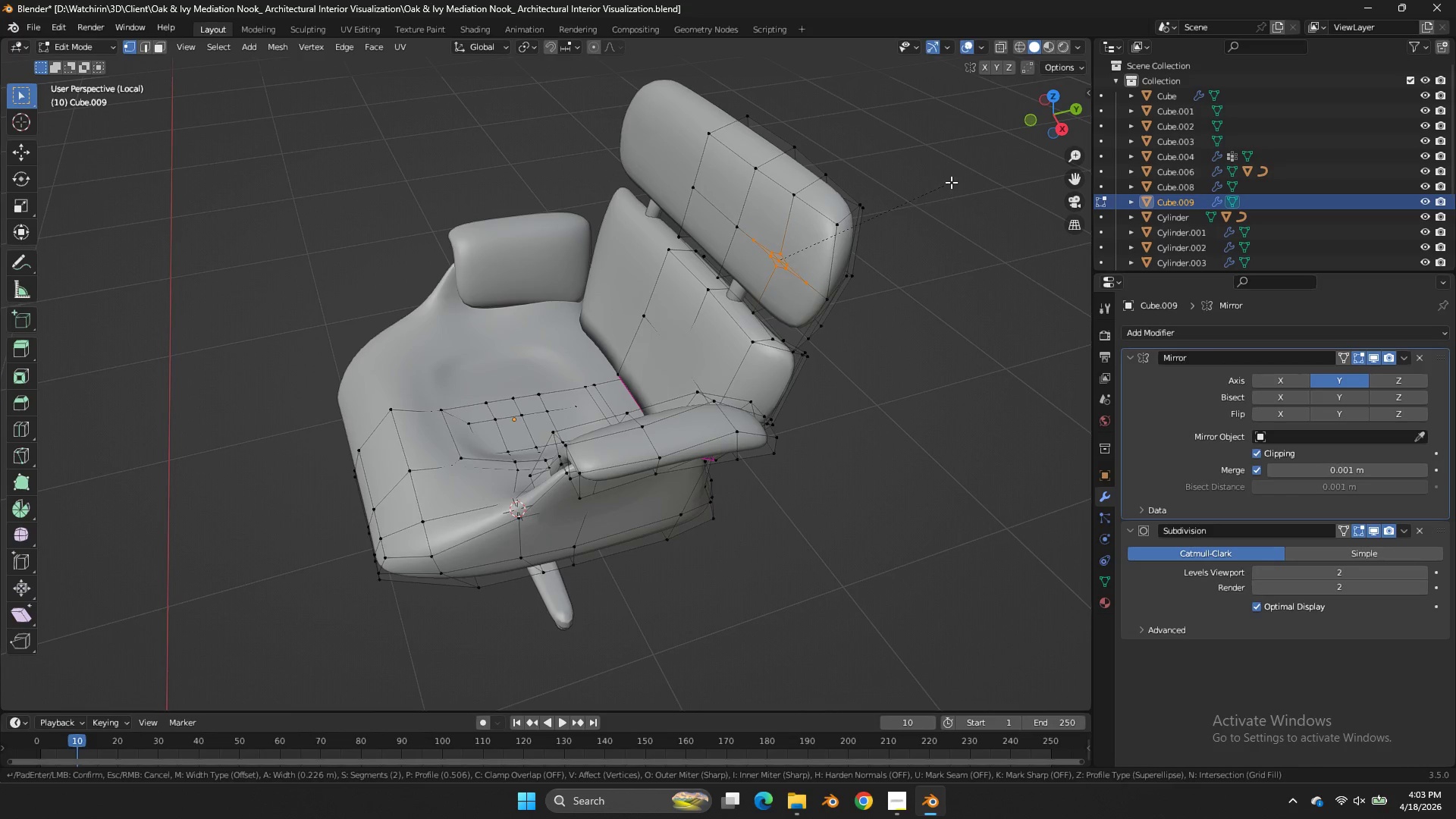 
left_click([942, 184])
 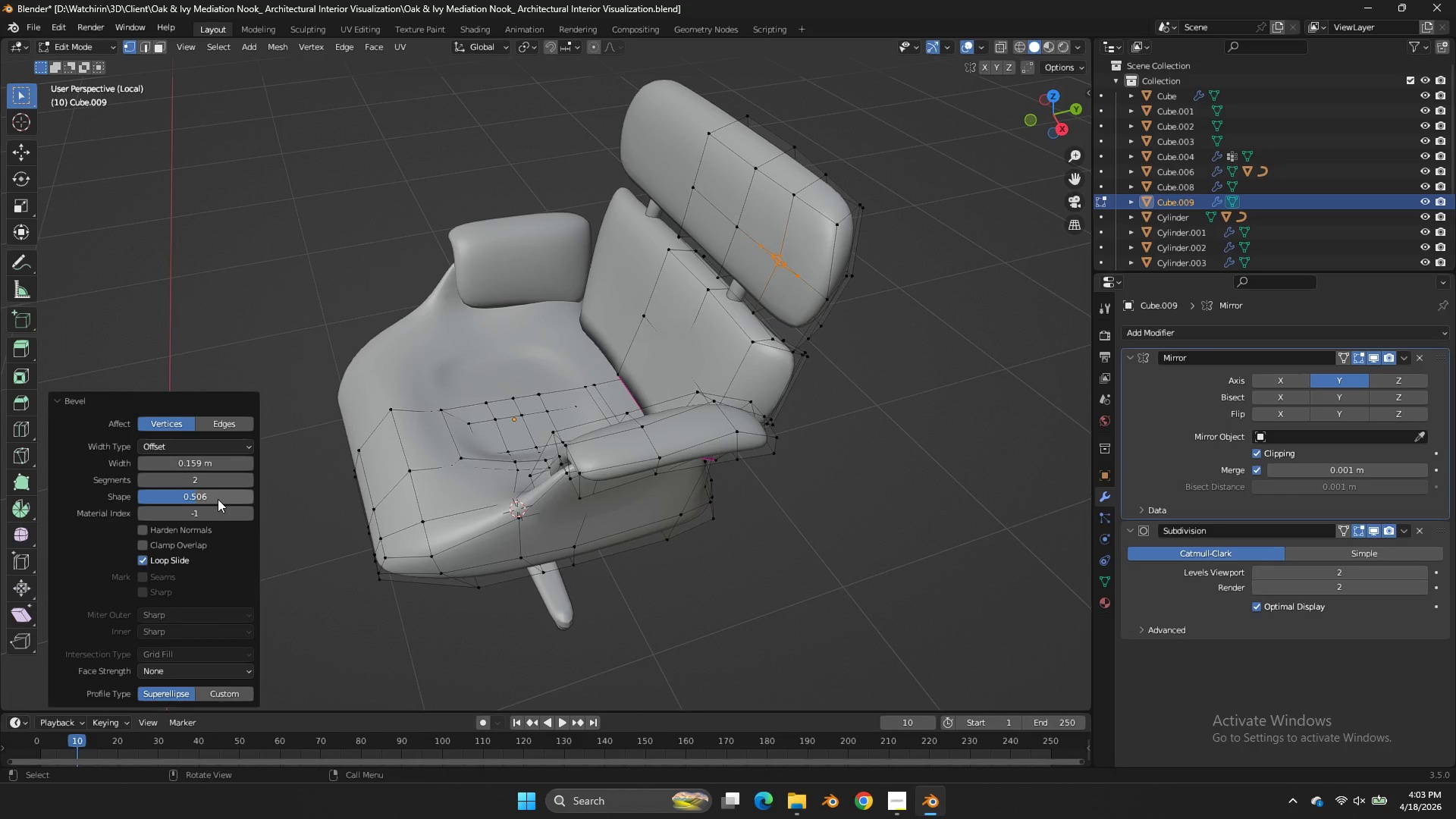 
left_click_drag(start_coordinate=[213, 493], to_coordinate=[900, 488])
 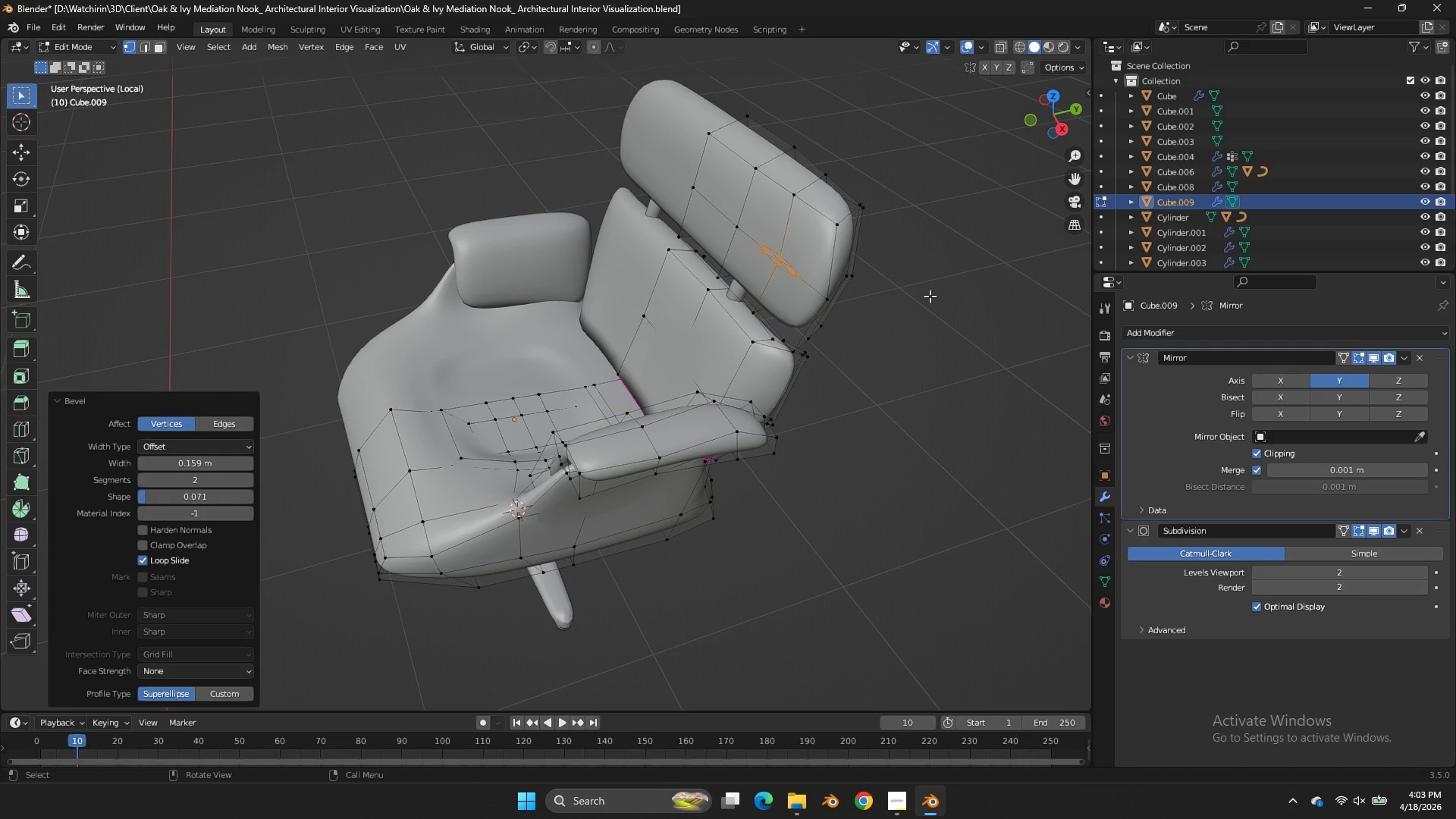 
type(sz)
 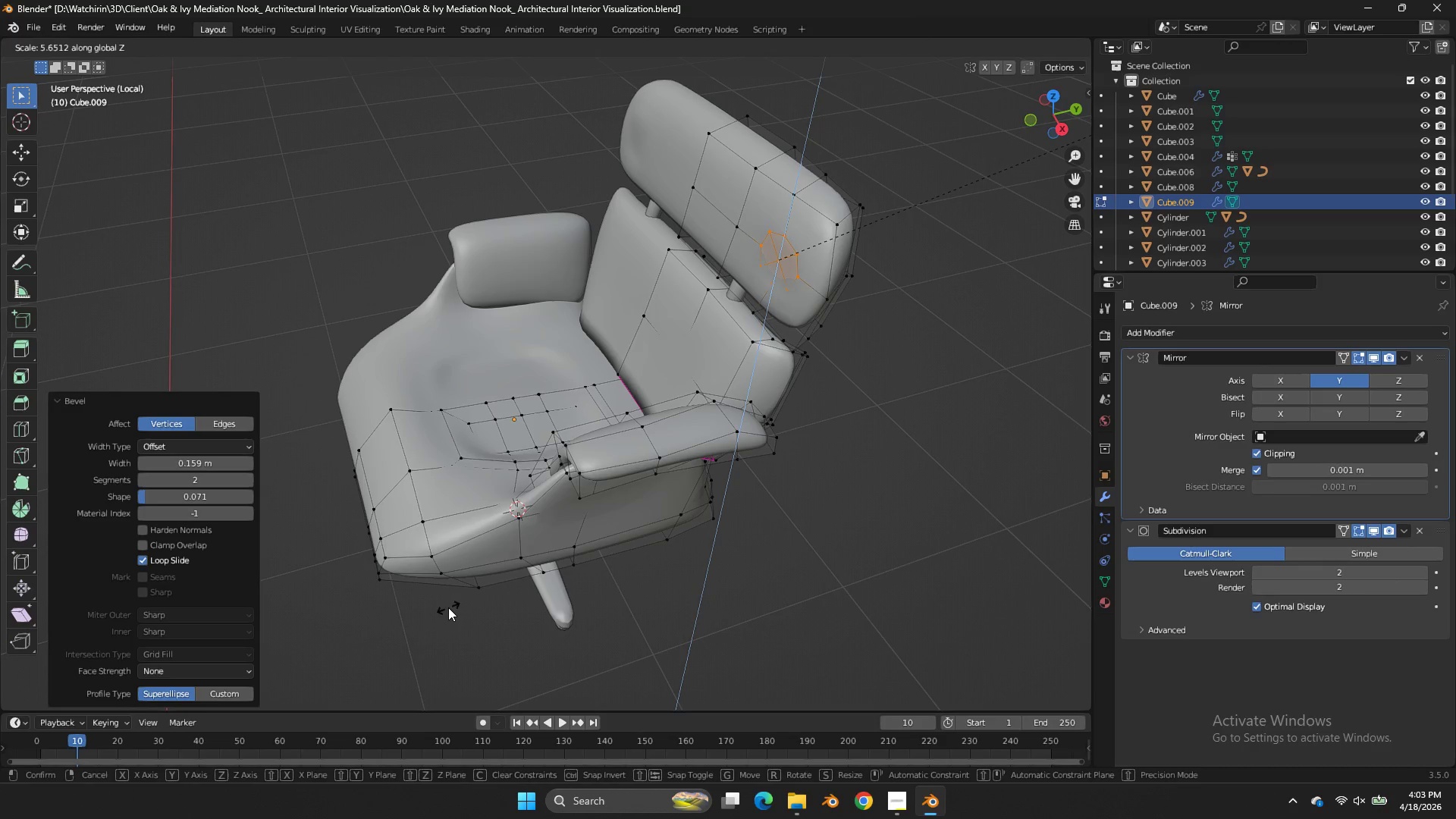 
left_click([448, 607])
 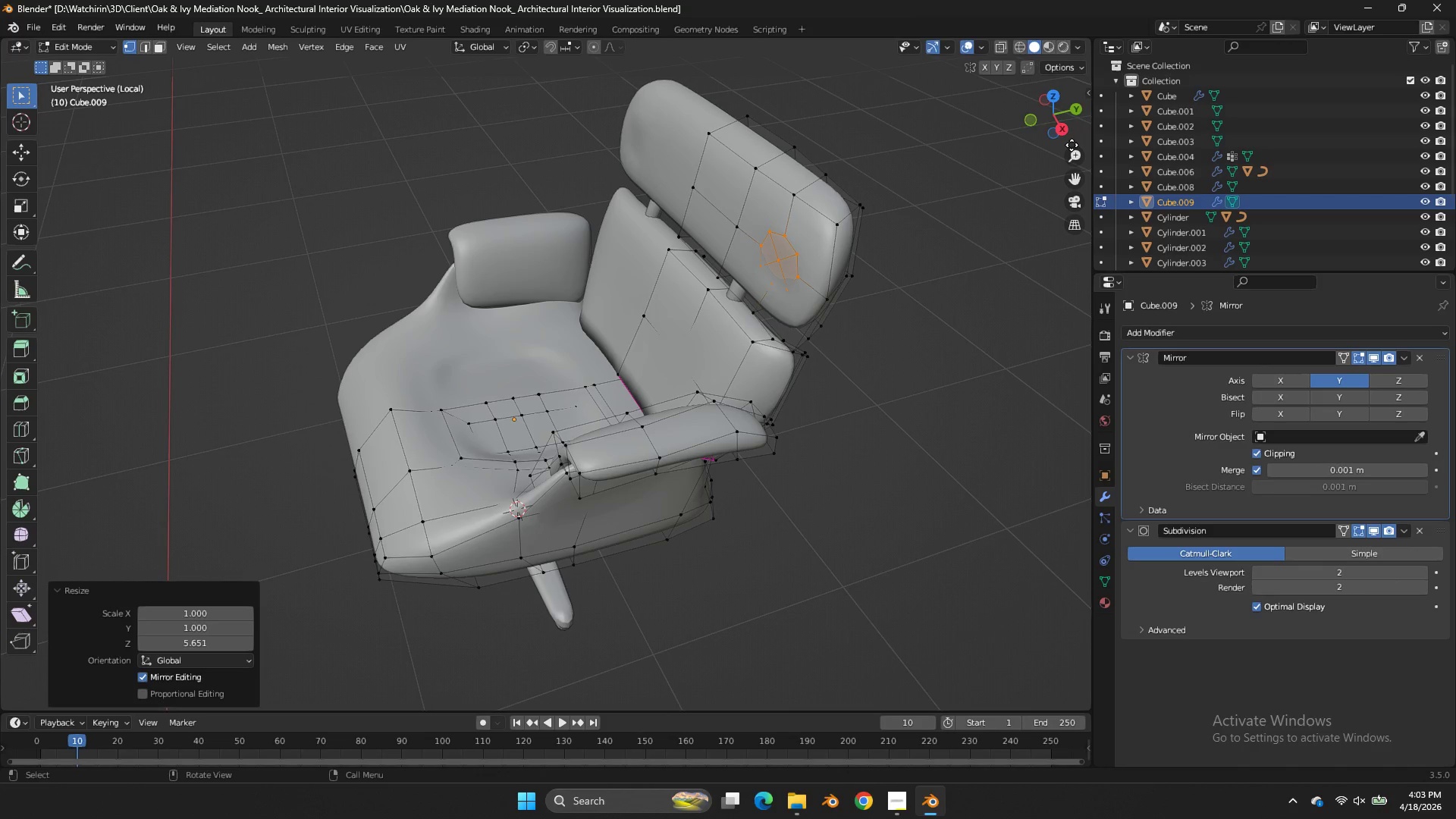 
left_click([1070, 130])
 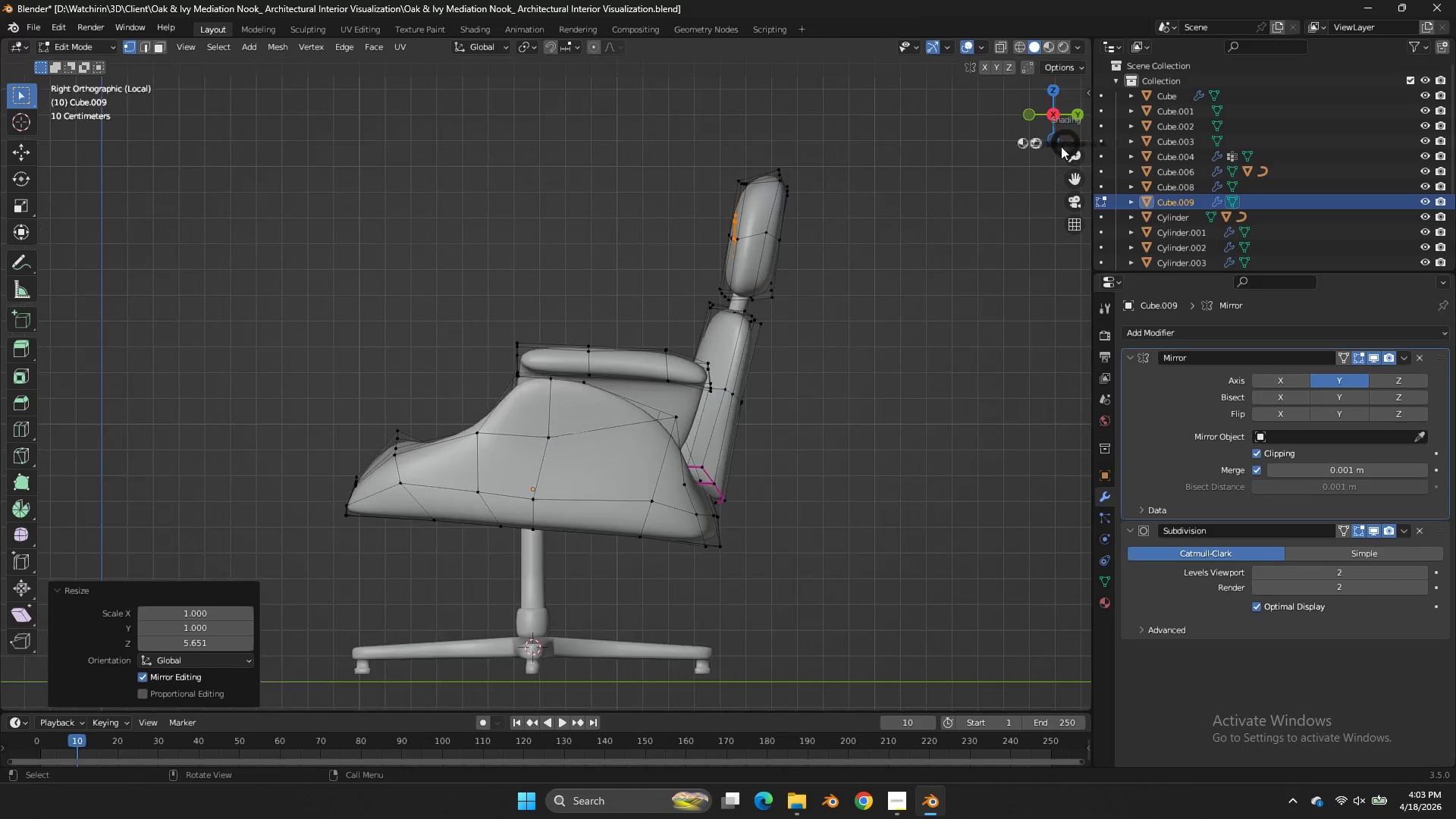 
type(zg)
 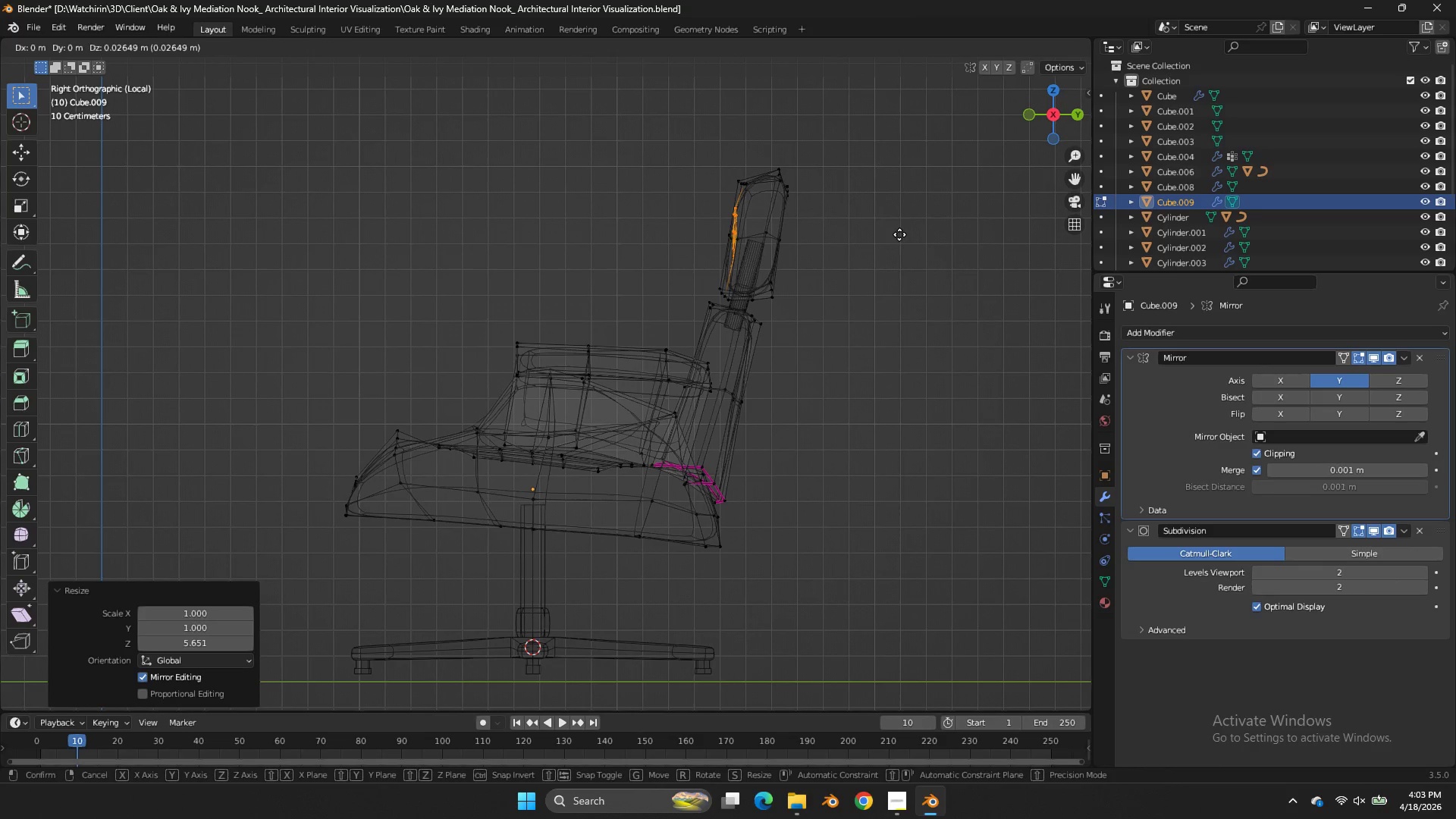 
left_click([899, 234])
 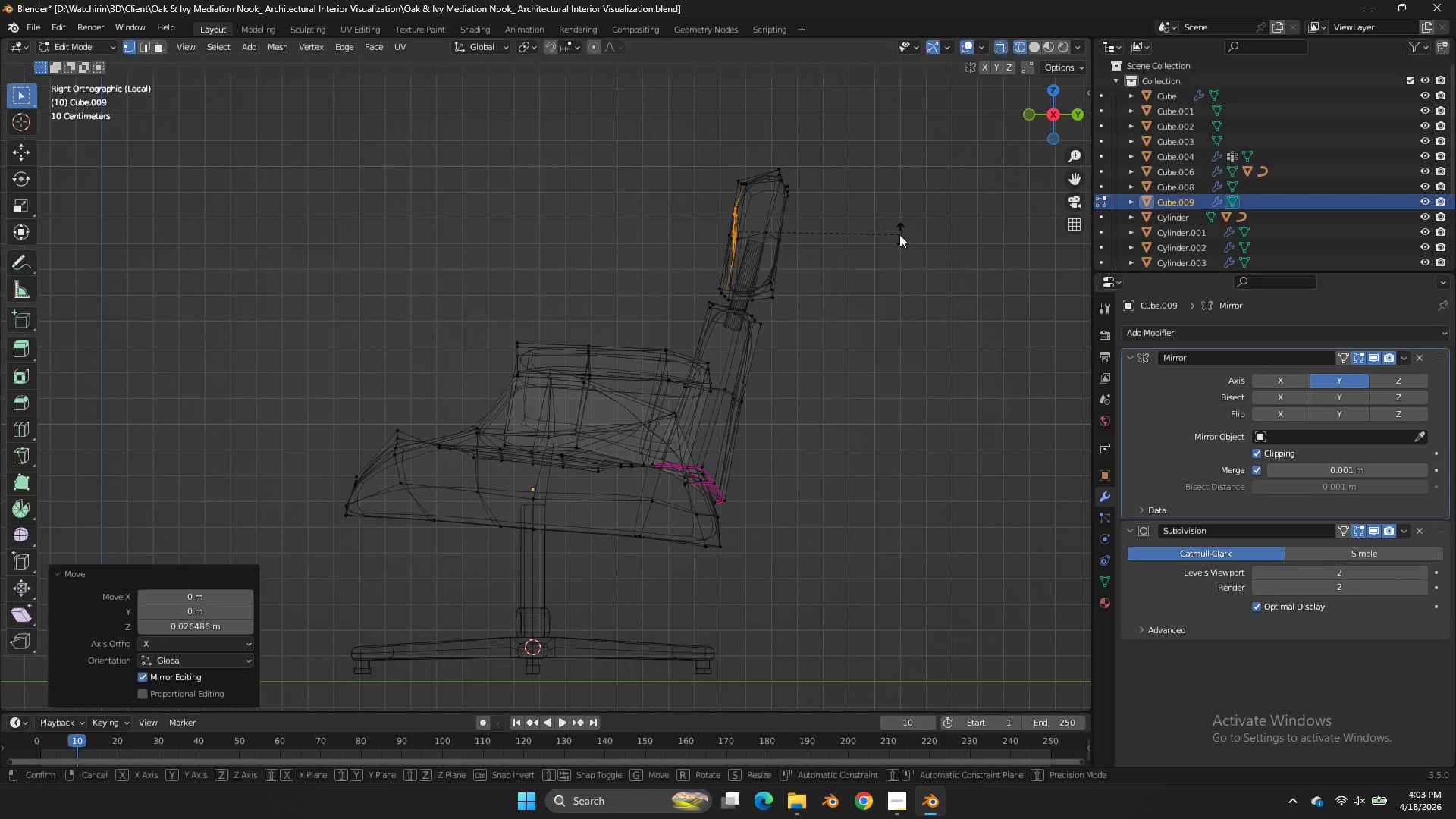 
key(R)
 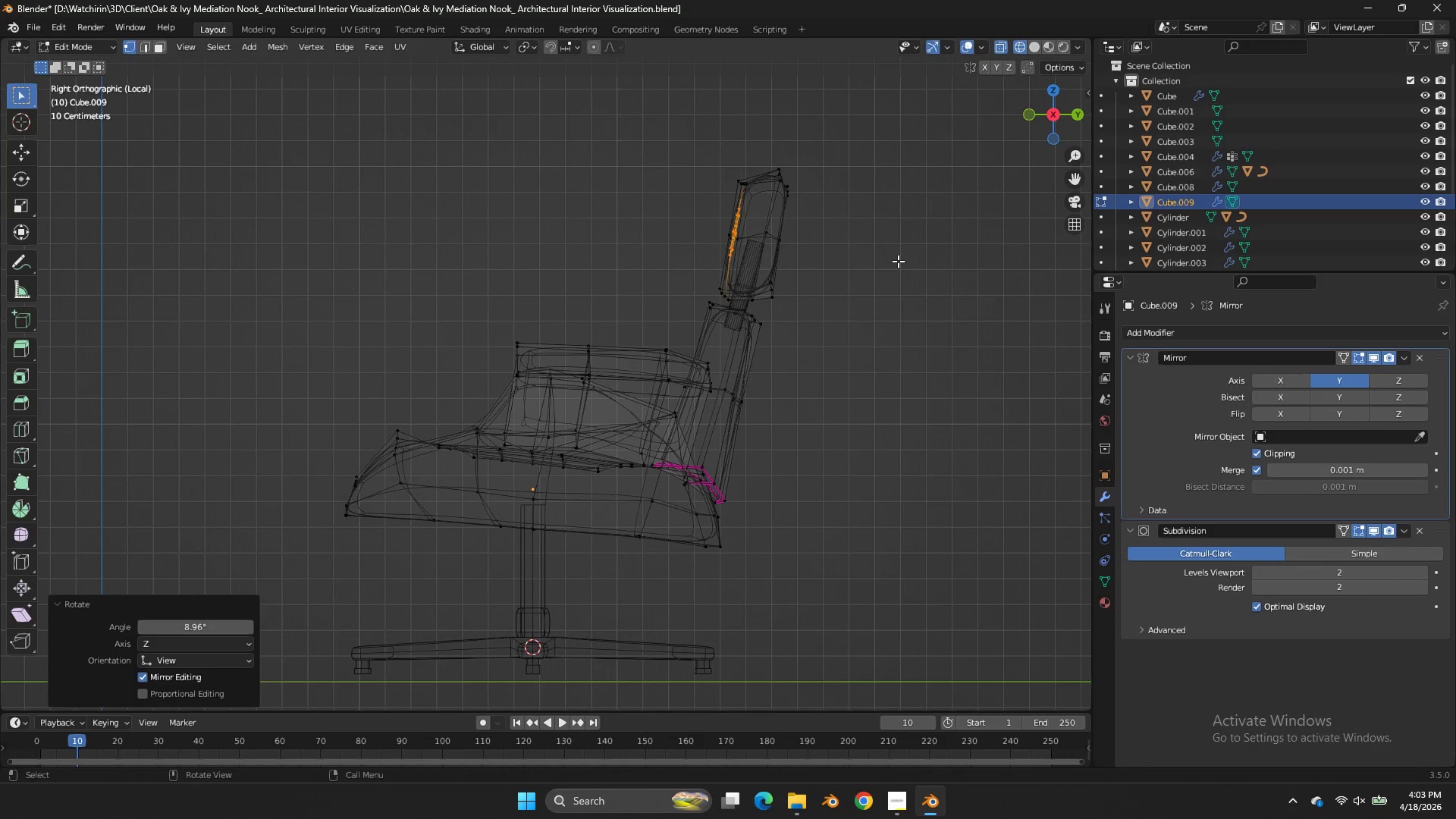 
key(S)
 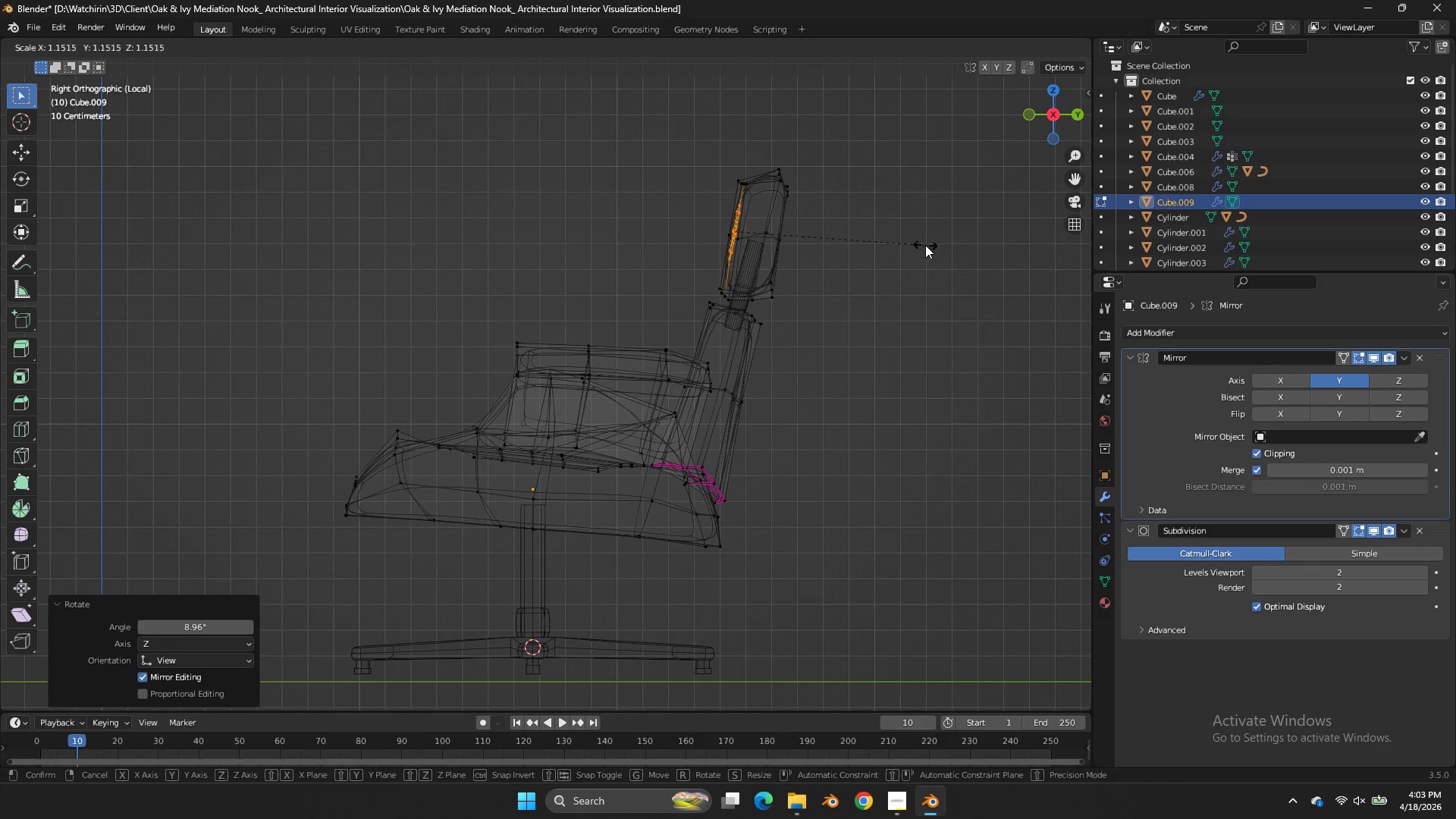 
left_click_drag(start_coordinate=[925, 245], to_coordinate=[929, 241])
 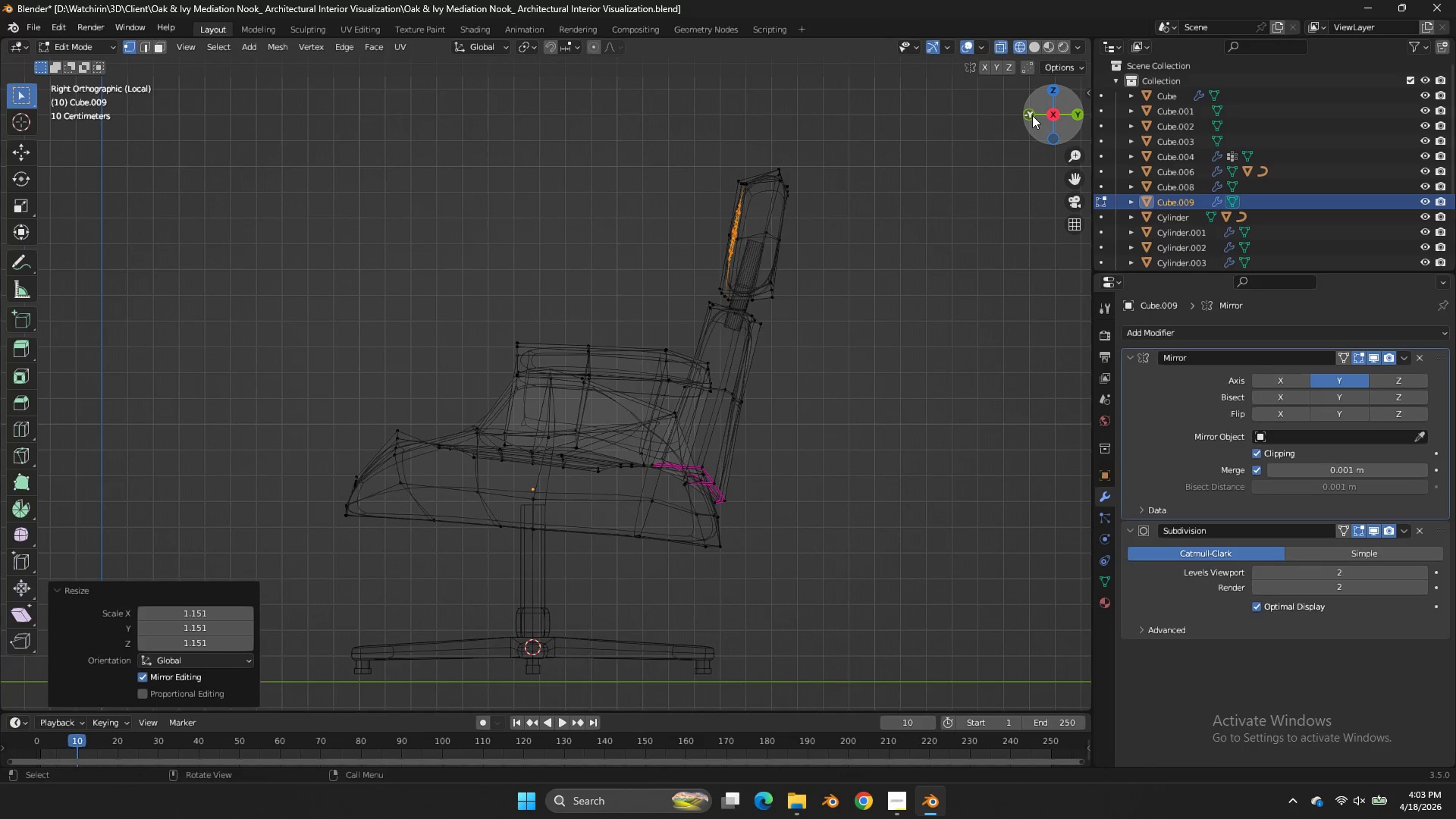 
left_click([1032, 115])
 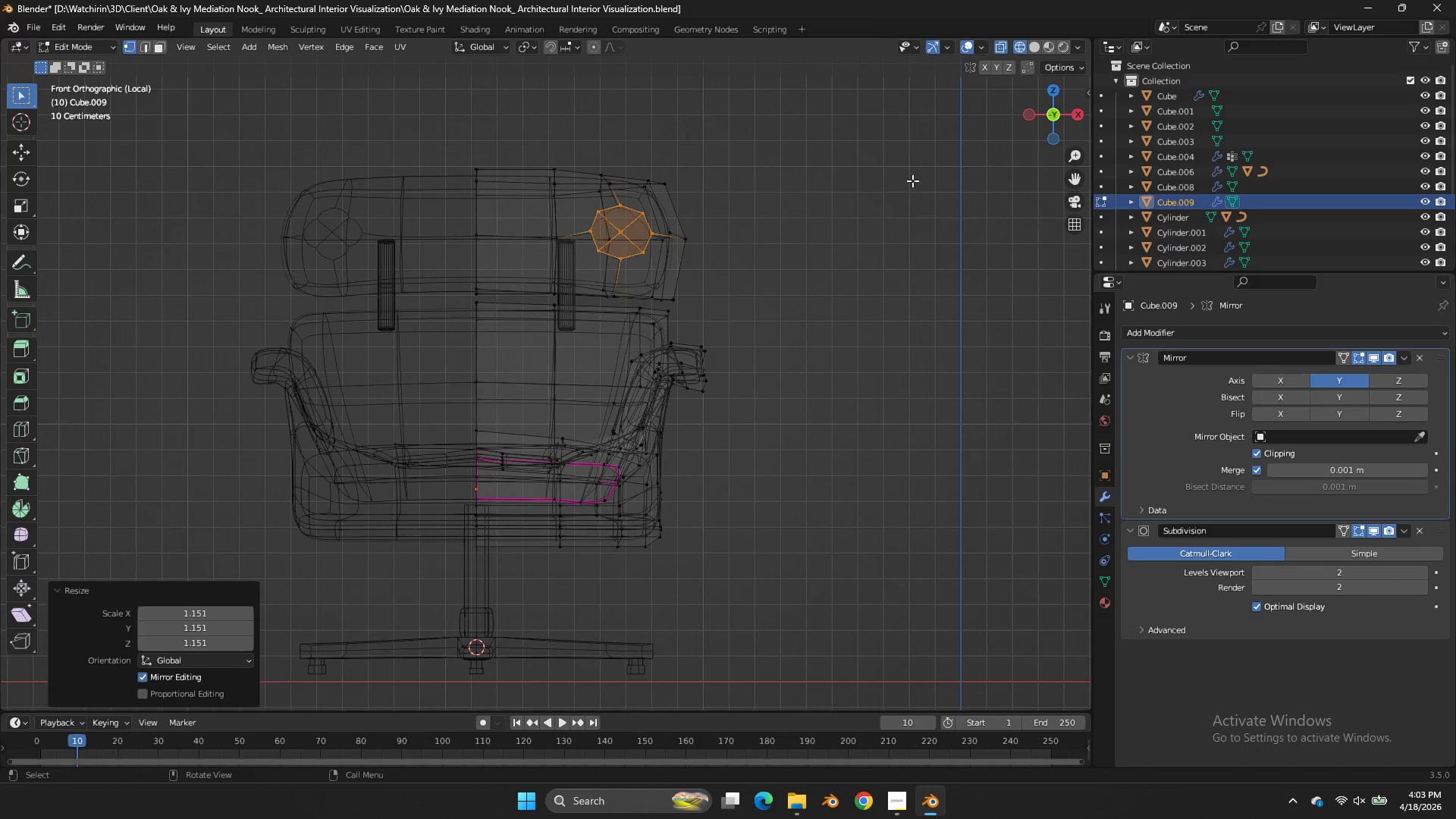 
type(zg)
 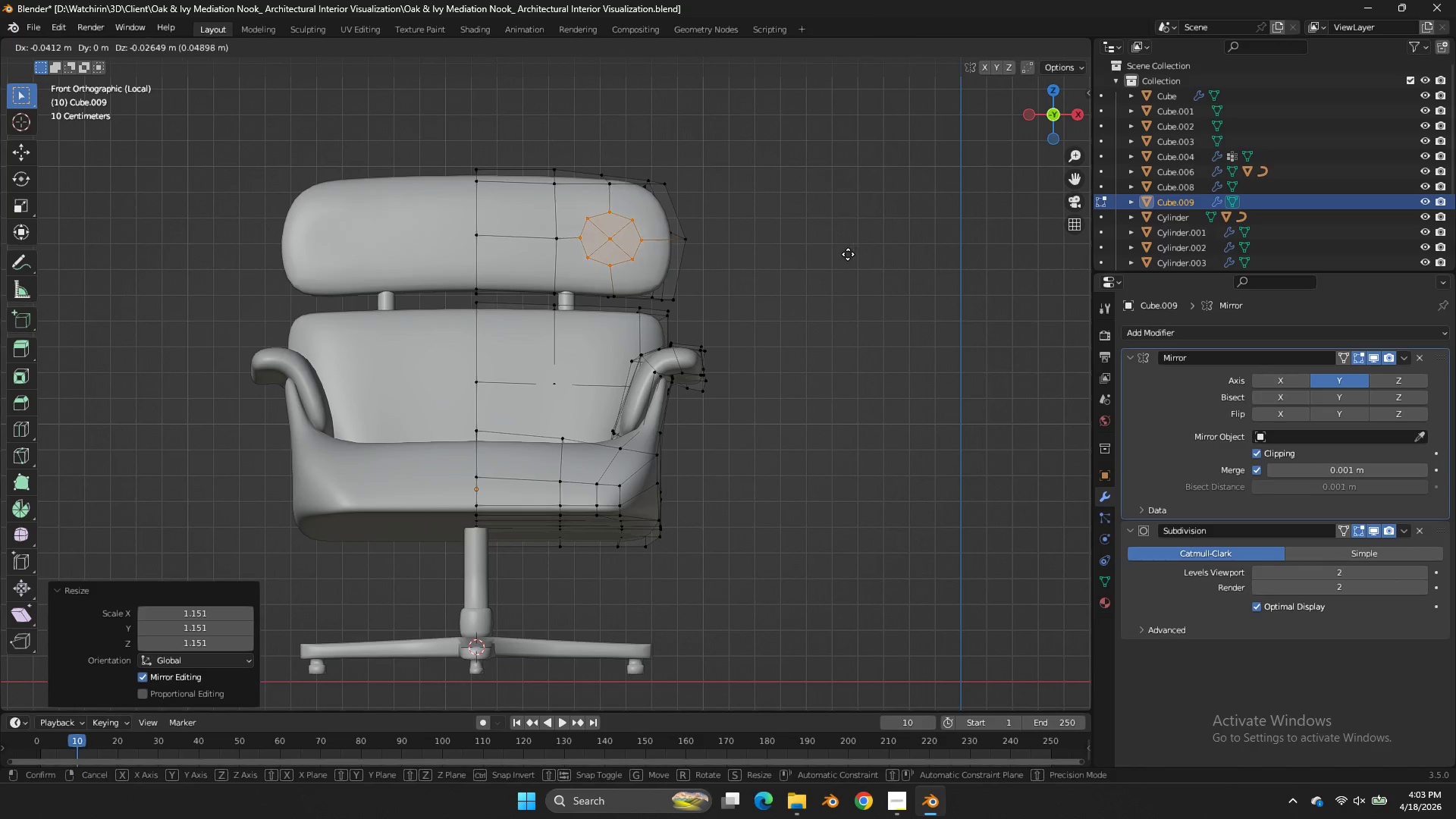 
hold_key(key=ShiftLeft, duration=0.64)
 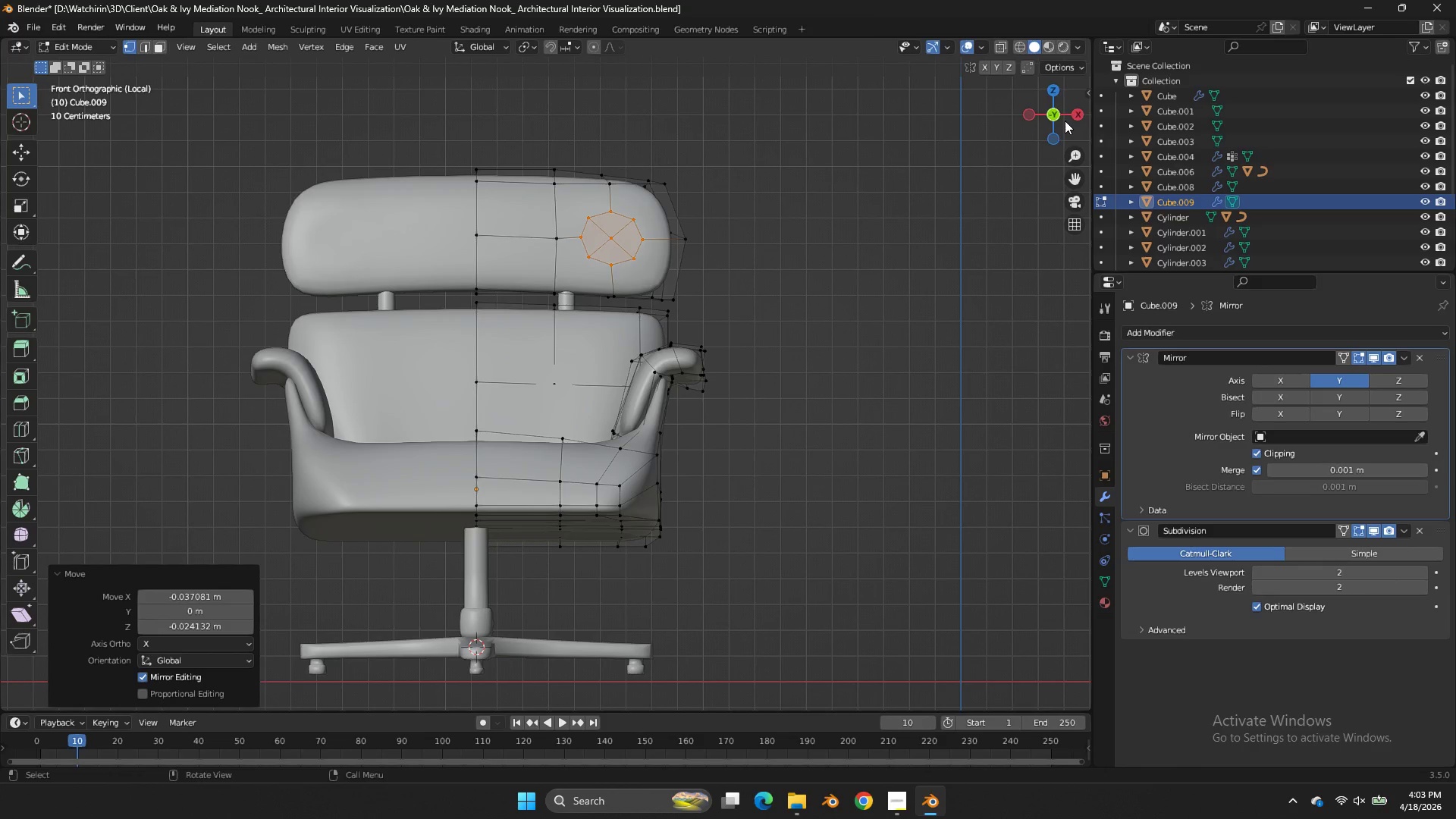 
left_click_drag(start_coordinate=[1053, 124], to_coordinate=[924, 253])
 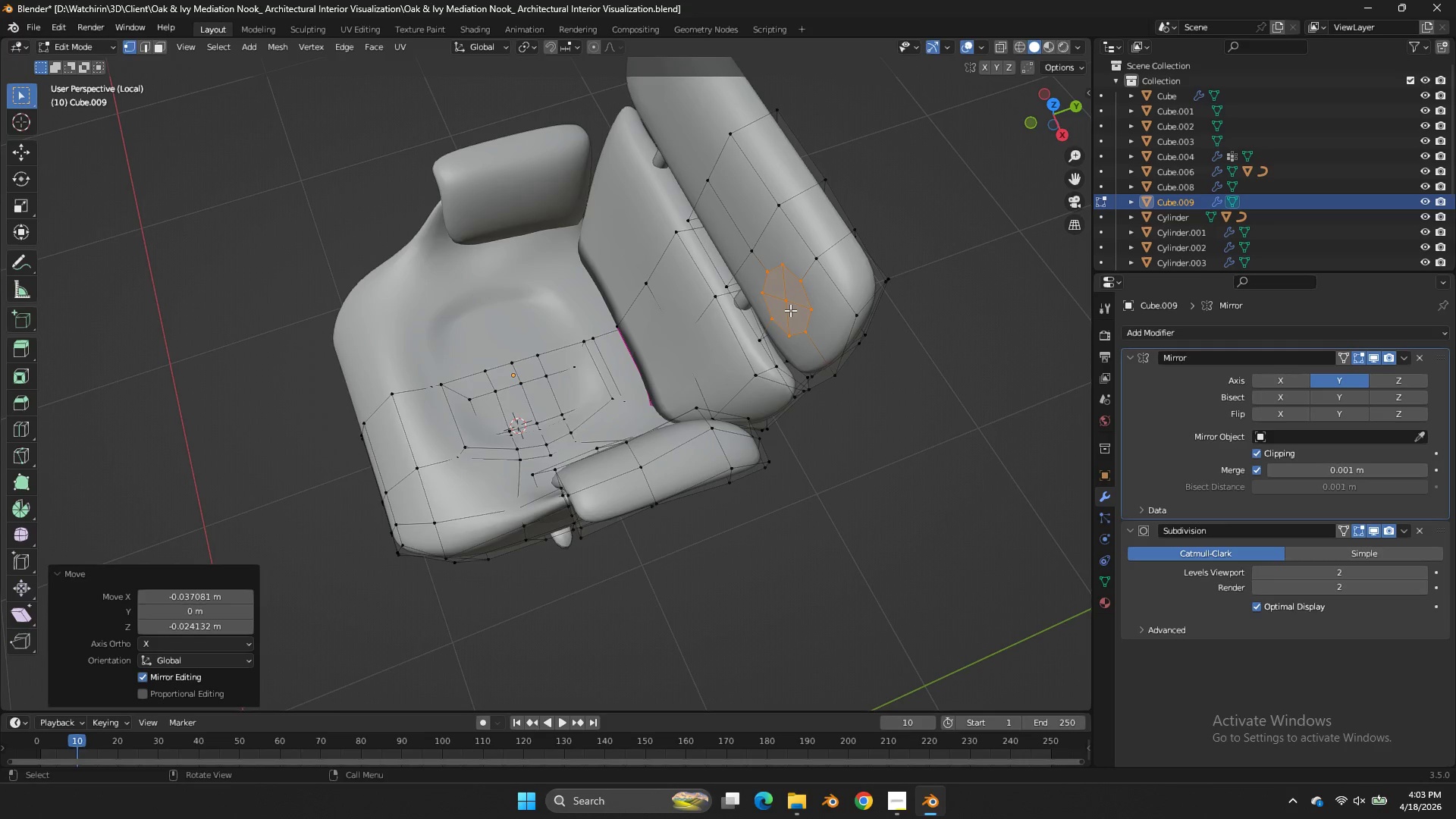 
left_click([786, 306])
 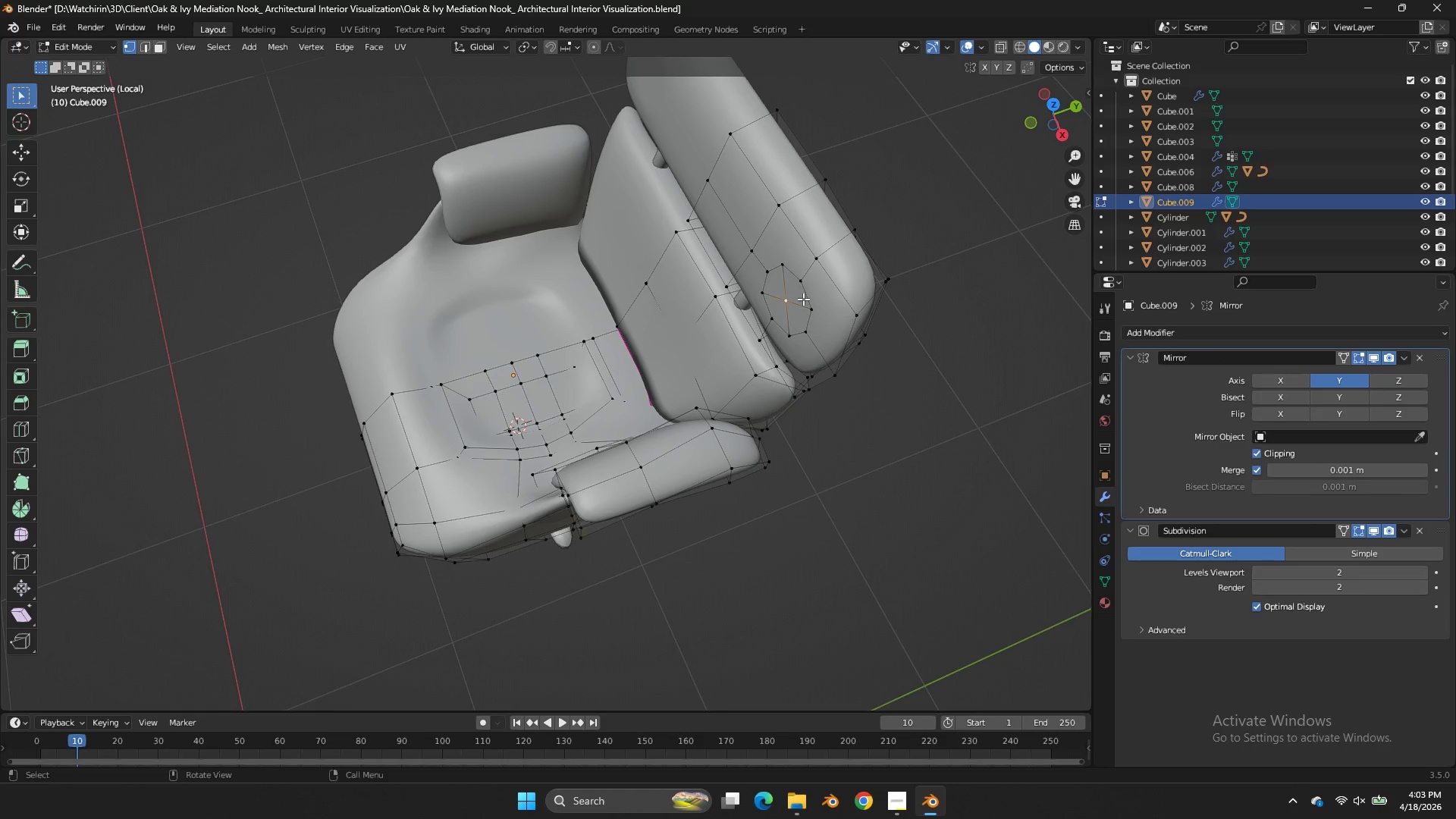 
key(X)
 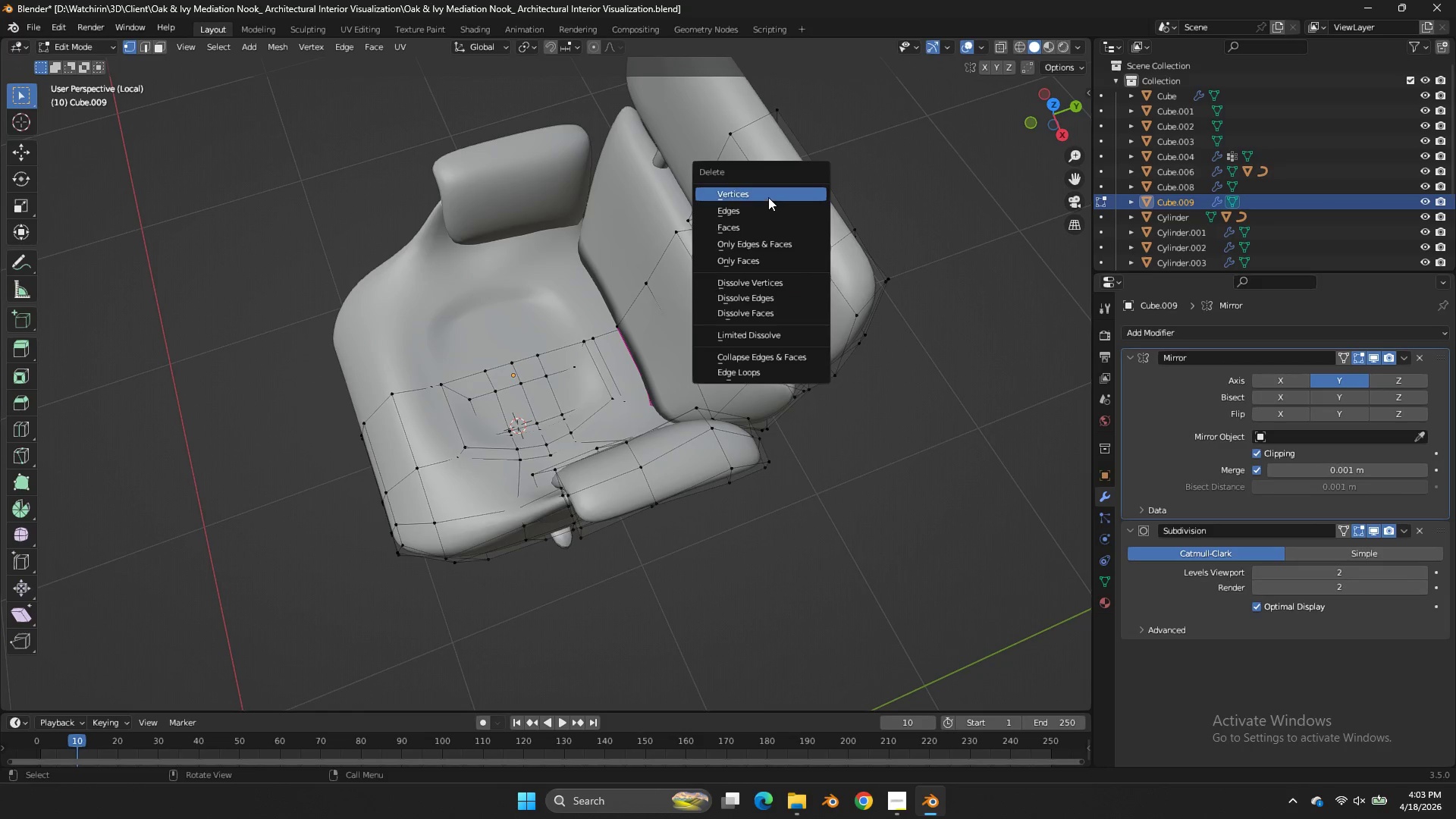 
left_click([765, 196])
 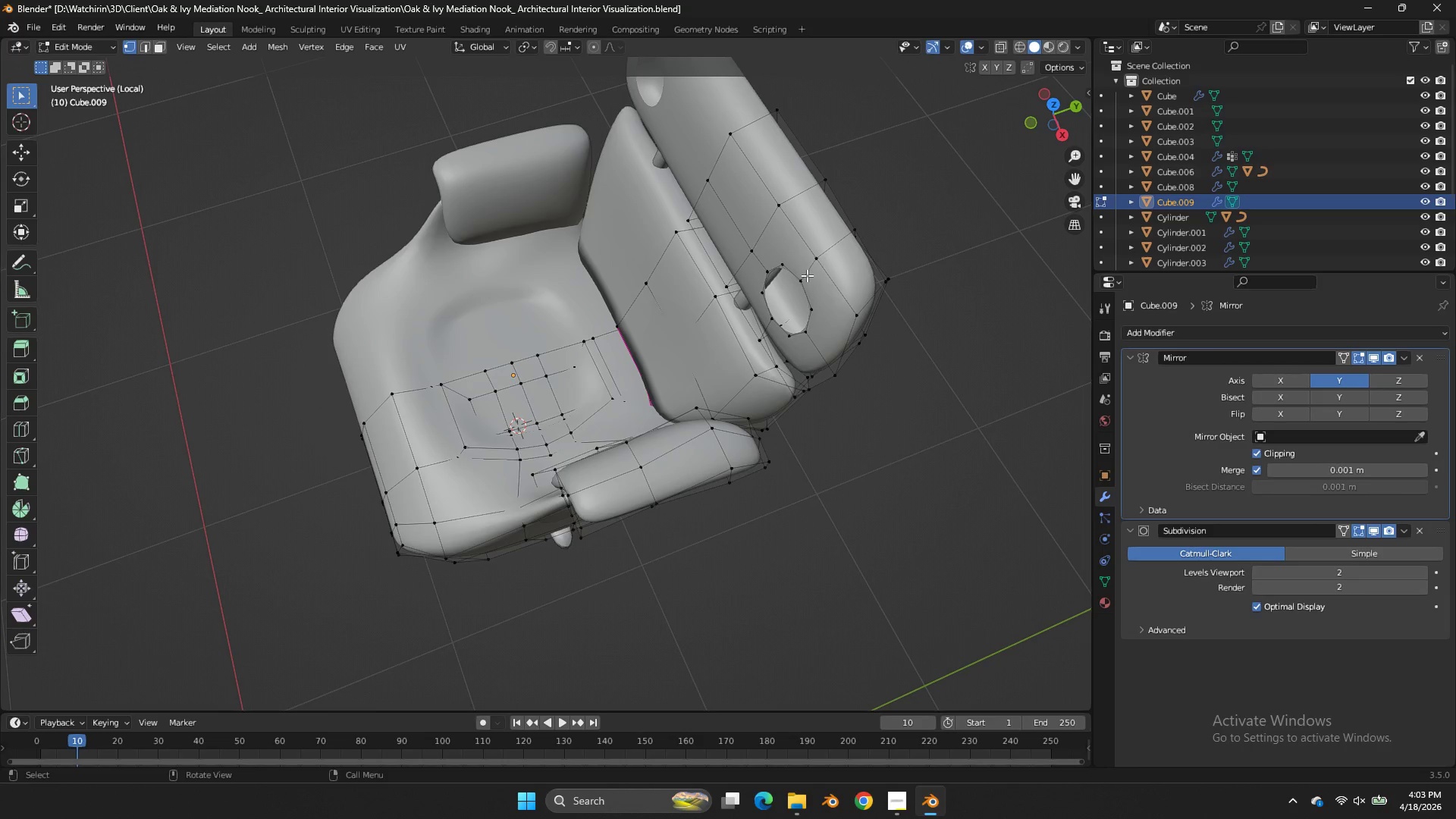 
hold_key(key=AltLeft, duration=0.5)
left_click([792, 271])
 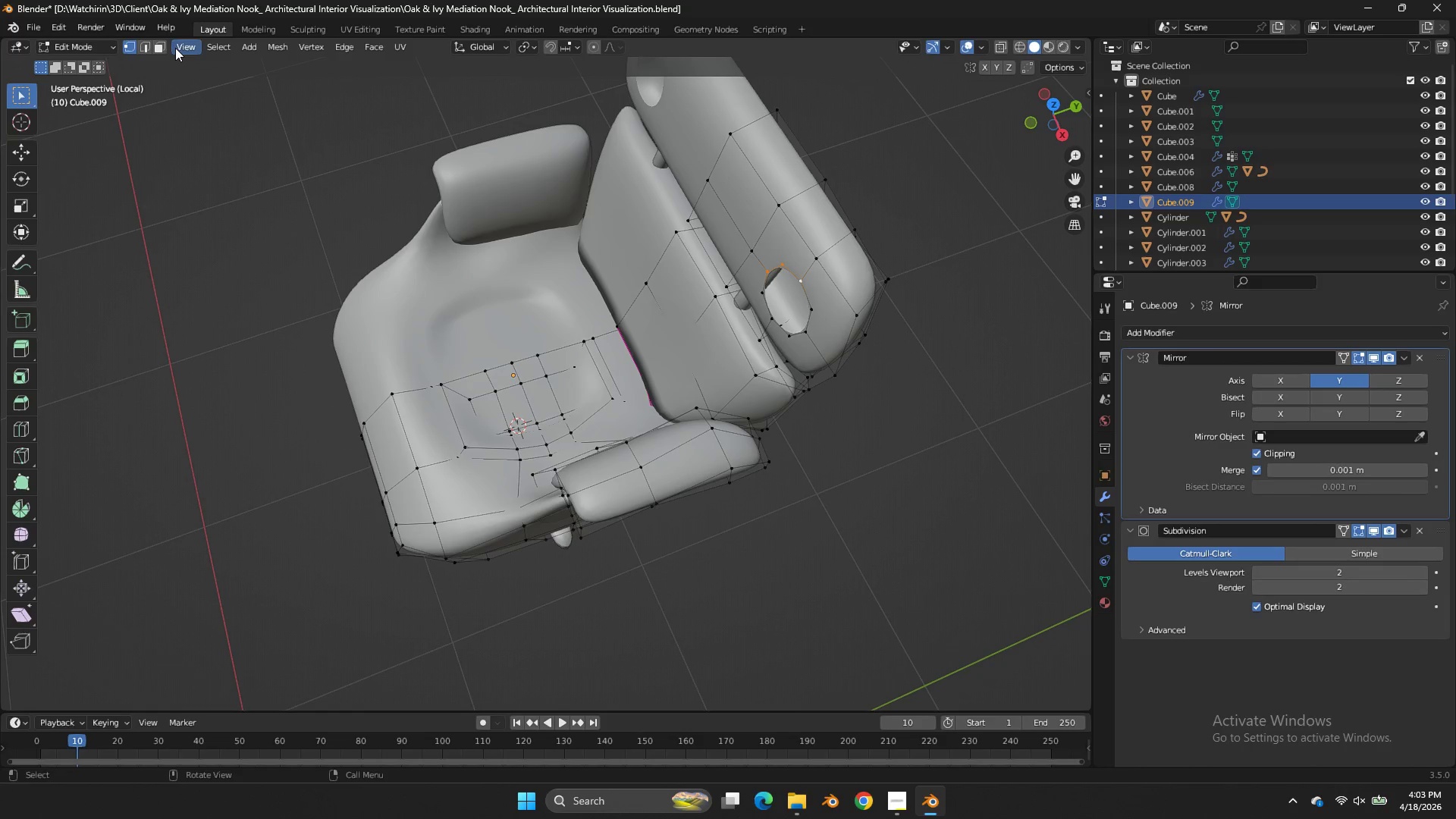 
left_click([158, 42])
 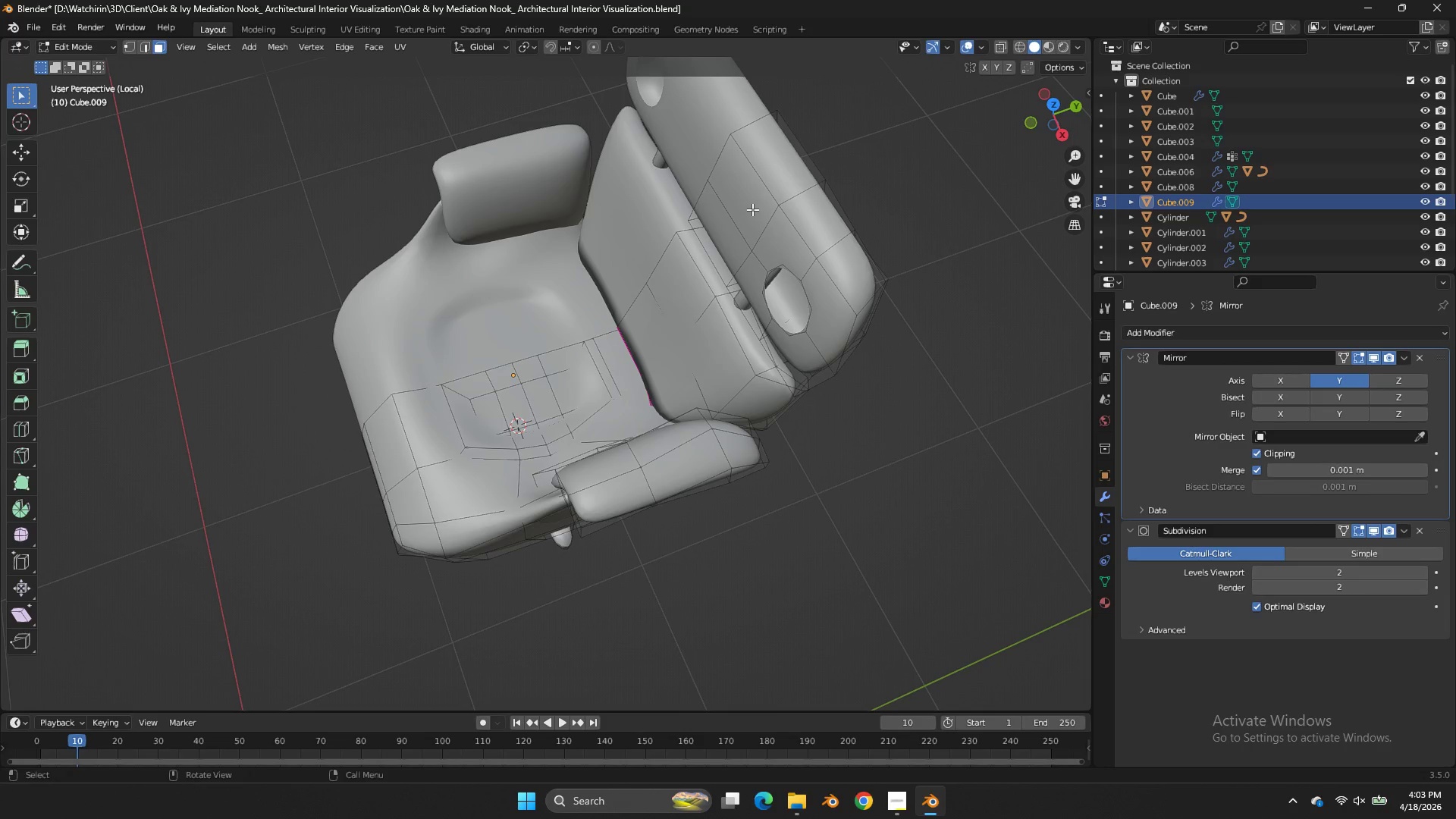 
hold_key(key=AltLeft, duration=1.42)
double_click([811, 272])
 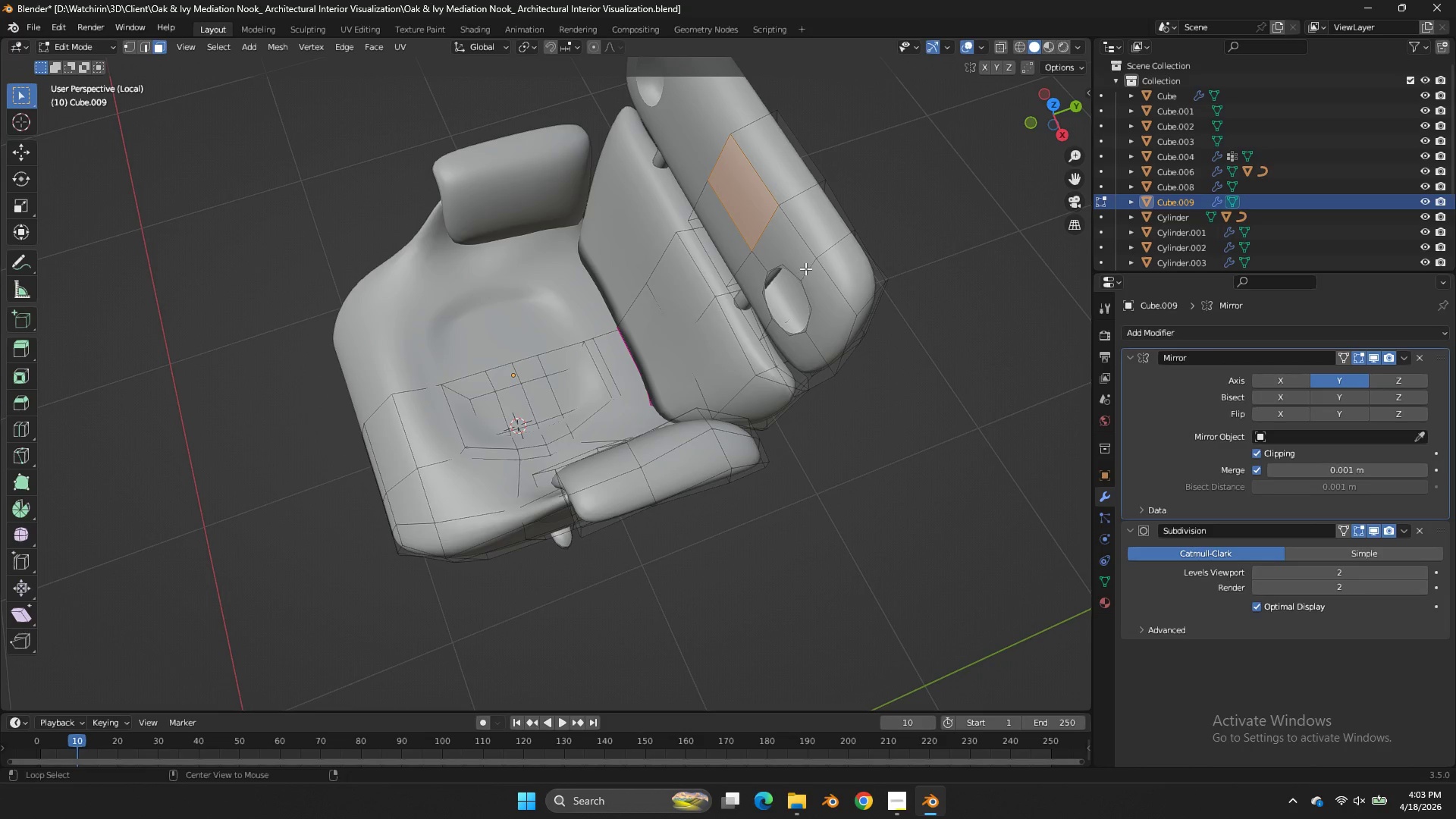 
triple_click([805, 268])
 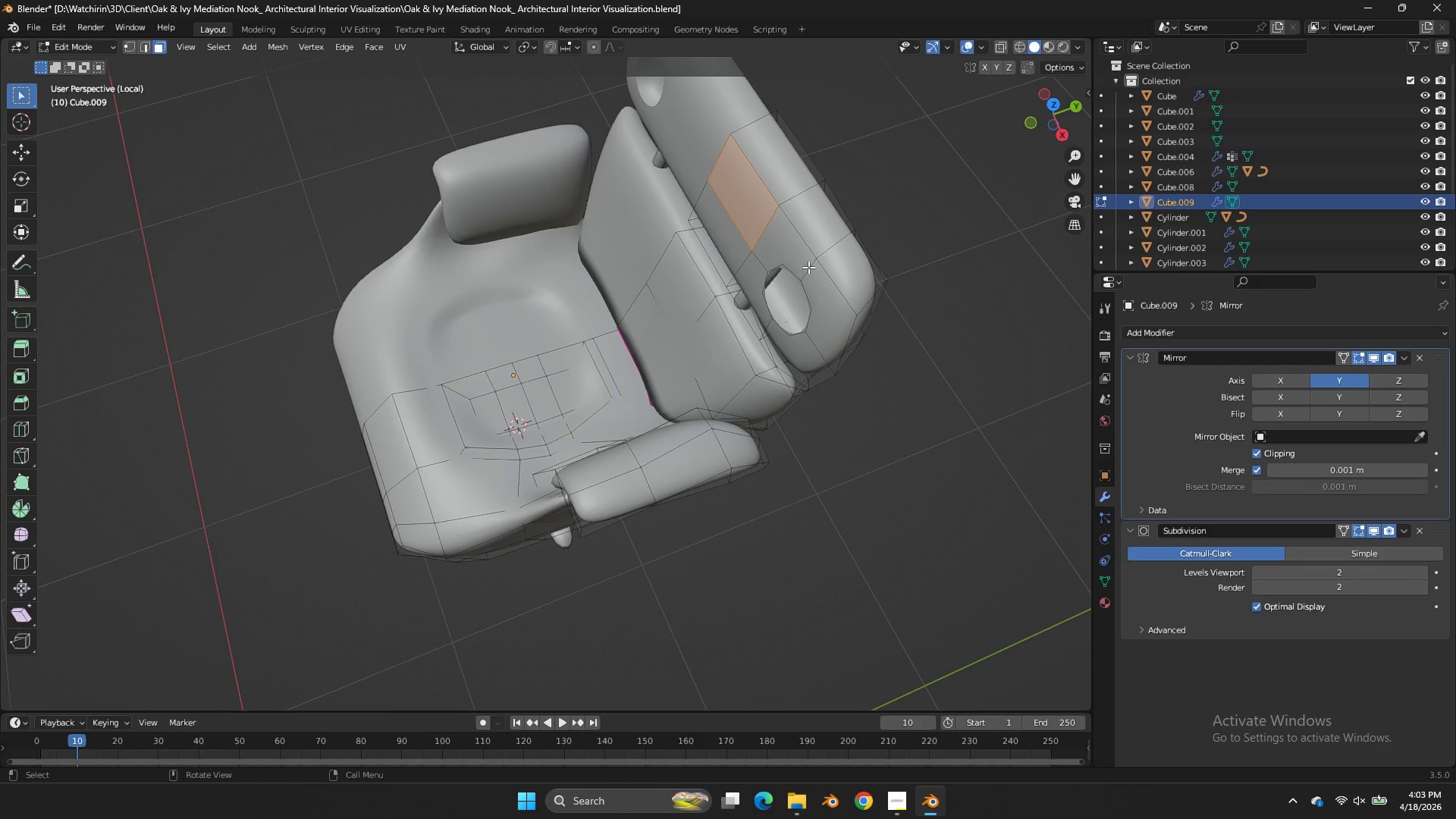 
left_click([793, 257])
 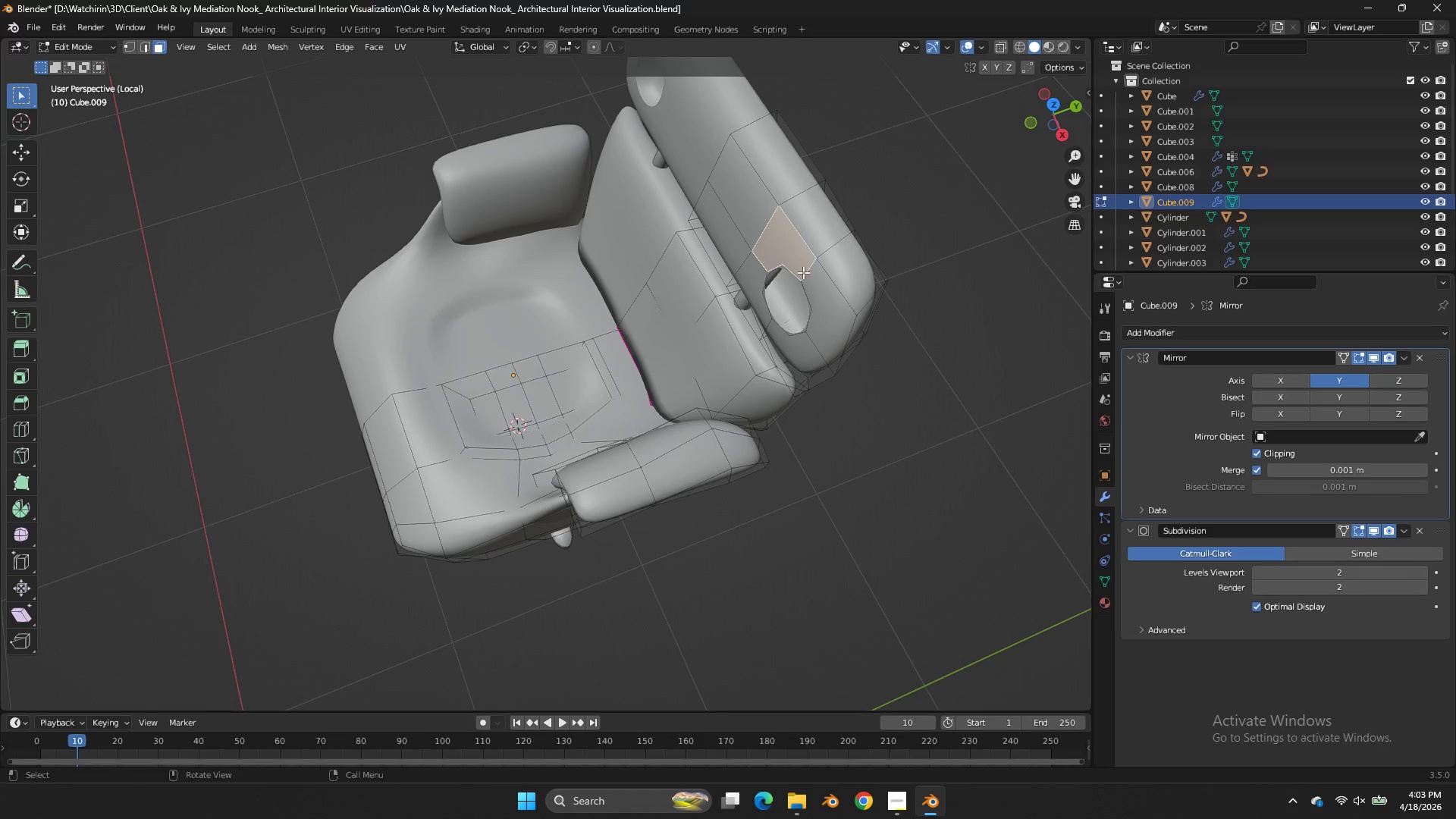 
hold_key(key=AltLeft, duration=1.5)
double_click([804, 275])
 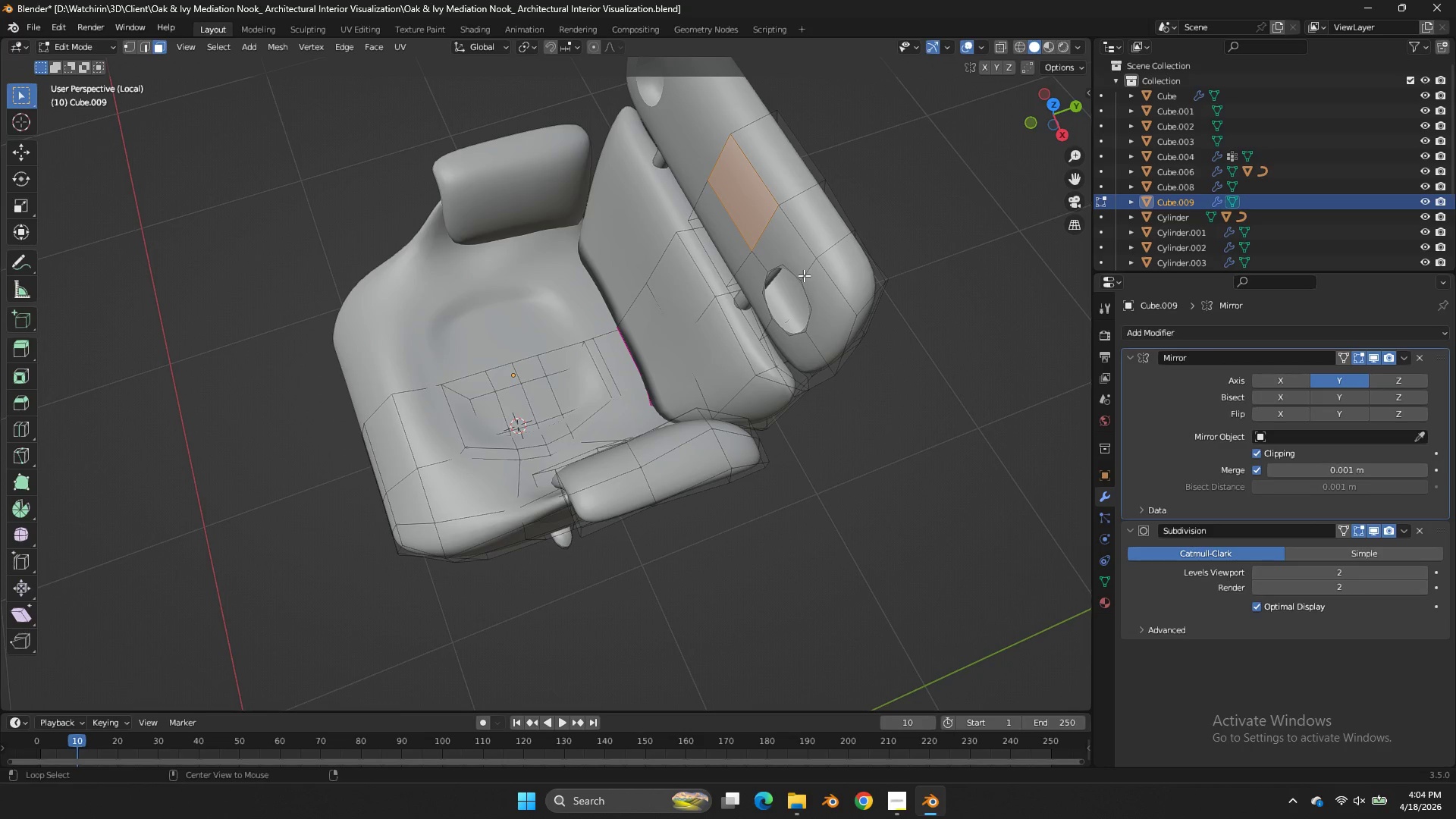 
left_click([804, 275])
 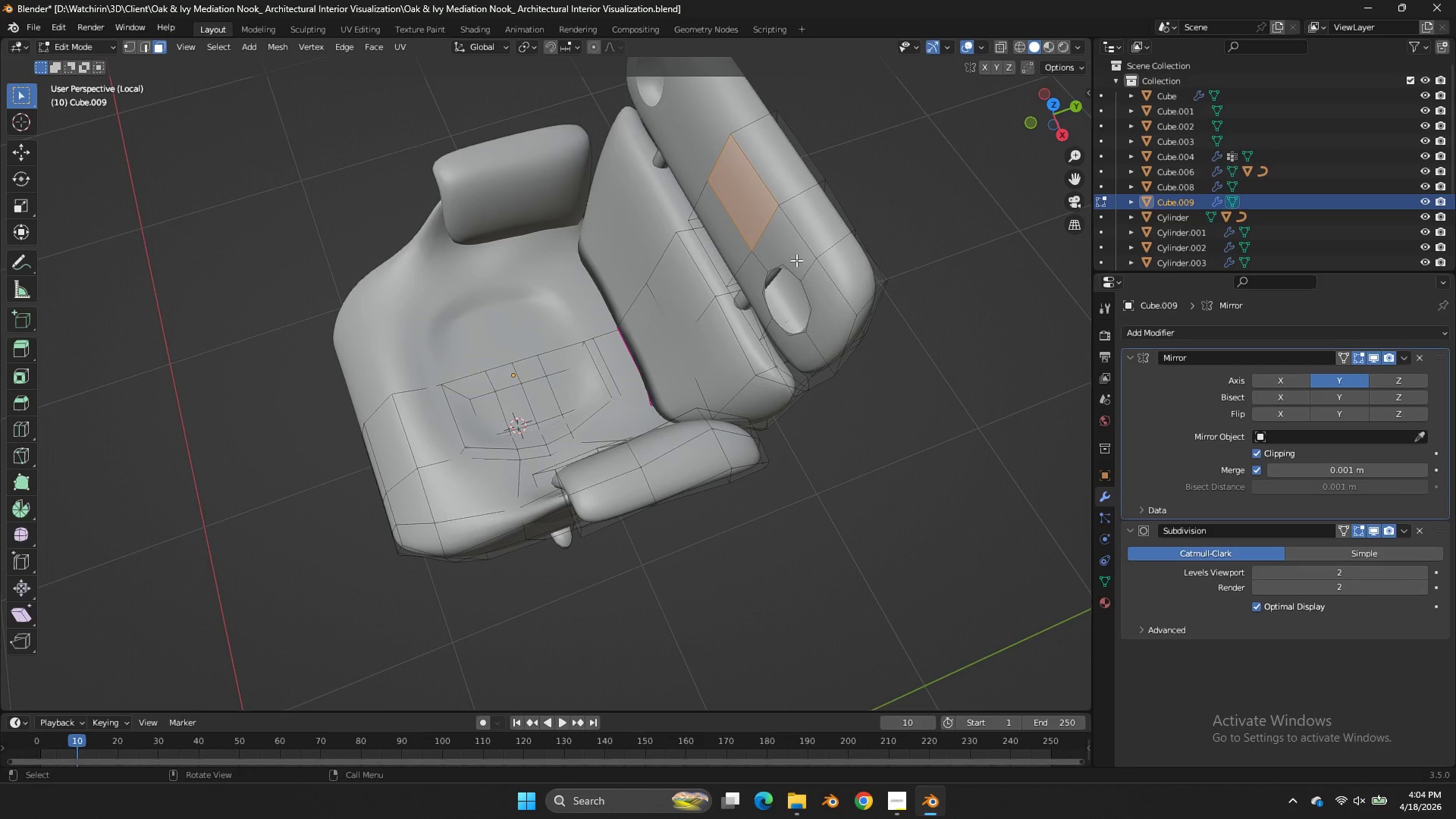 
left_click([792, 259])
 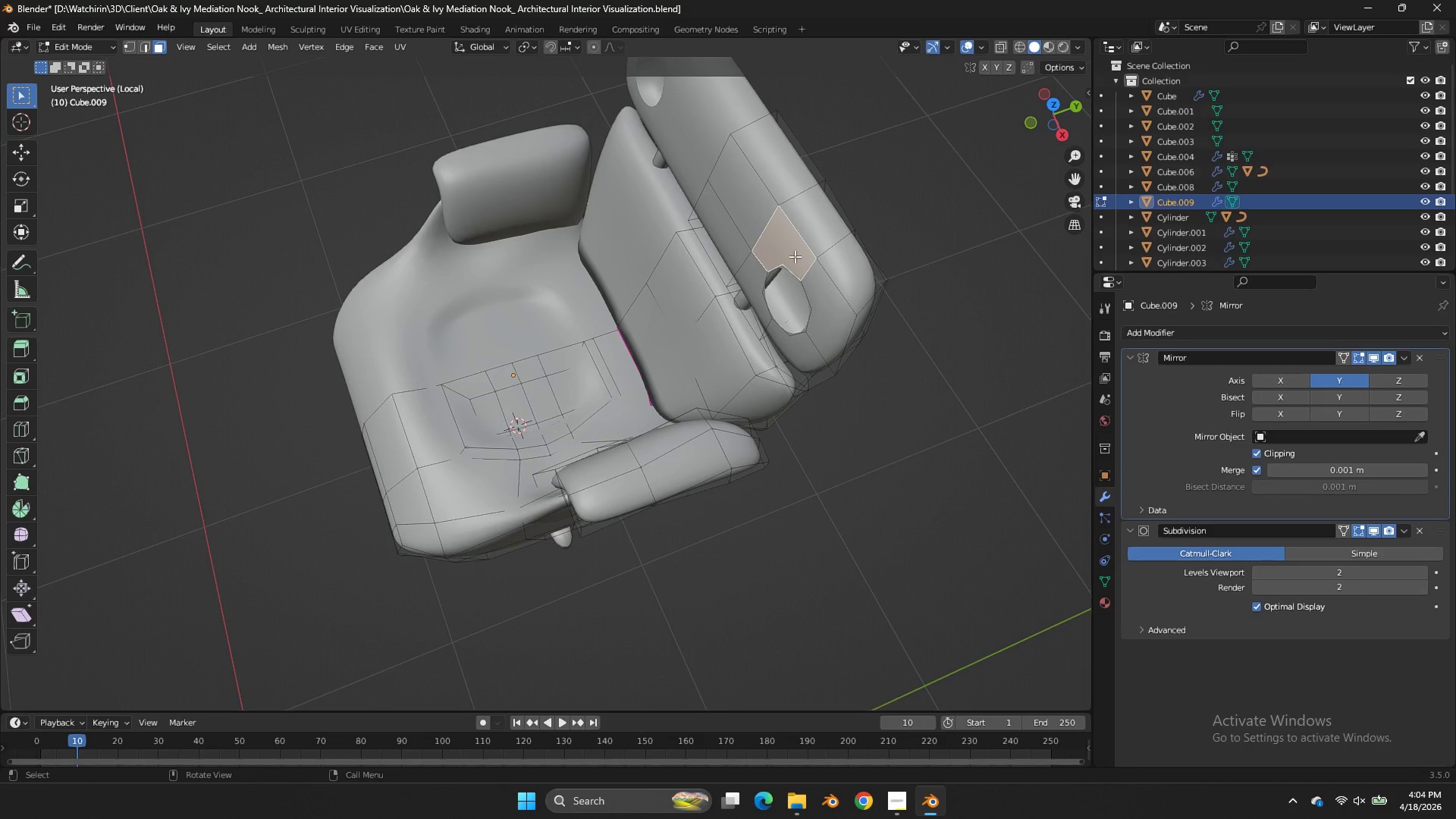 
key(Z)
 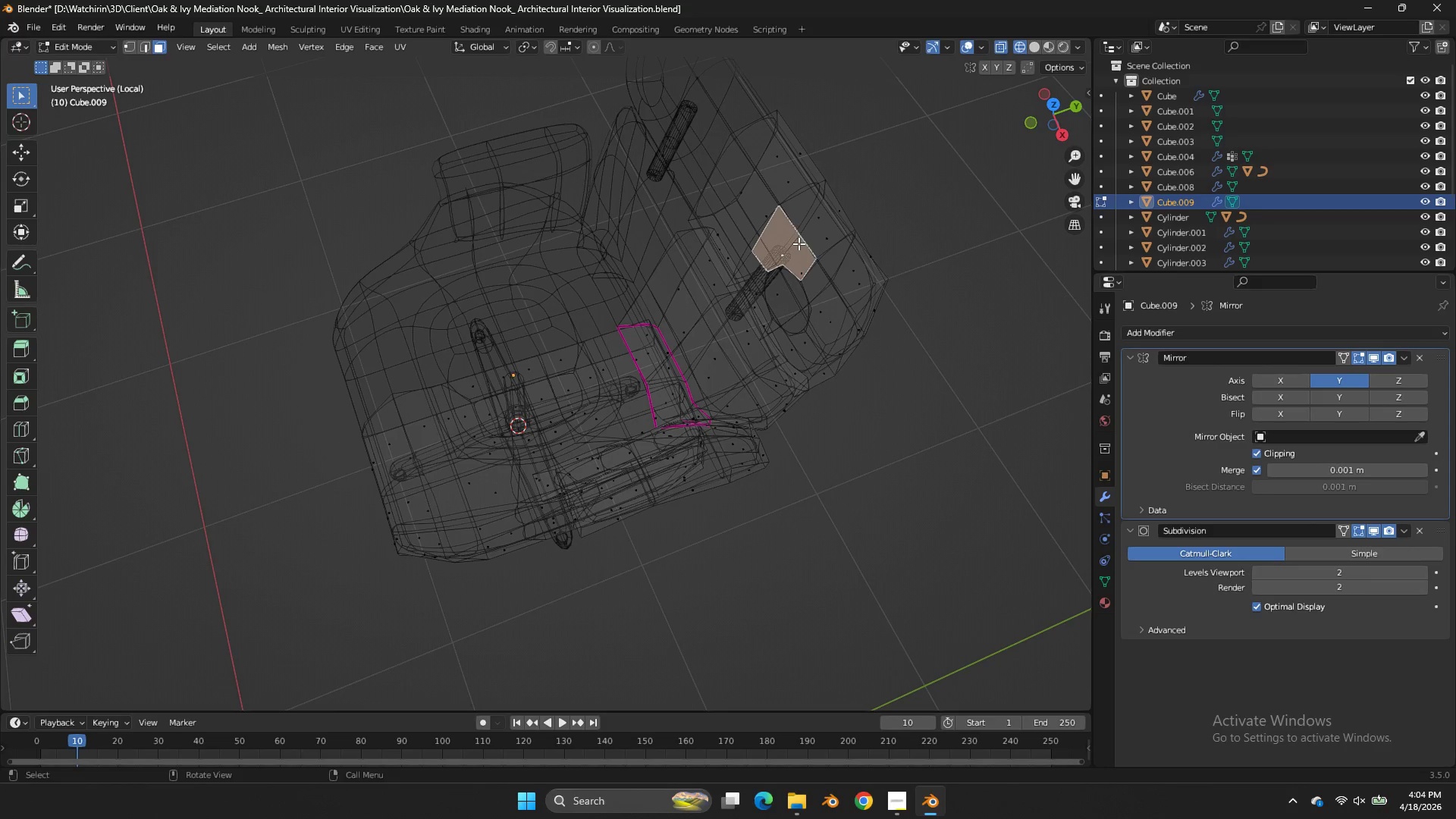 
hold_key(key=AltLeft, duration=1.05)
double_click([808, 266])
 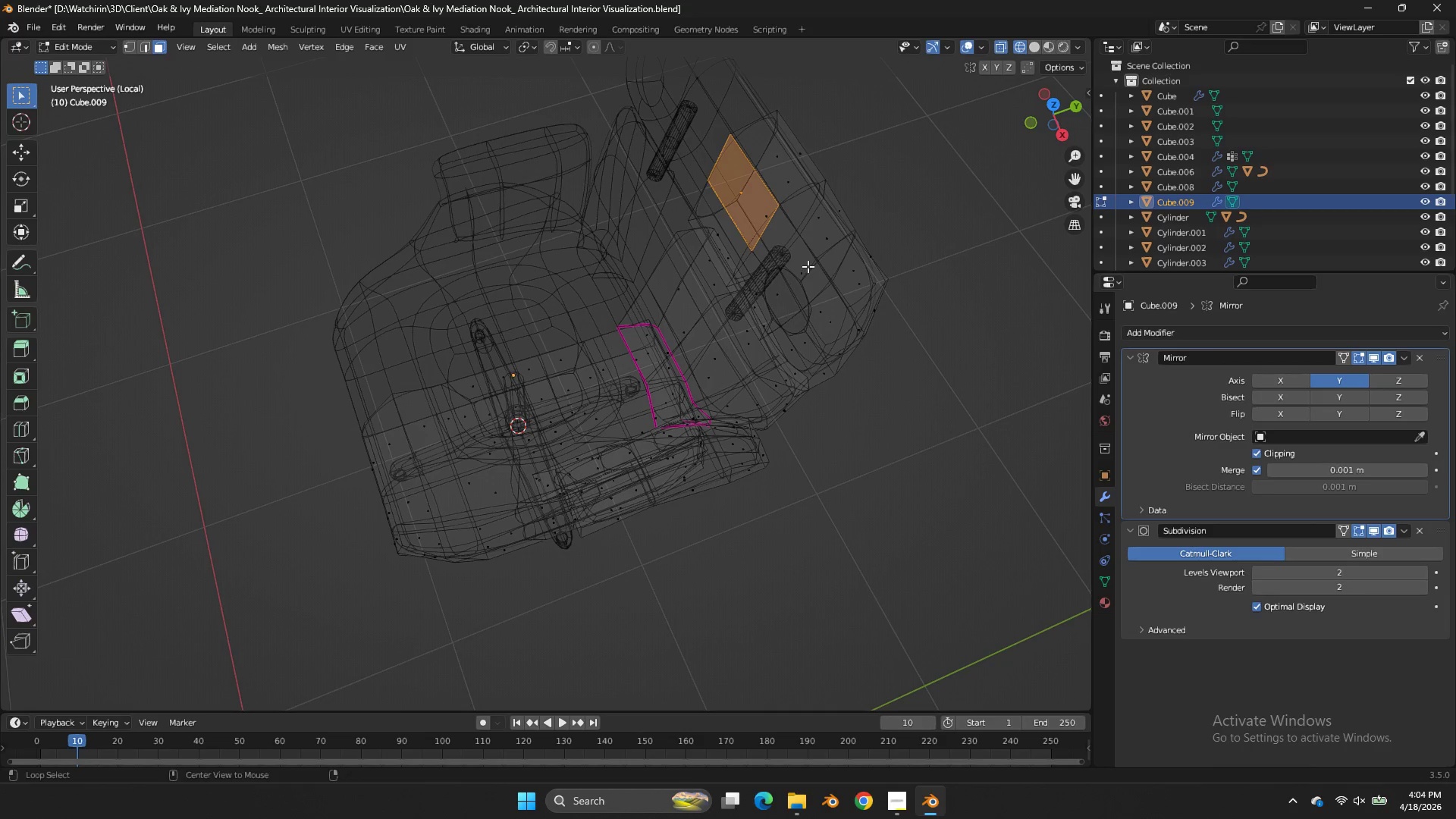 
triple_click([808, 266])
 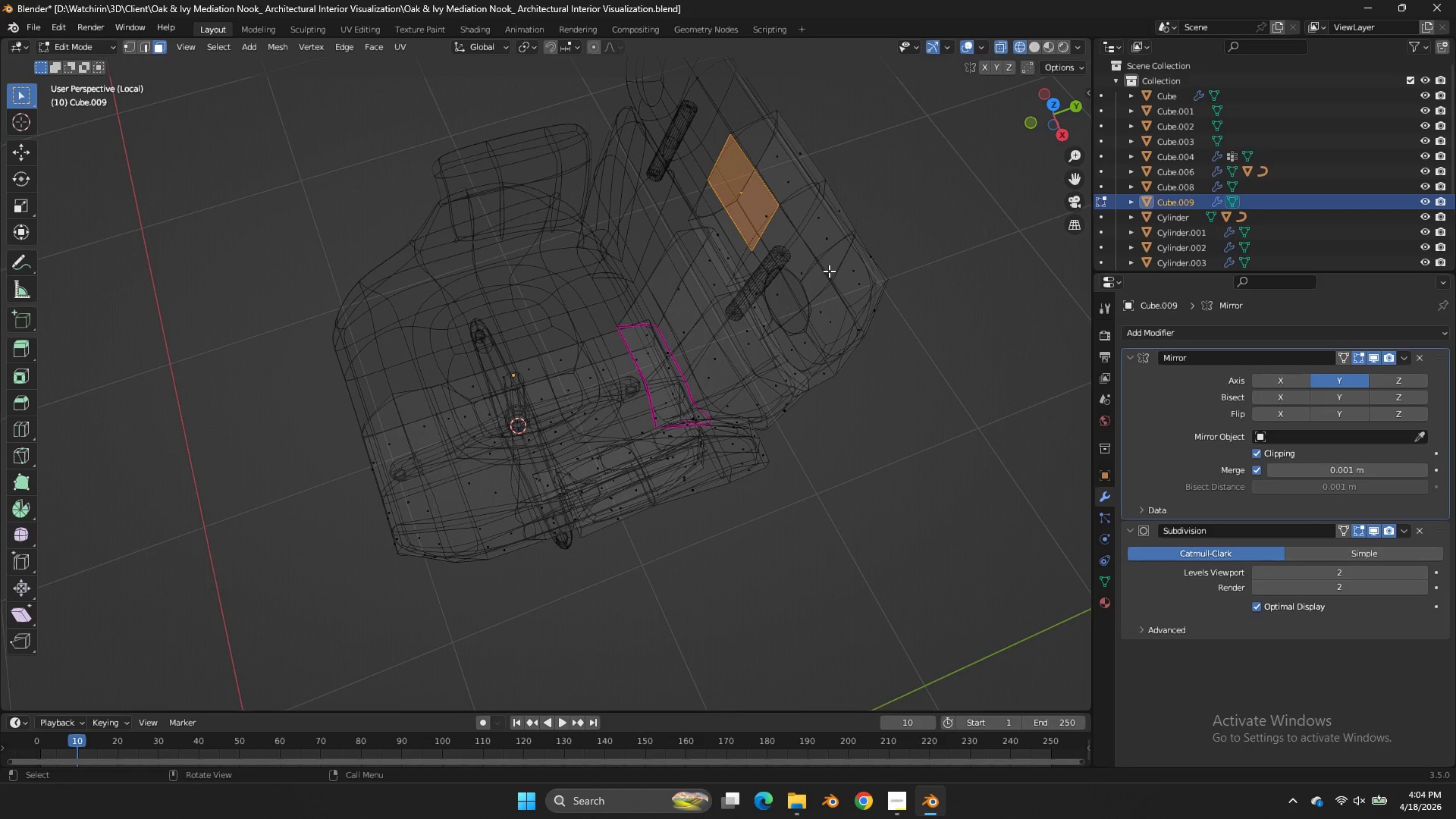 
key(Z)
 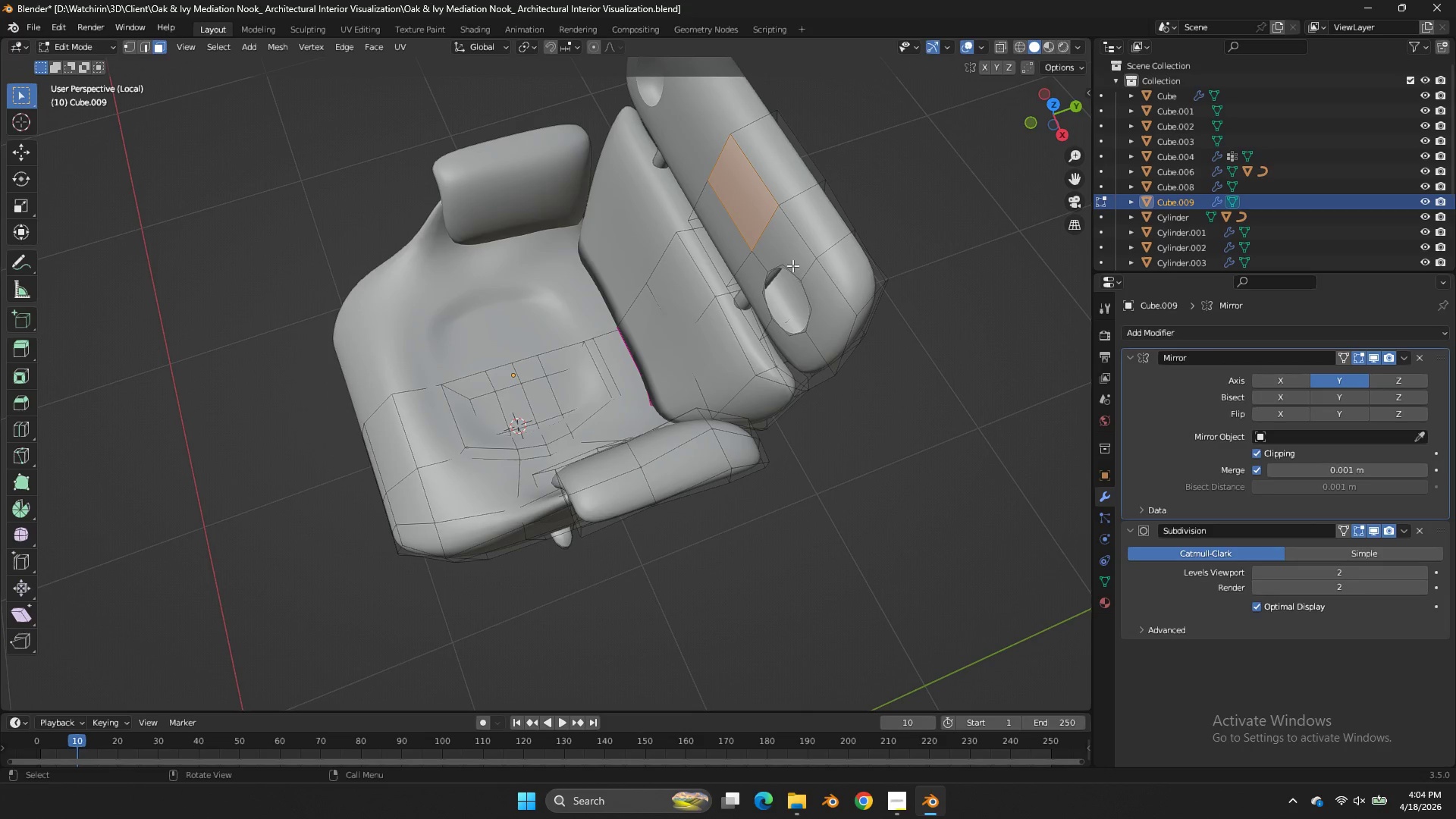 
left_click([792, 265])
 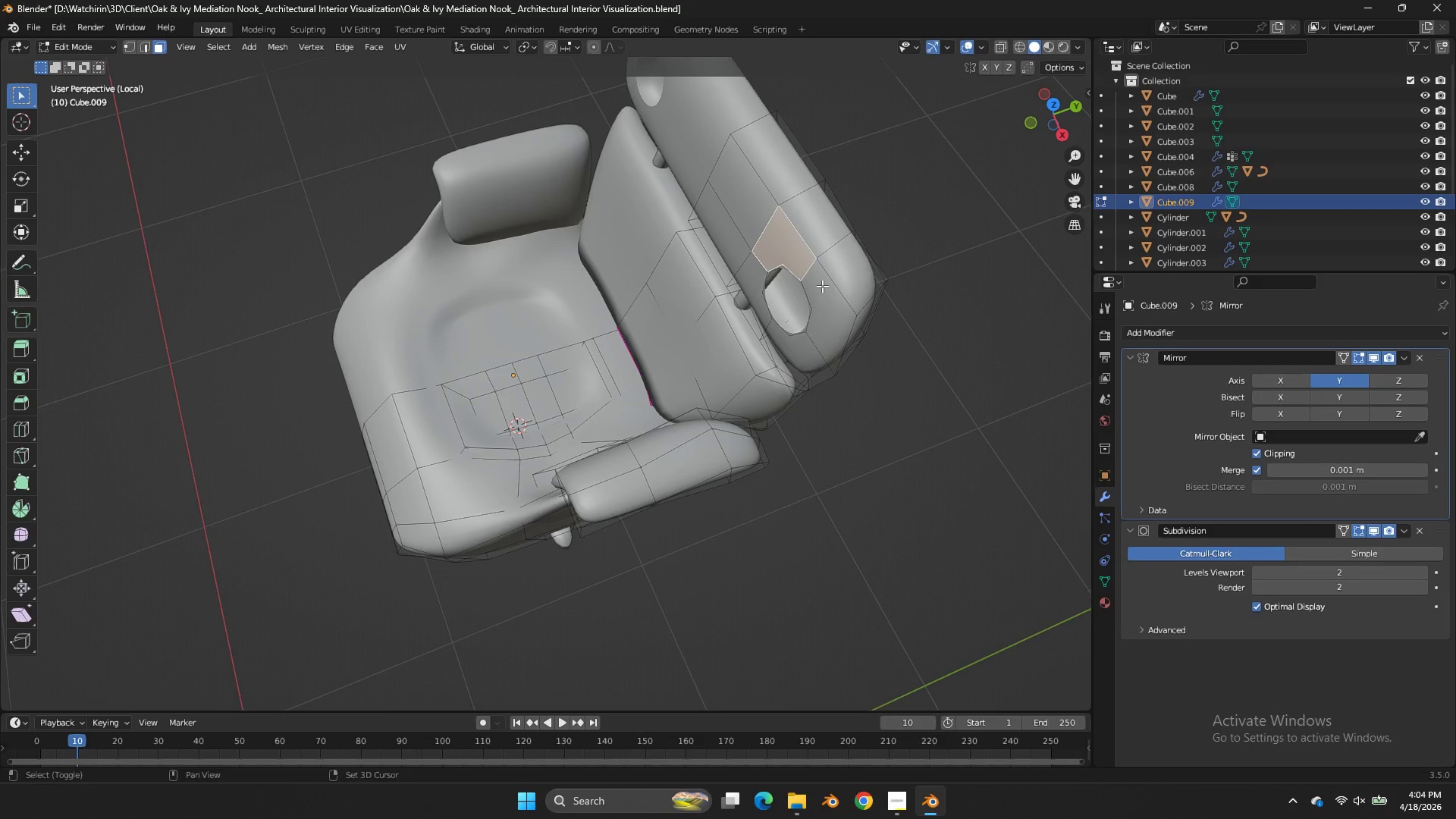 
hold_key(key=ShiftLeft, duration=1.33)
double_click([824, 289])
 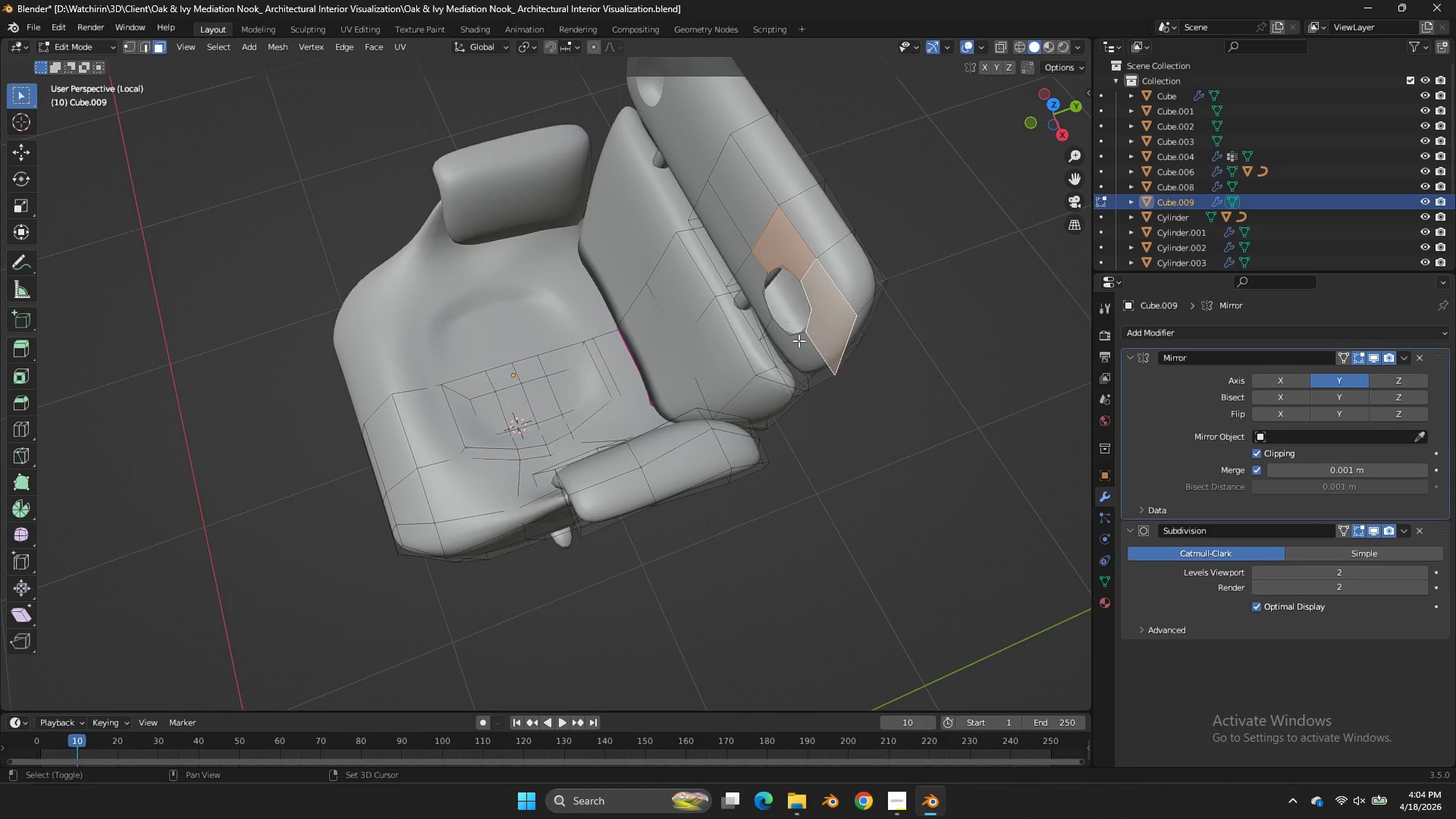 
triple_click([799, 341])
 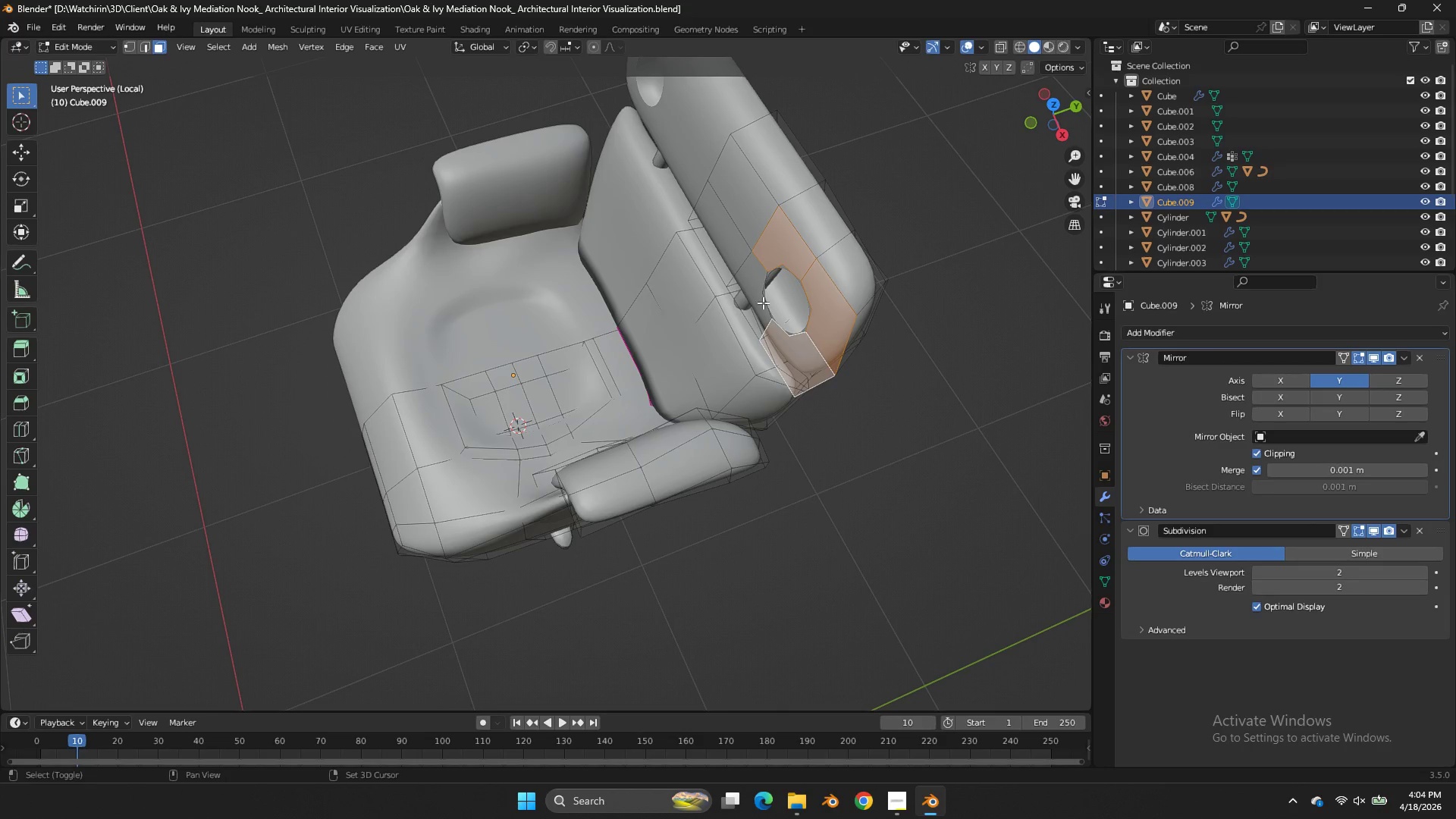 
left_click([761, 301])
 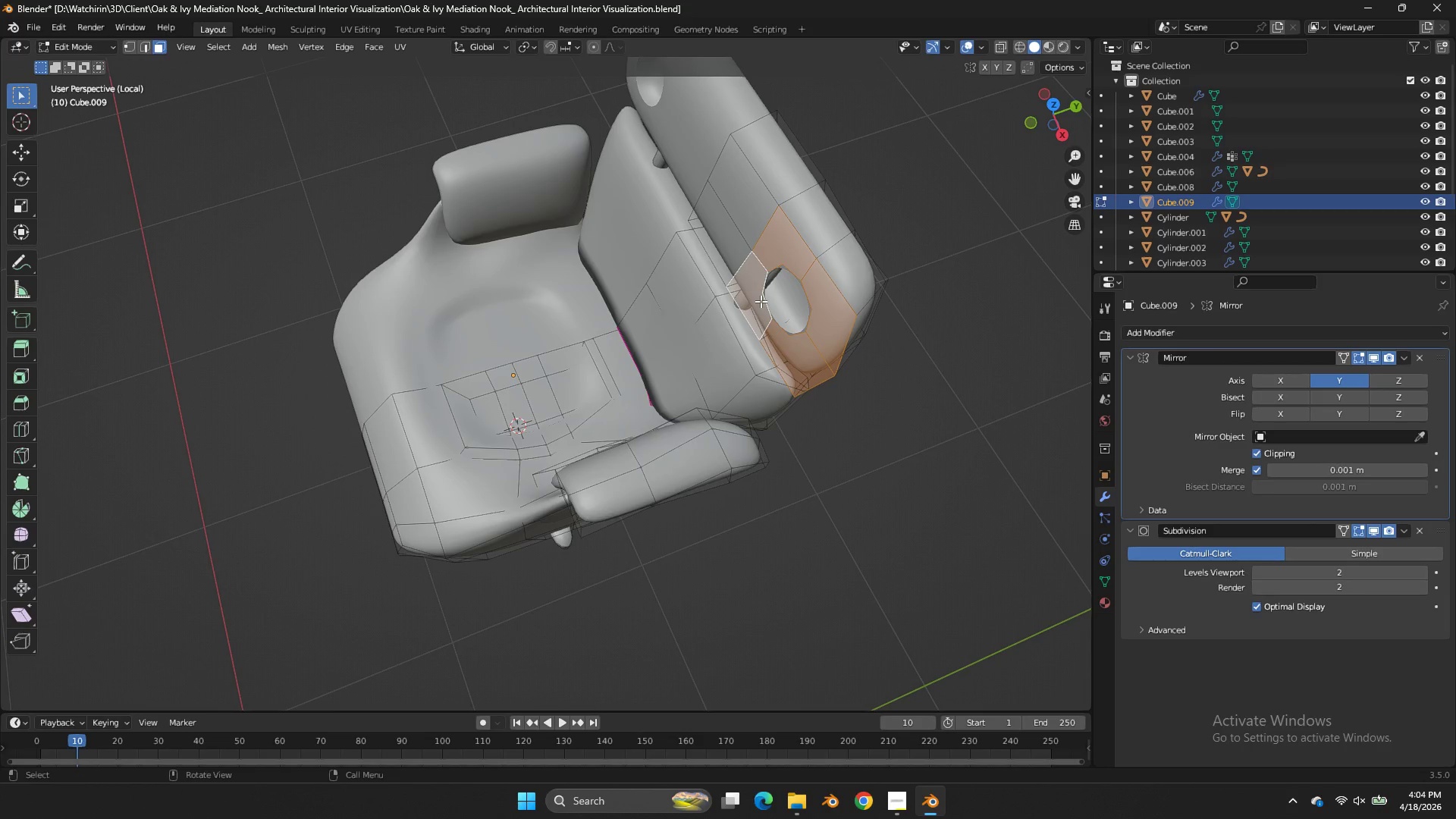 
key(X)
 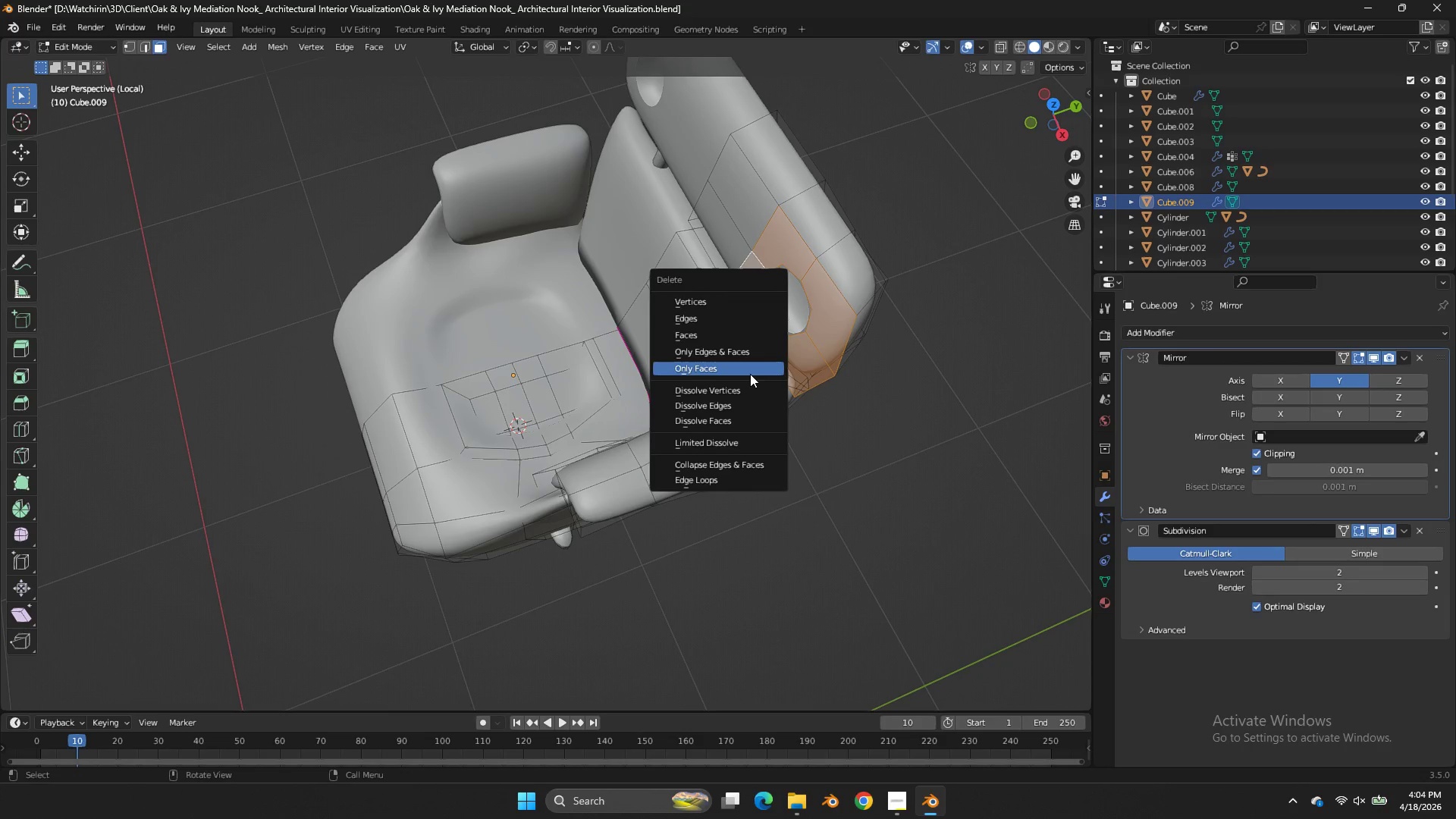 
left_click([740, 361])
 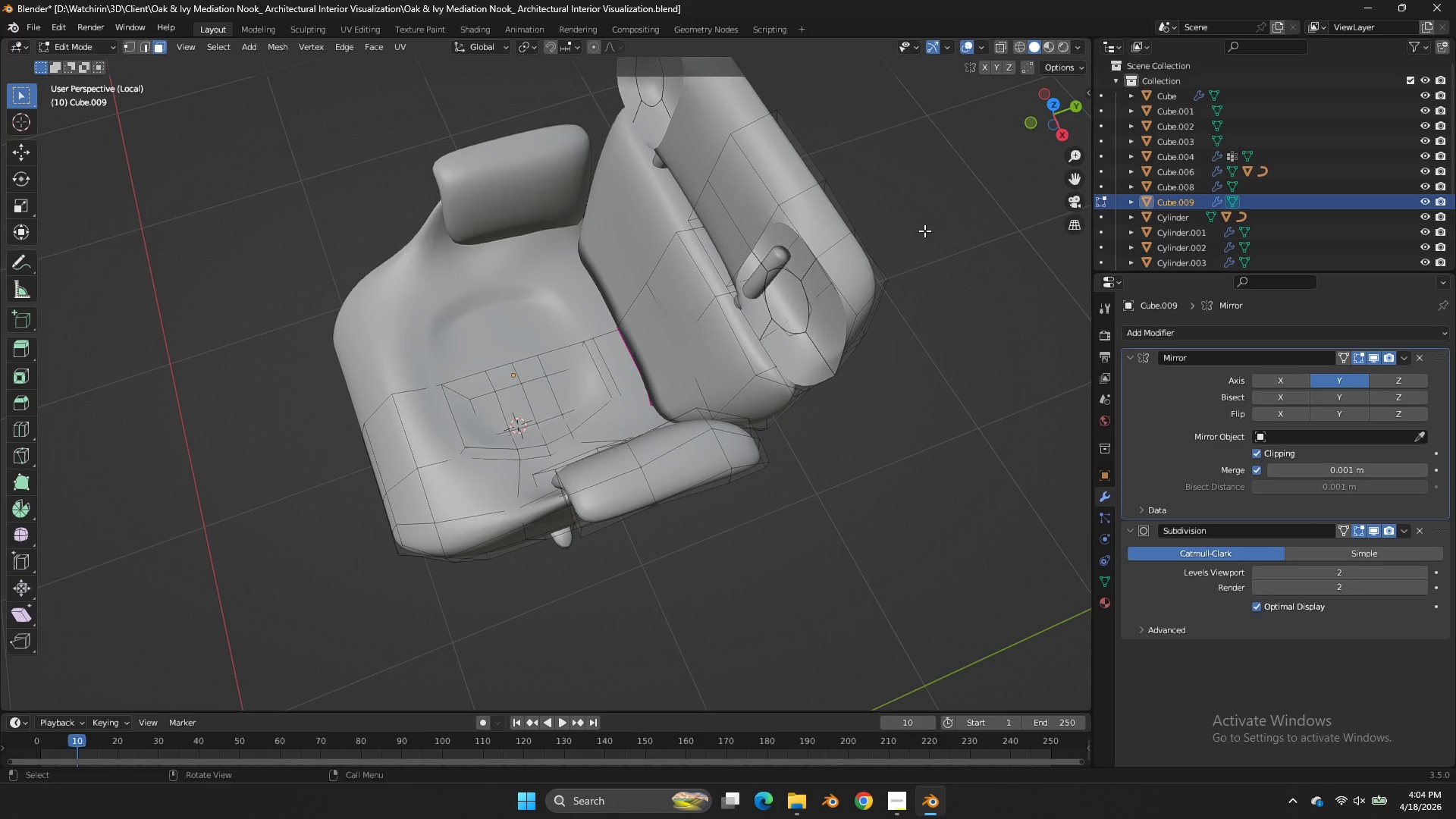 
scroll: coordinate [872, 207], scroll_direction: up, amount: 1.0
 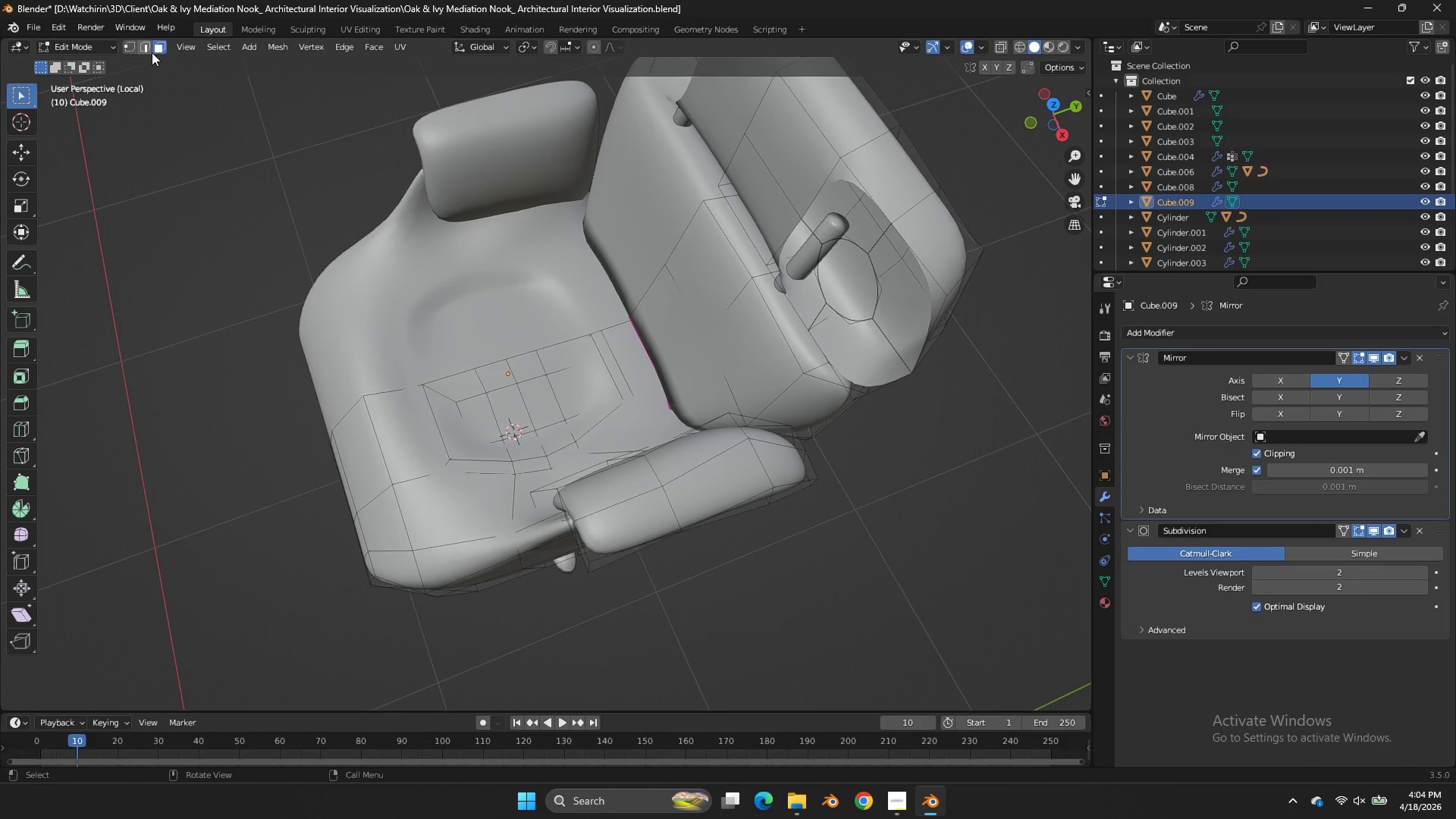 
left_click([147, 46])
 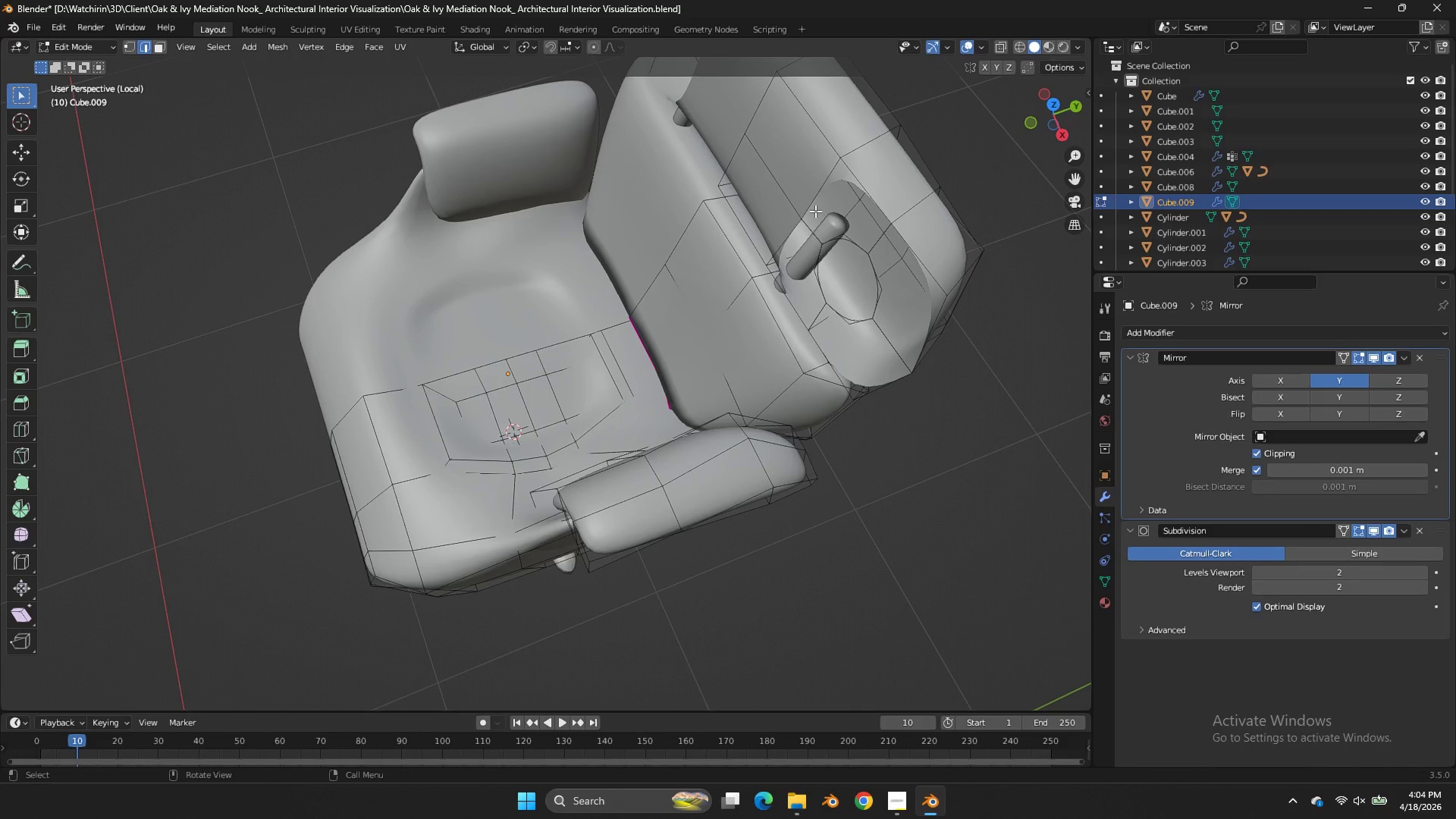 
left_click([813, 235])
 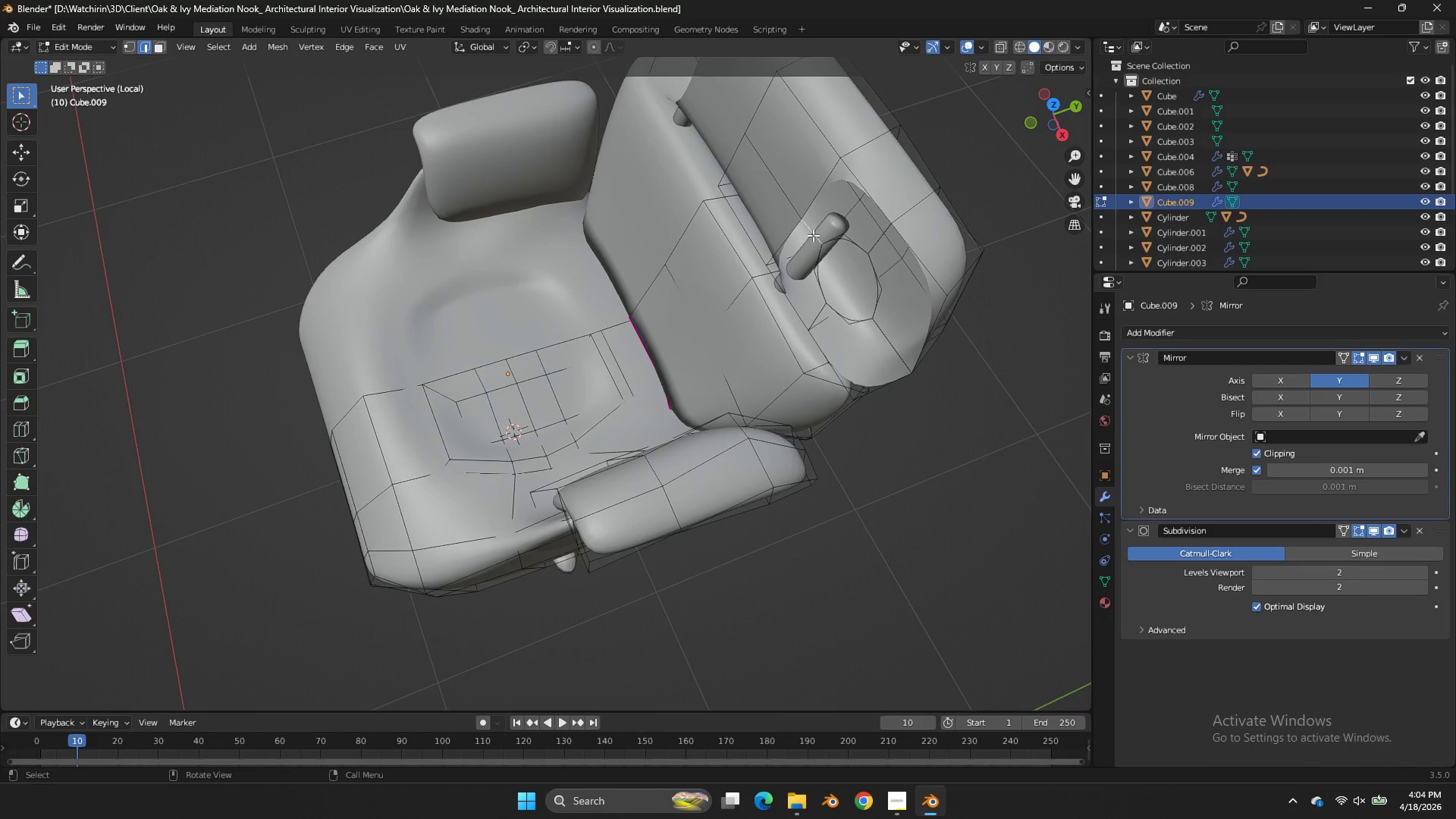 
key(F)
 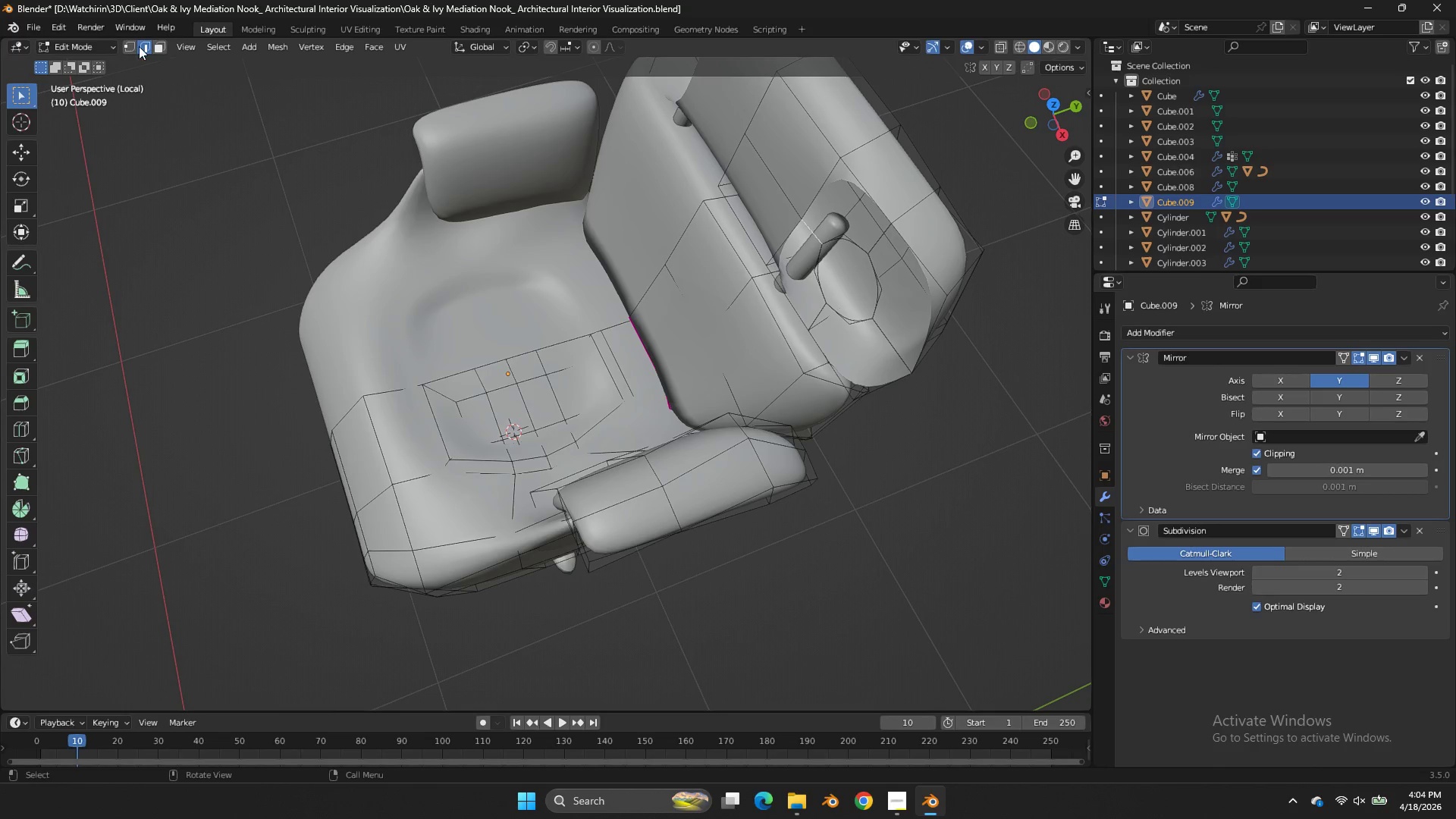 
left_click([129, 39])
 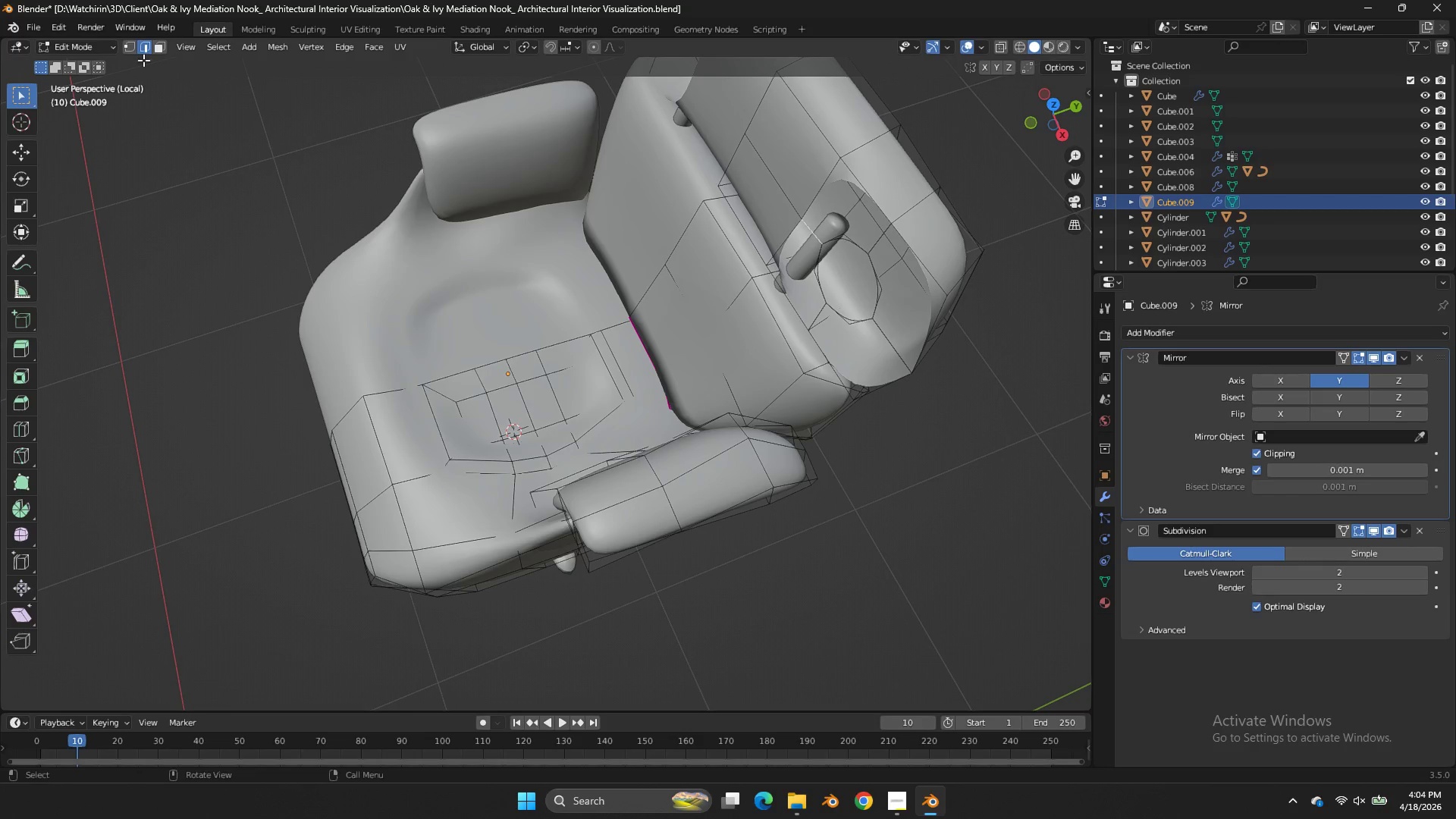 
left_click([128, 49])
 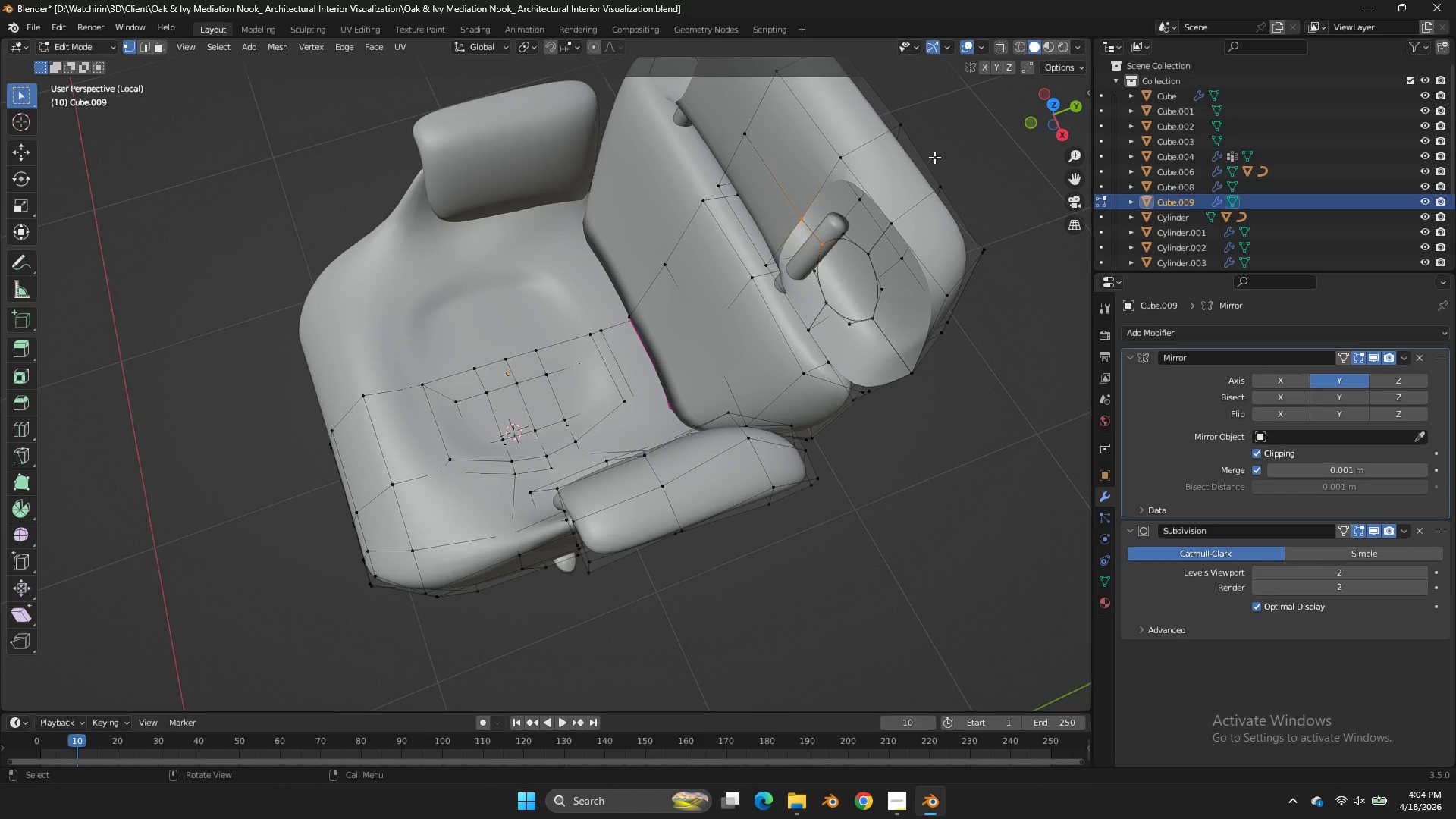 
hold_key(key=ShiftLeft, duration=2.14)
left_click([838, 162])
 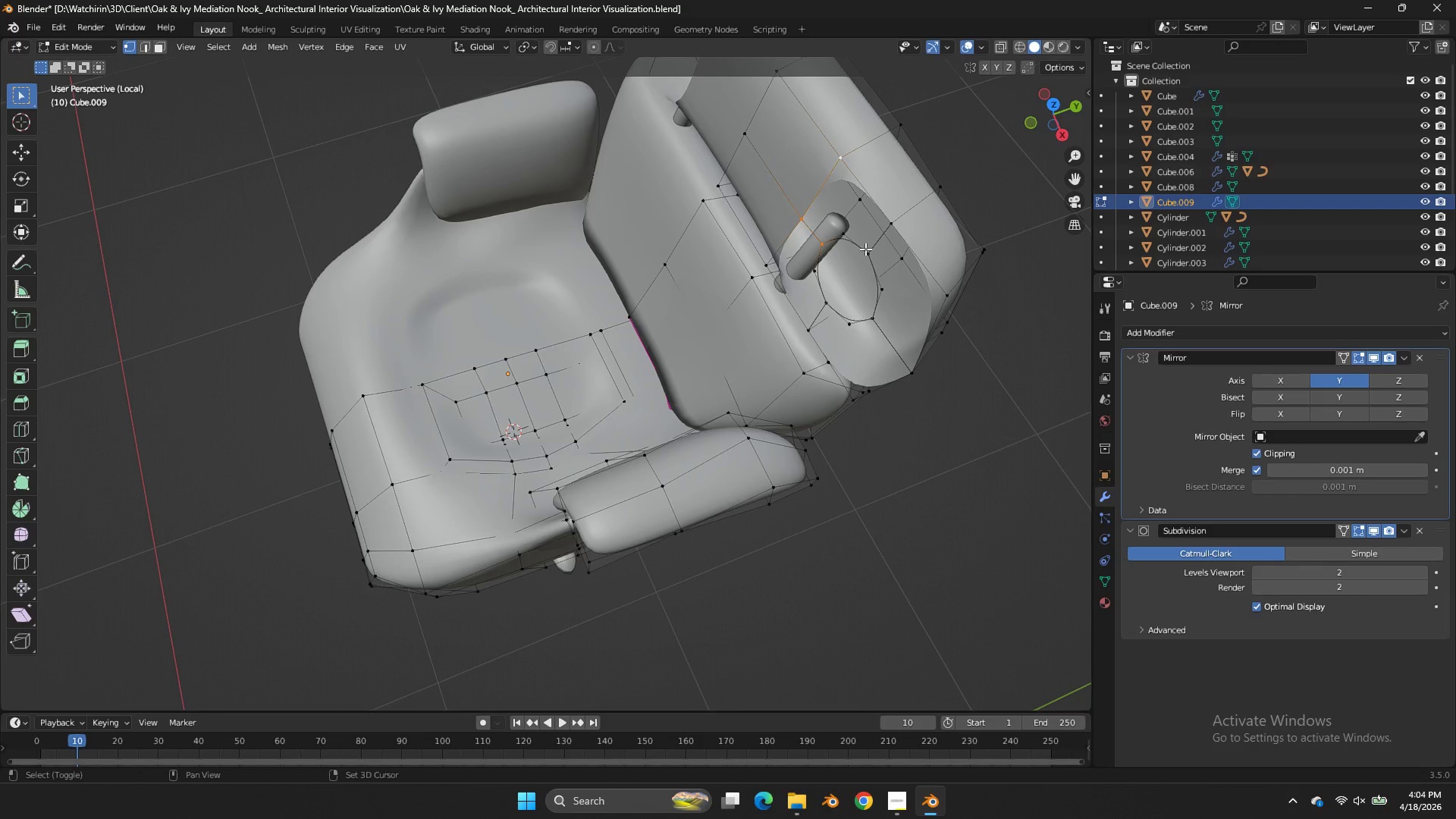 
left_click([846, 238])
 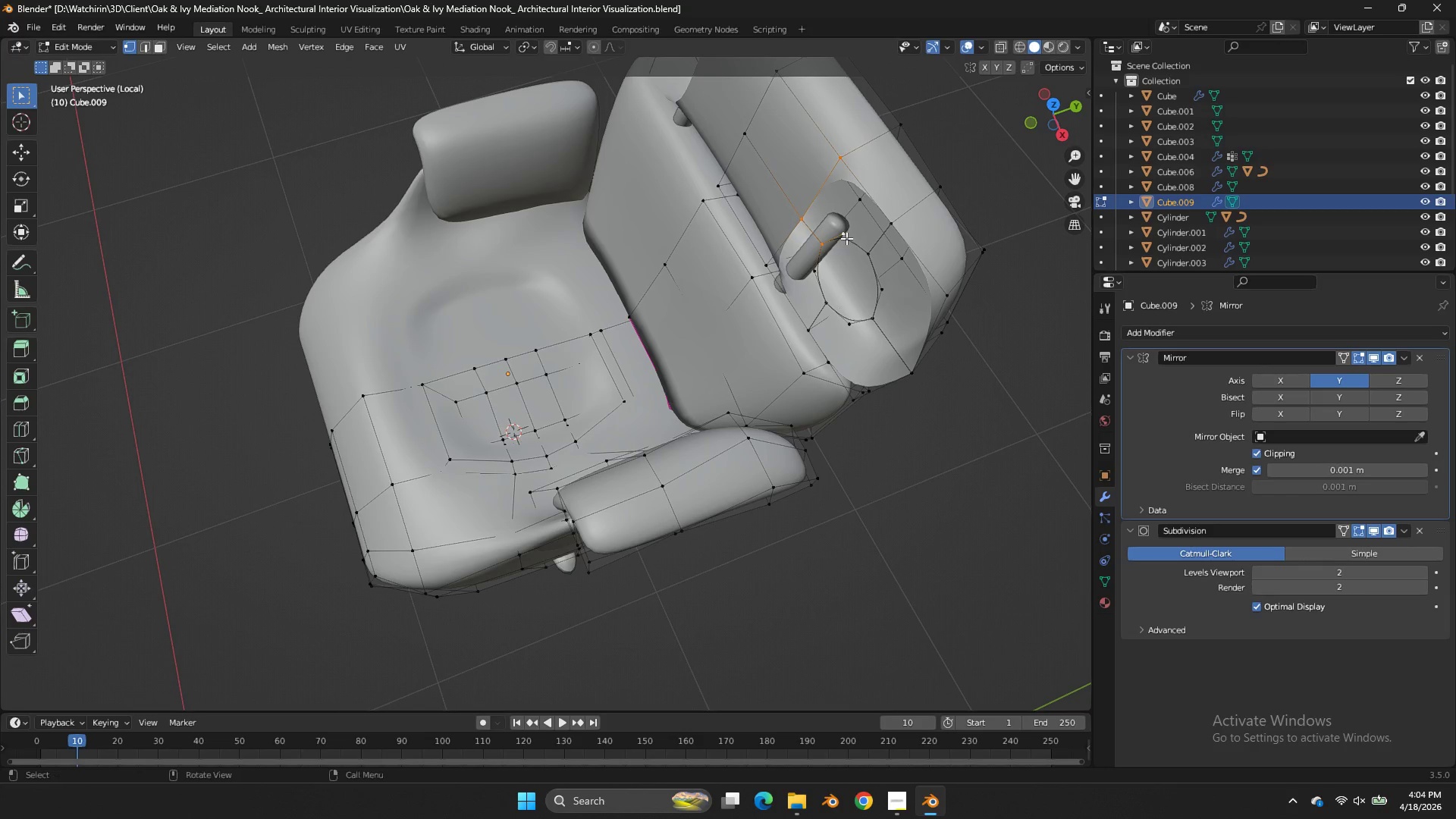 
key(F)
 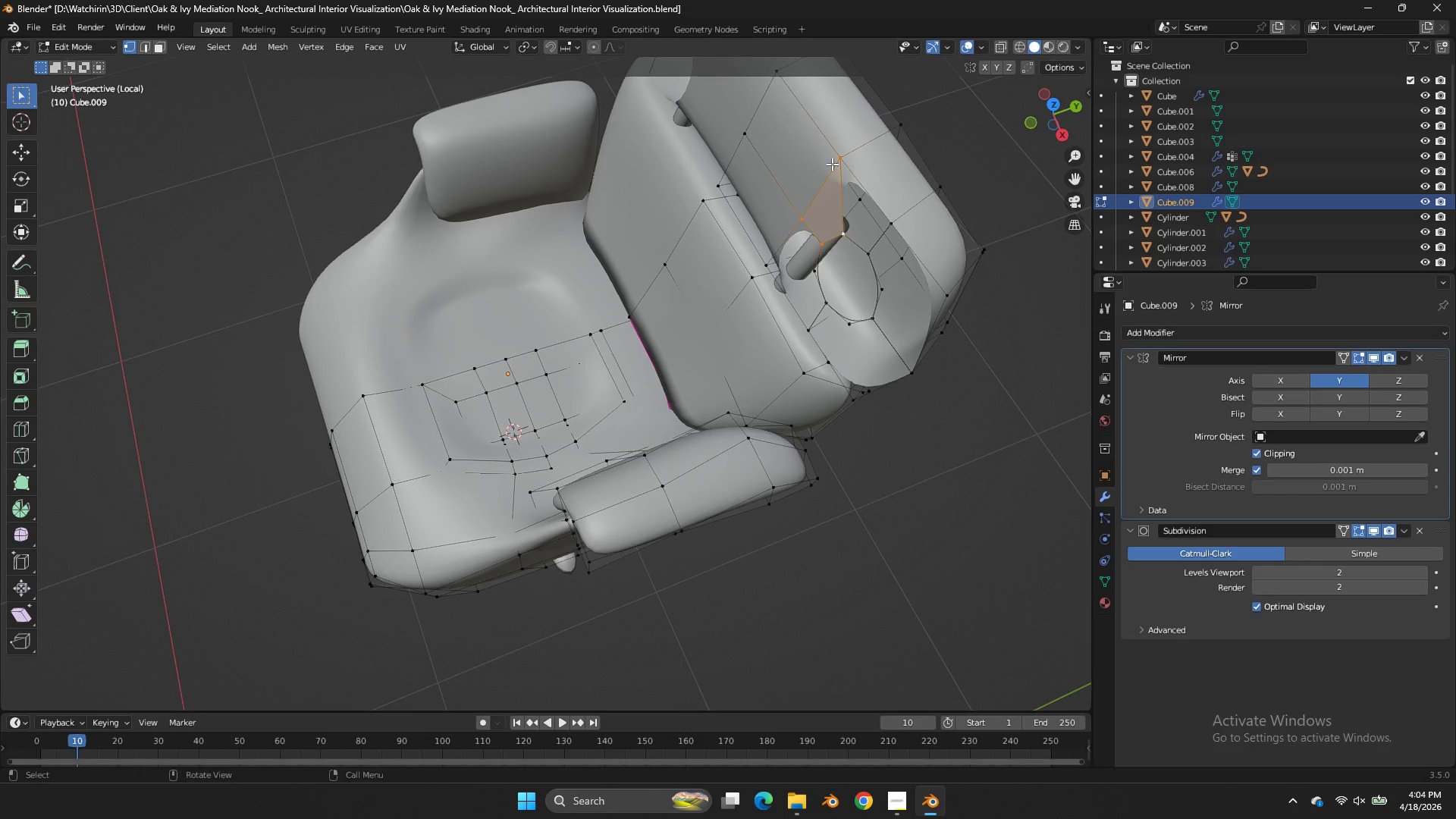 
left_click([830, 157])
 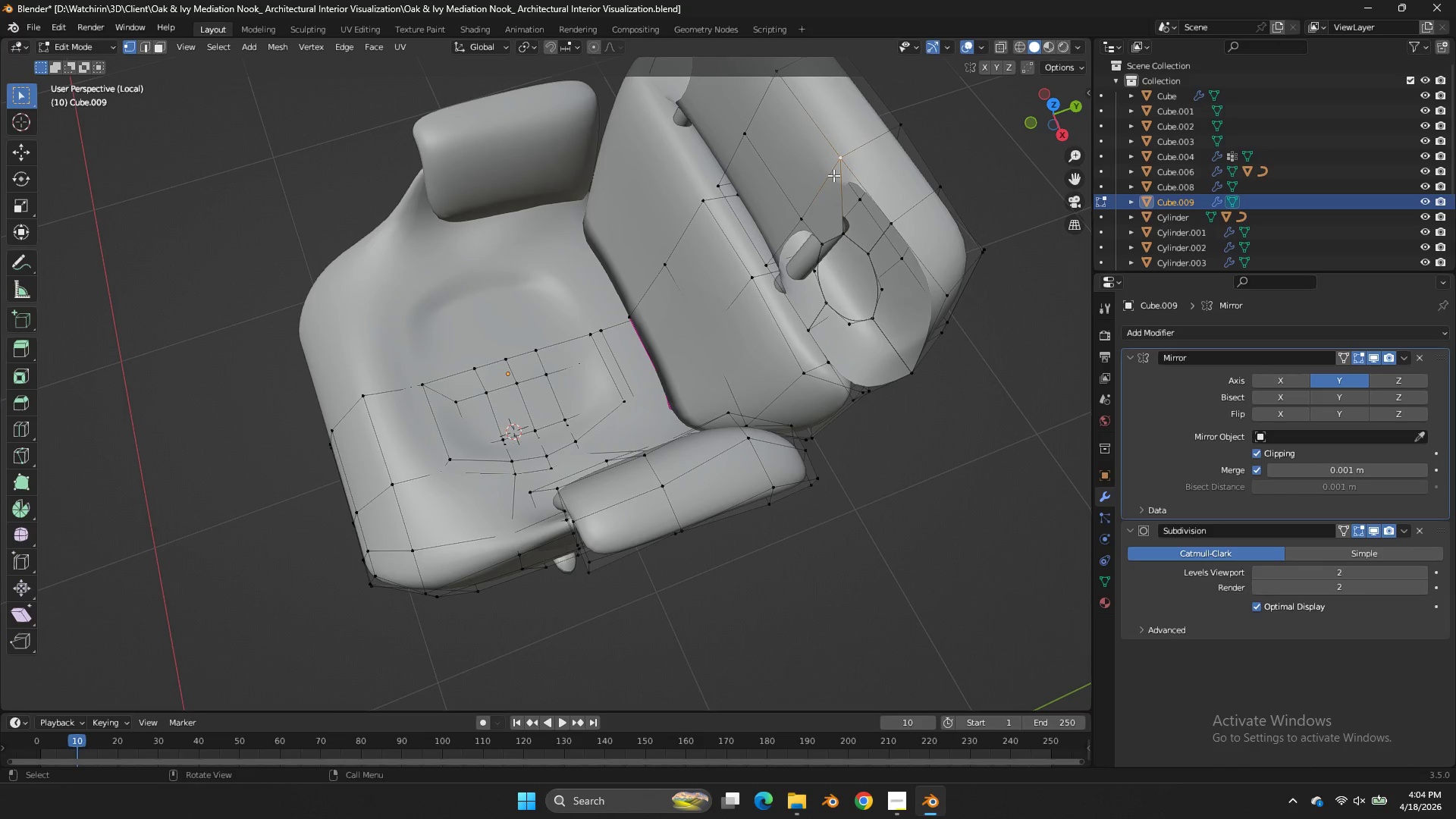 
hold_key(key=ShiftLeft, duration=0.42)
double_click([846, 234])
 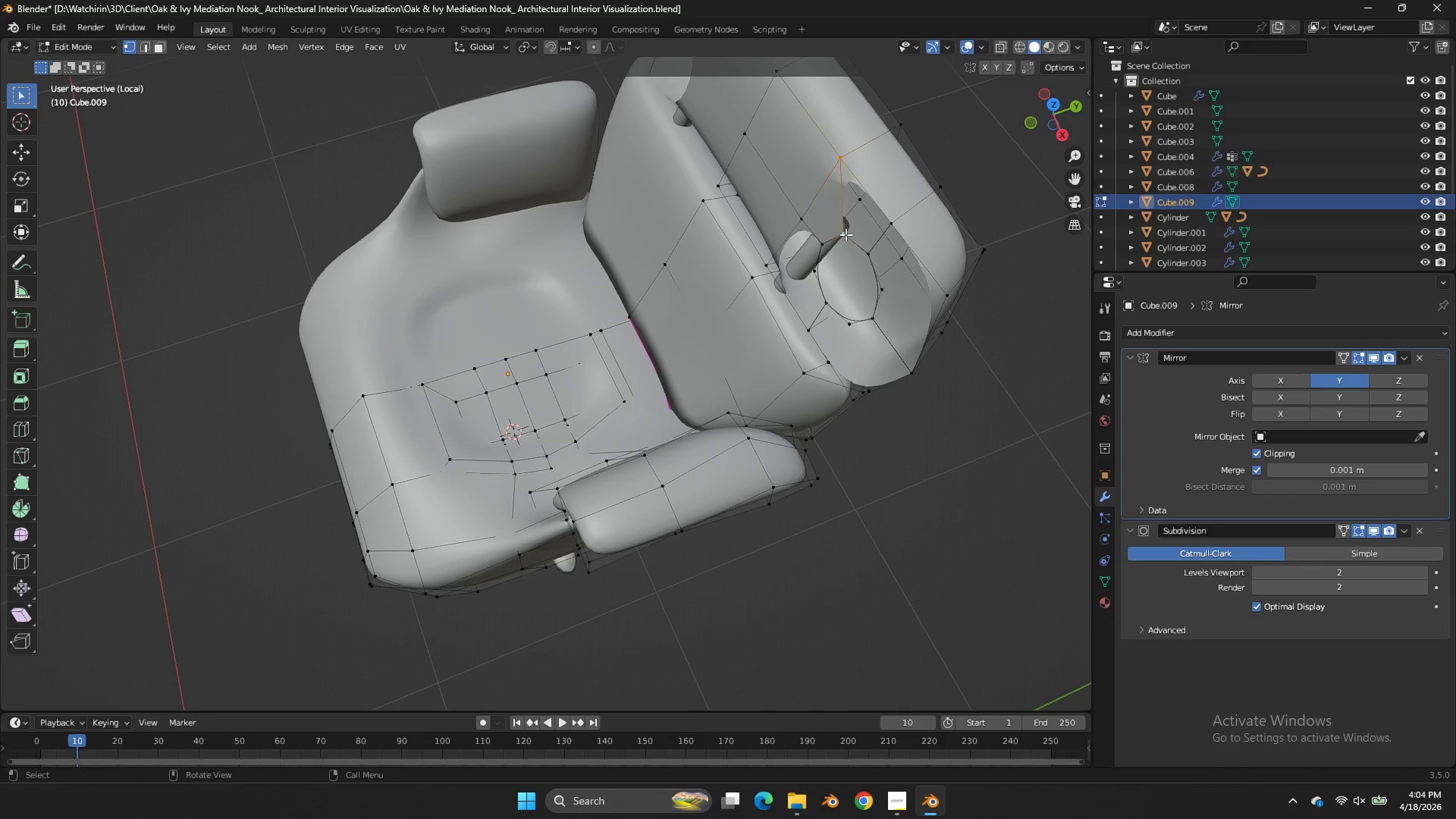 
type(fffffff)
 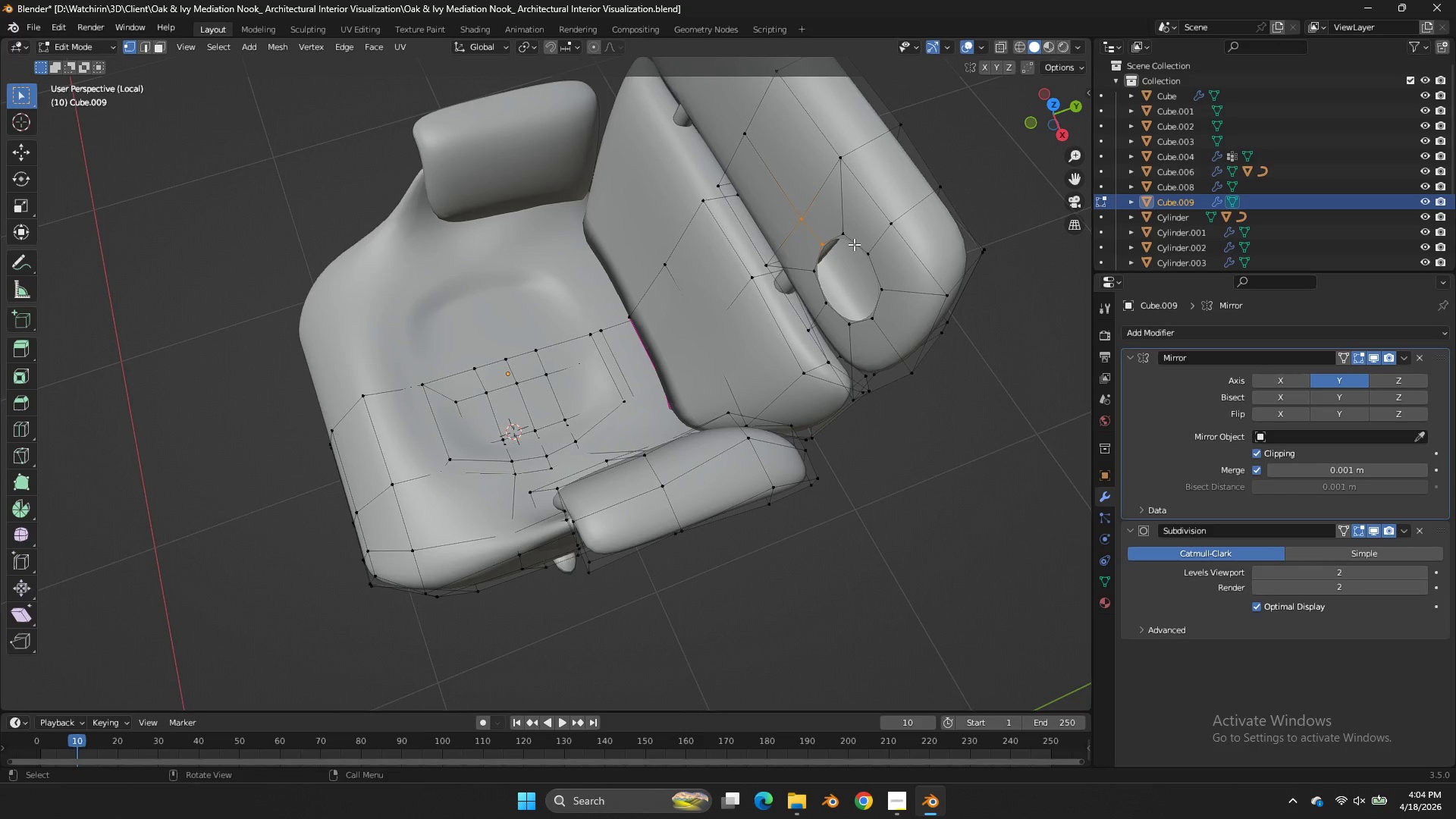 
hold_key(key=AltLeft, duration=0.34)
 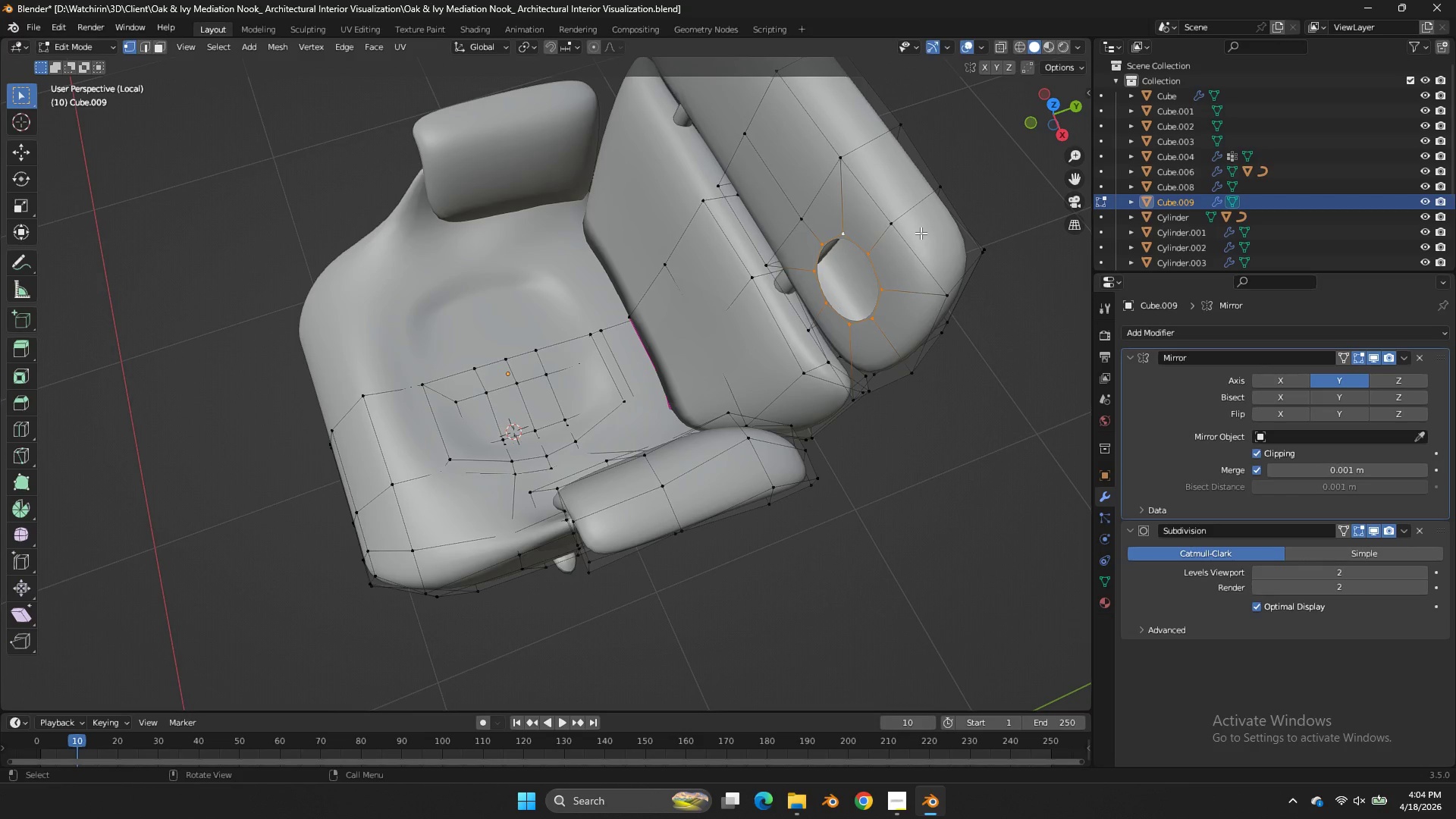 
key(S)
 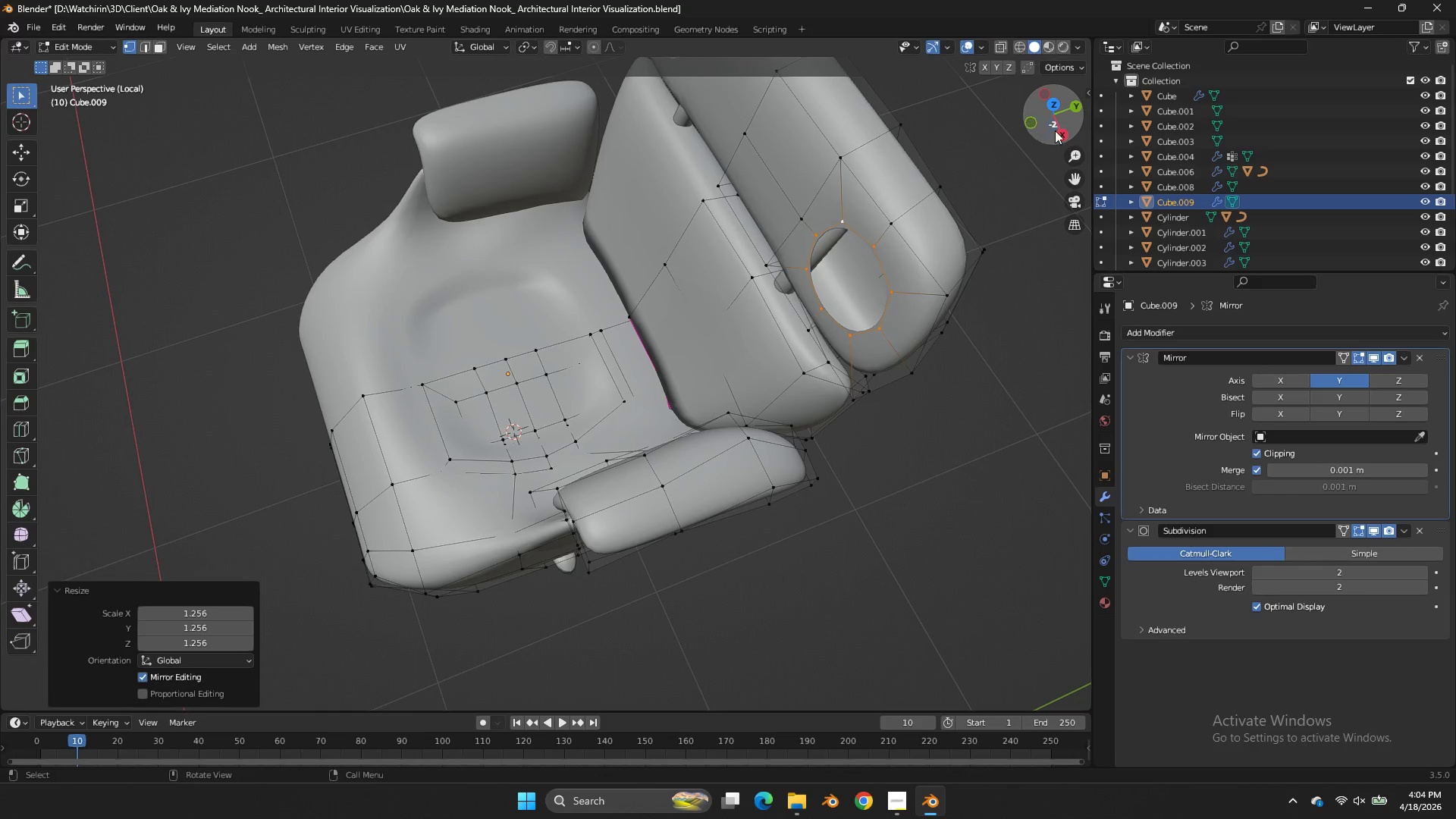 
left_click([1061, 136])
 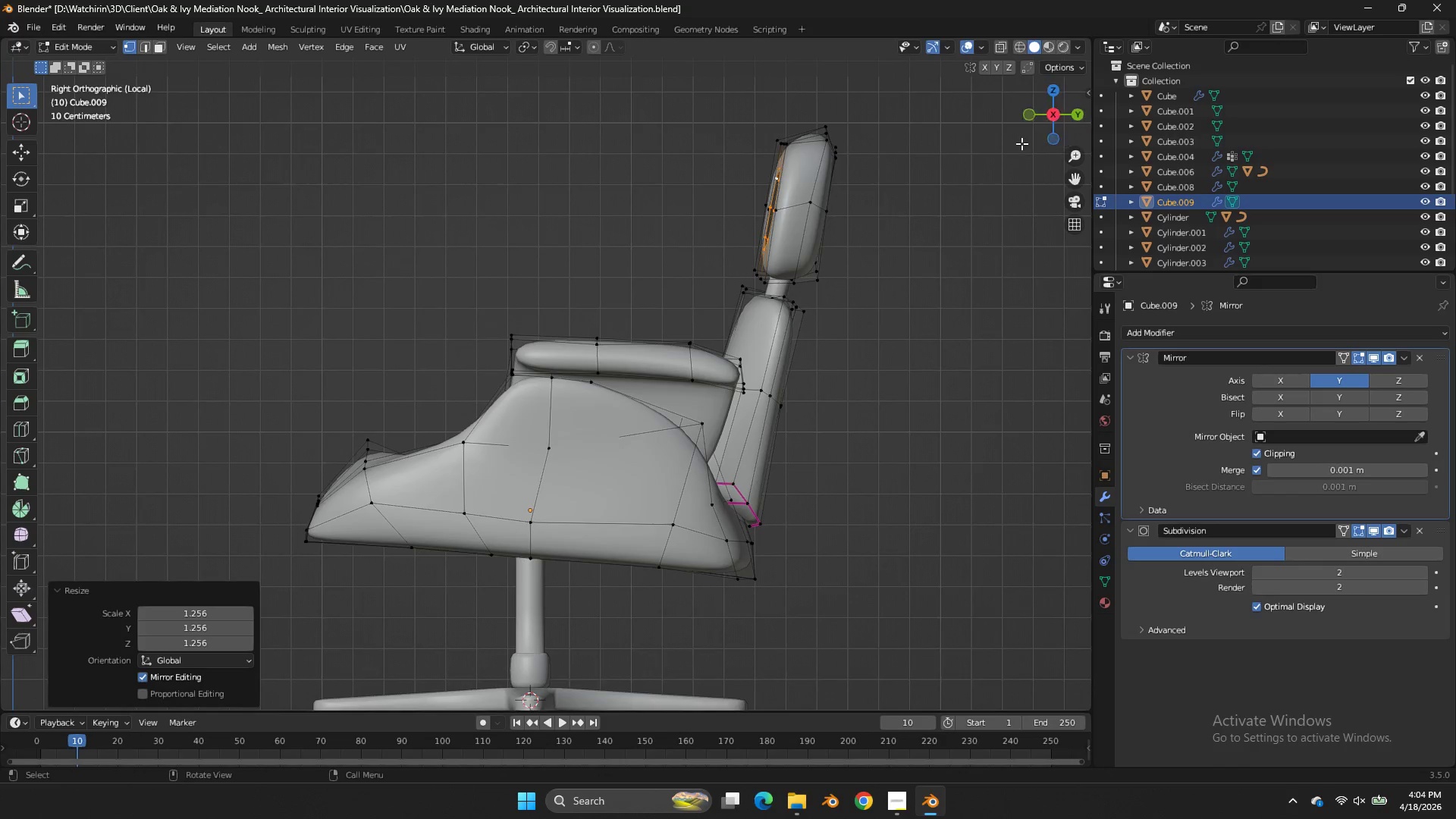 
type(zr)
 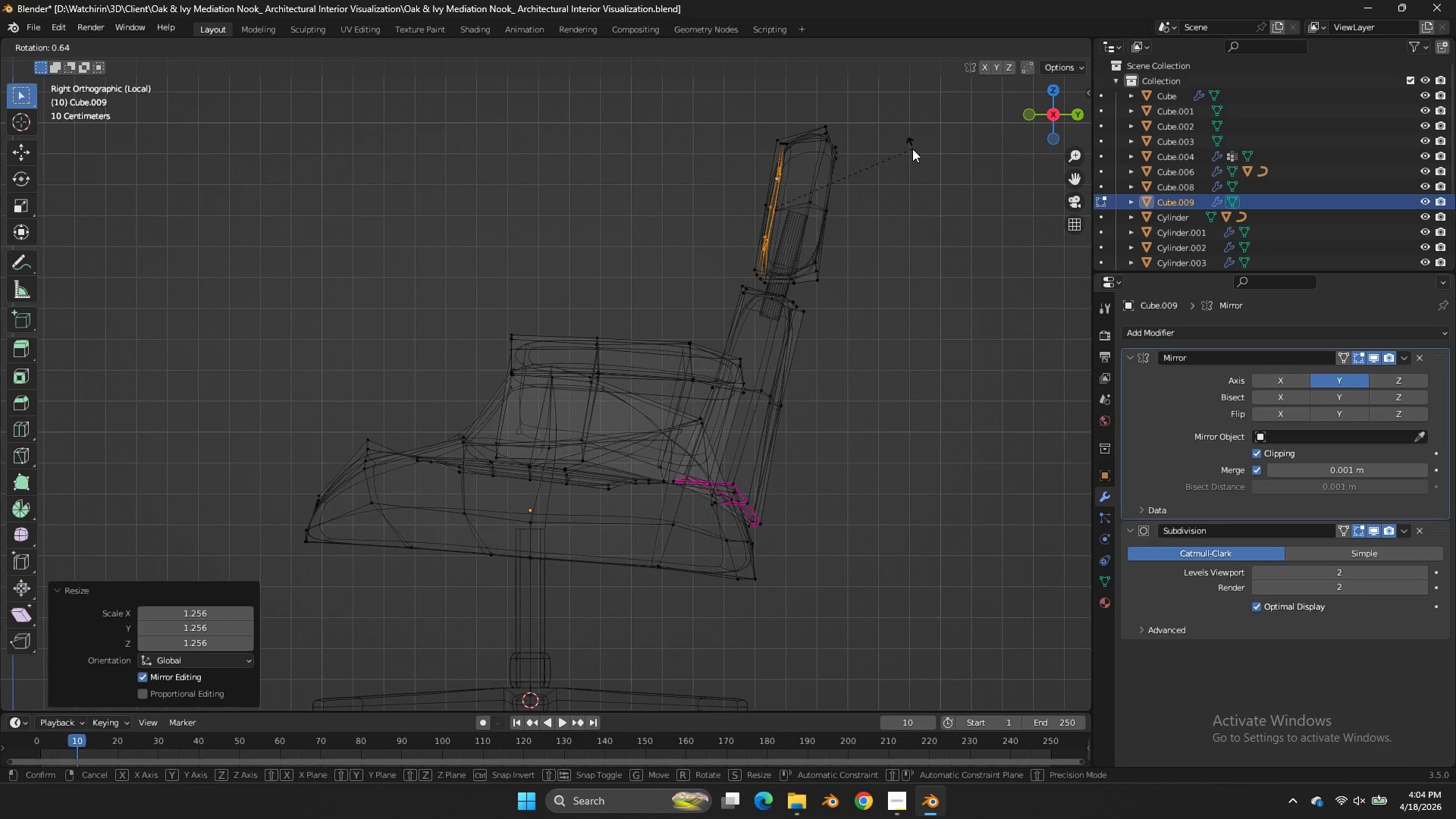 
left_click([912, 149])
 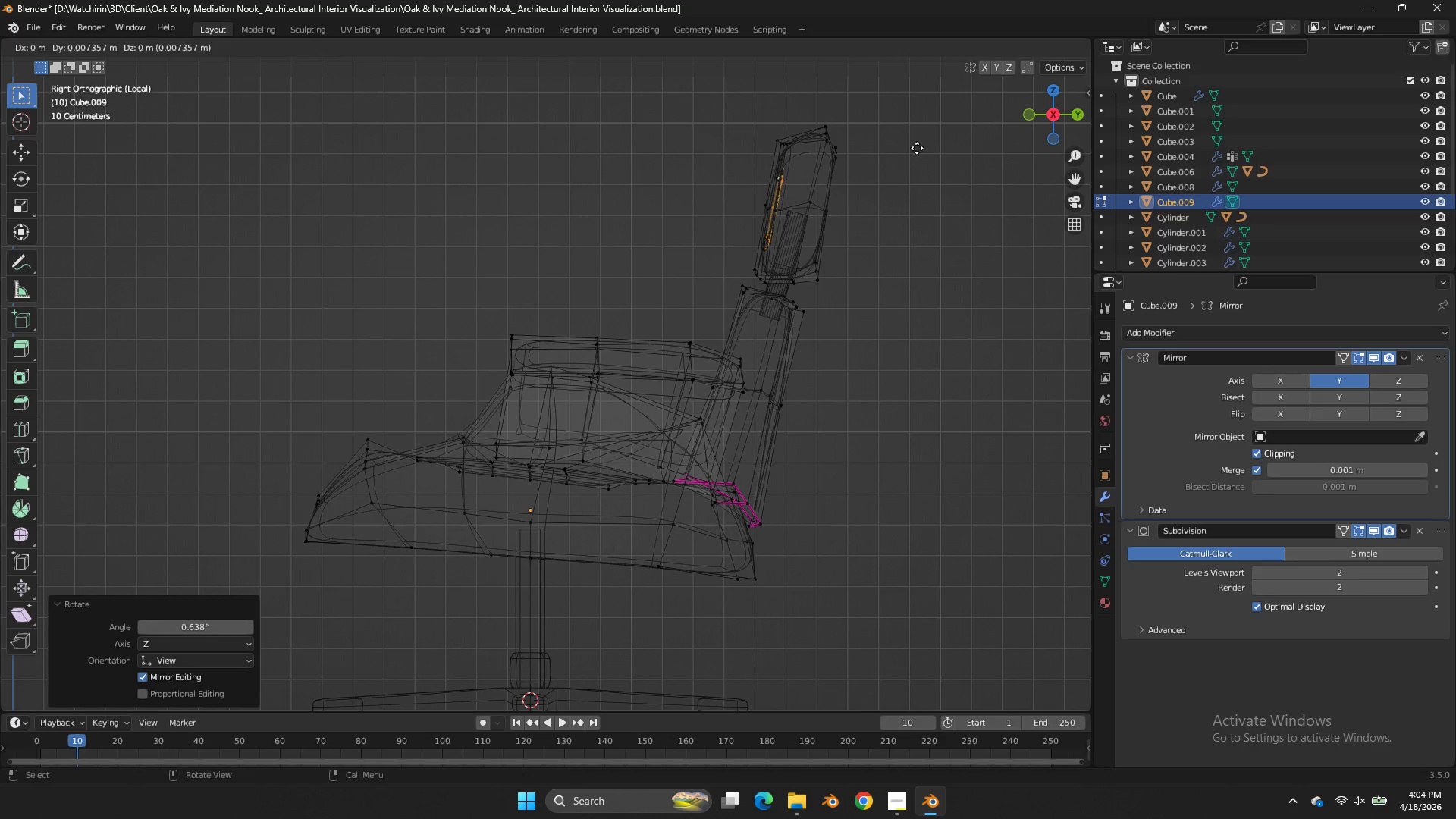 
key(E)
 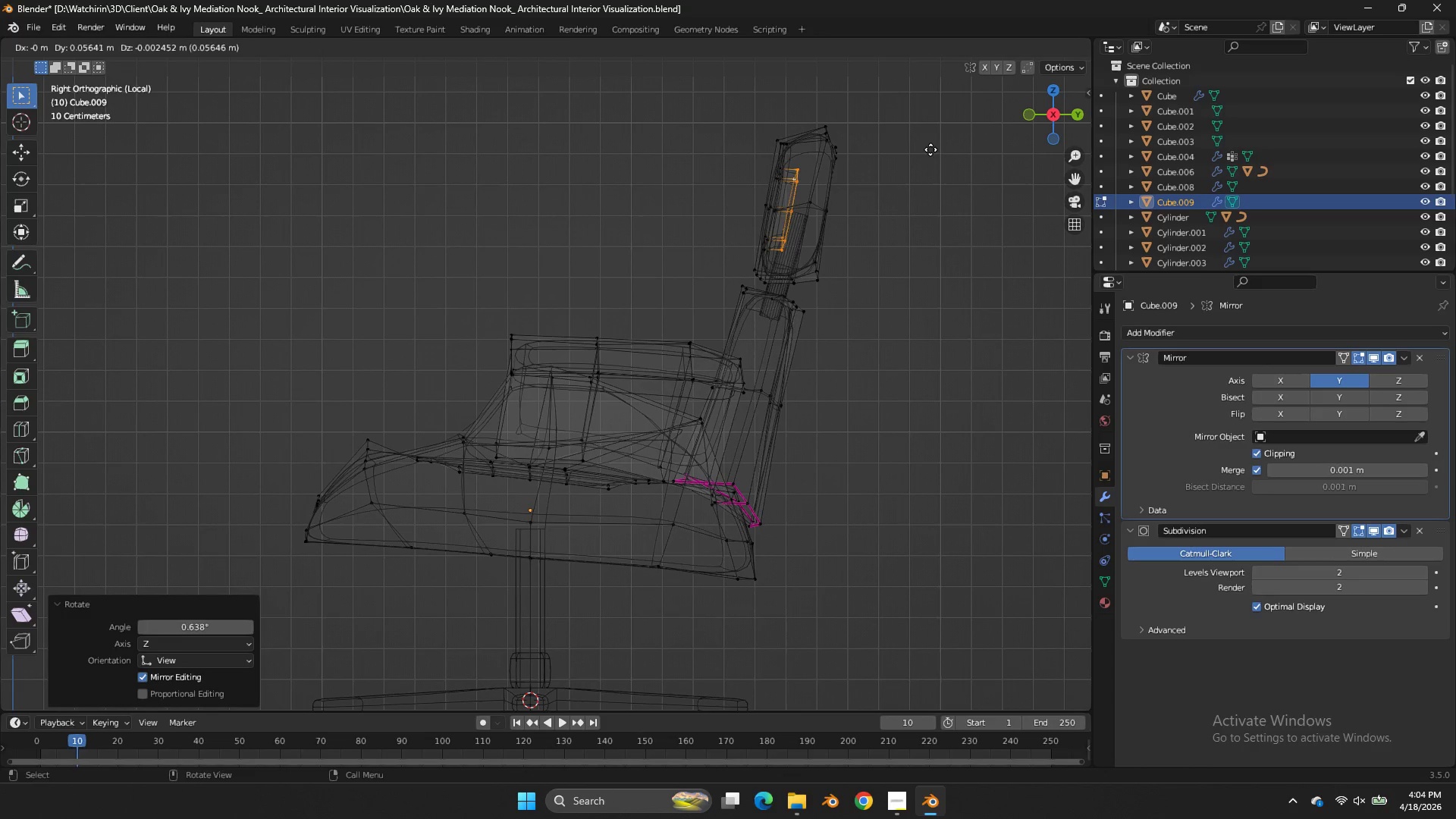 
left_click([930, 149])
 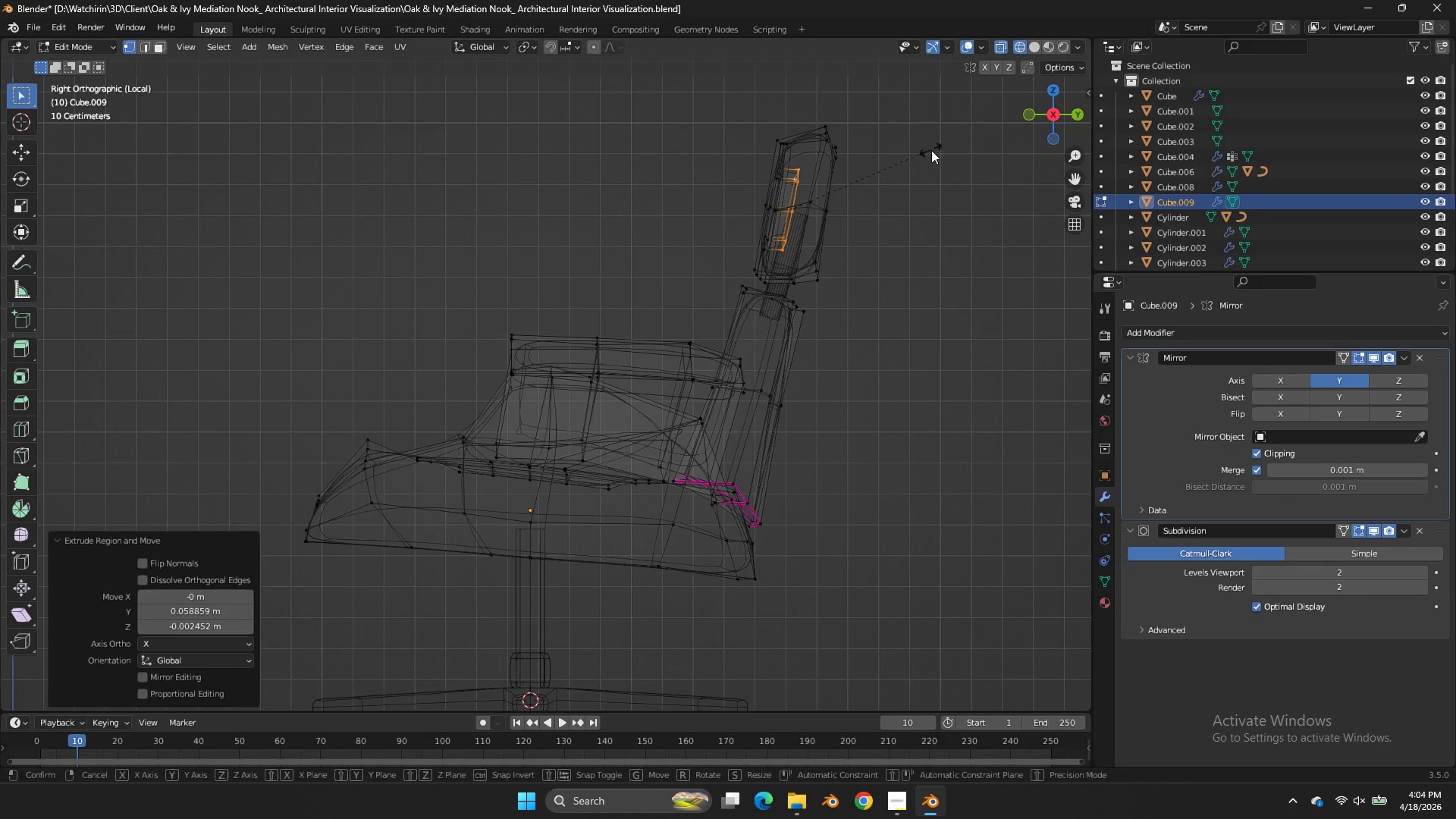 
key(S)
 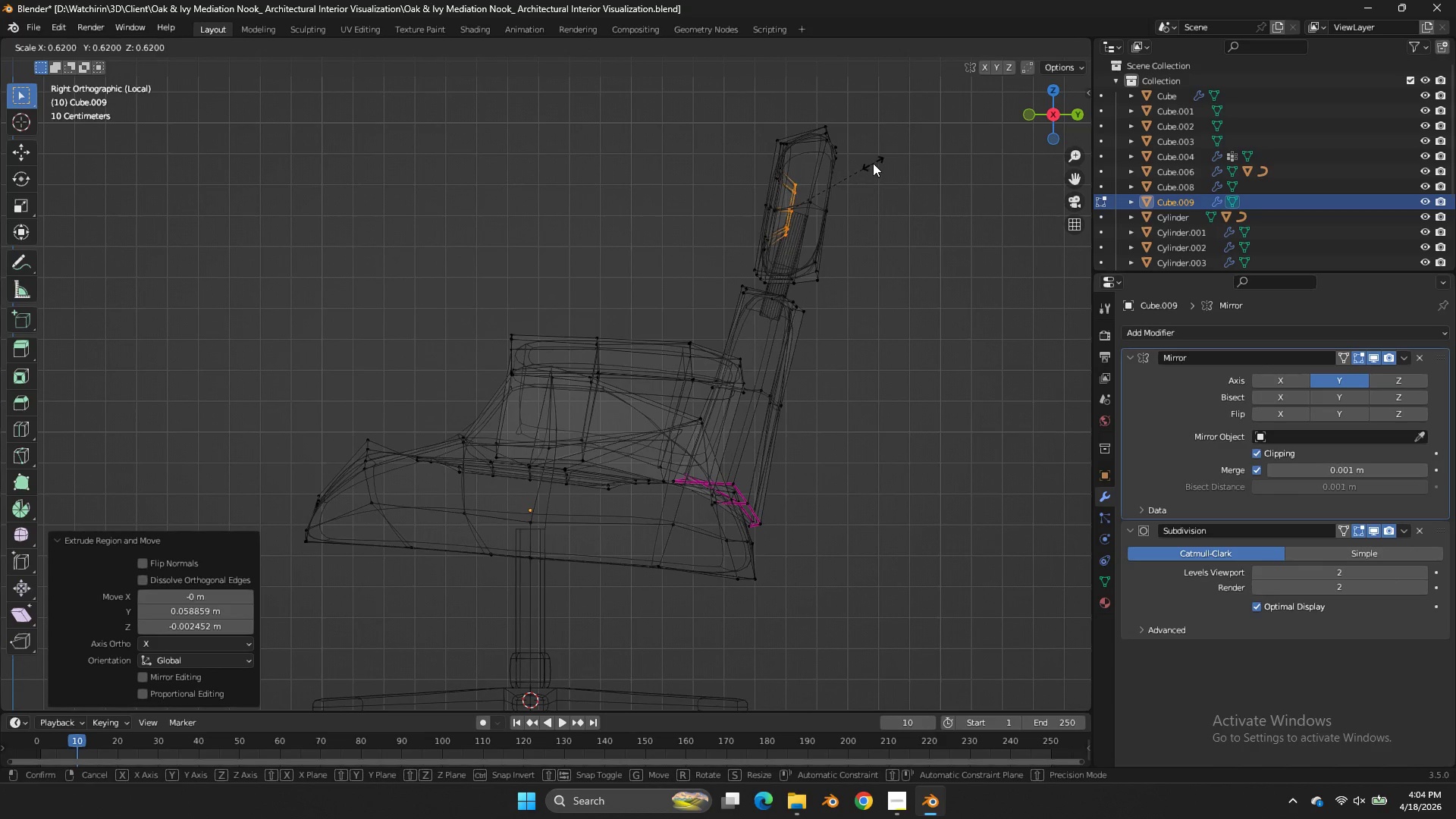 
left_click([873, 163])
 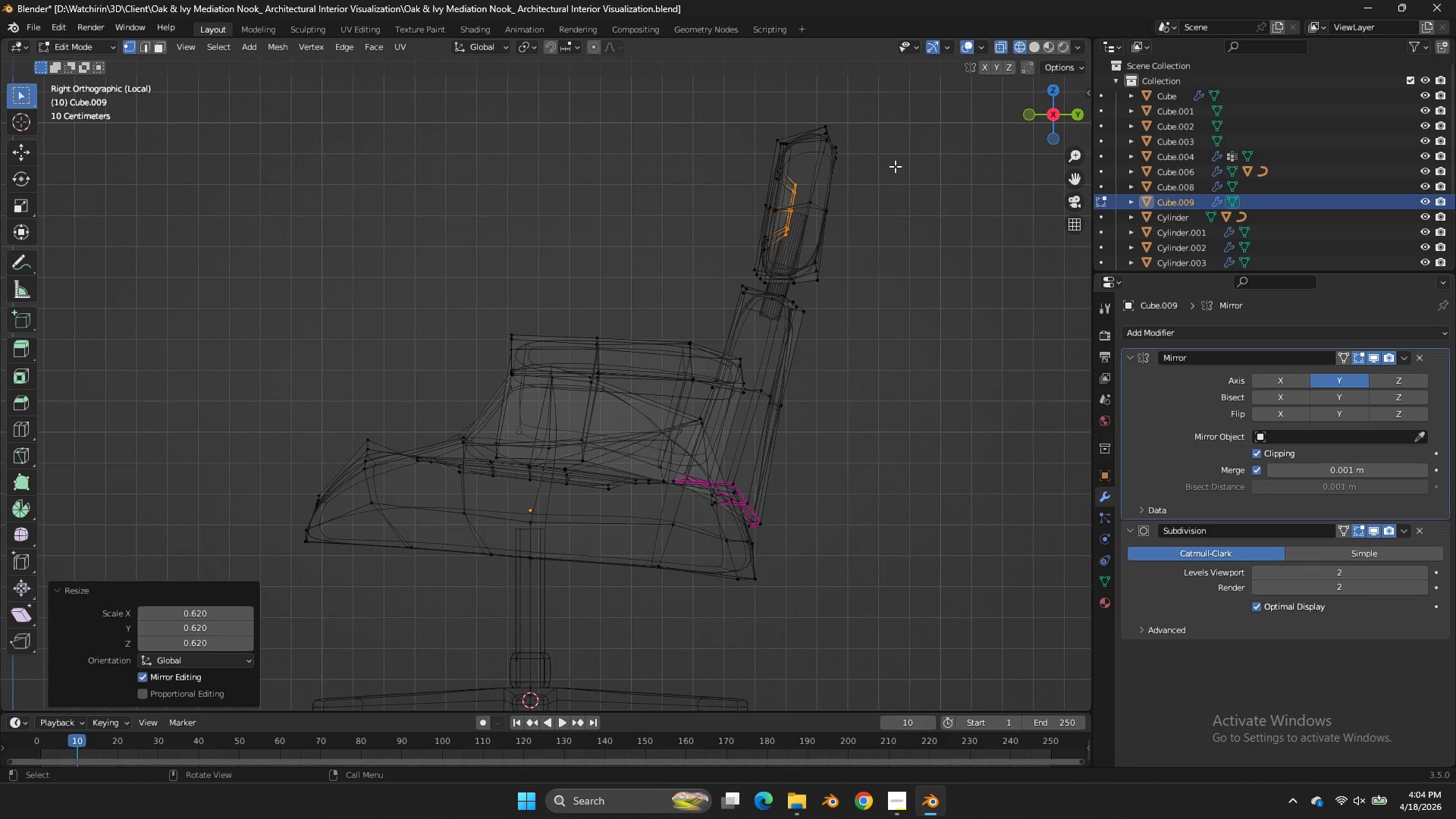 
key(E)
 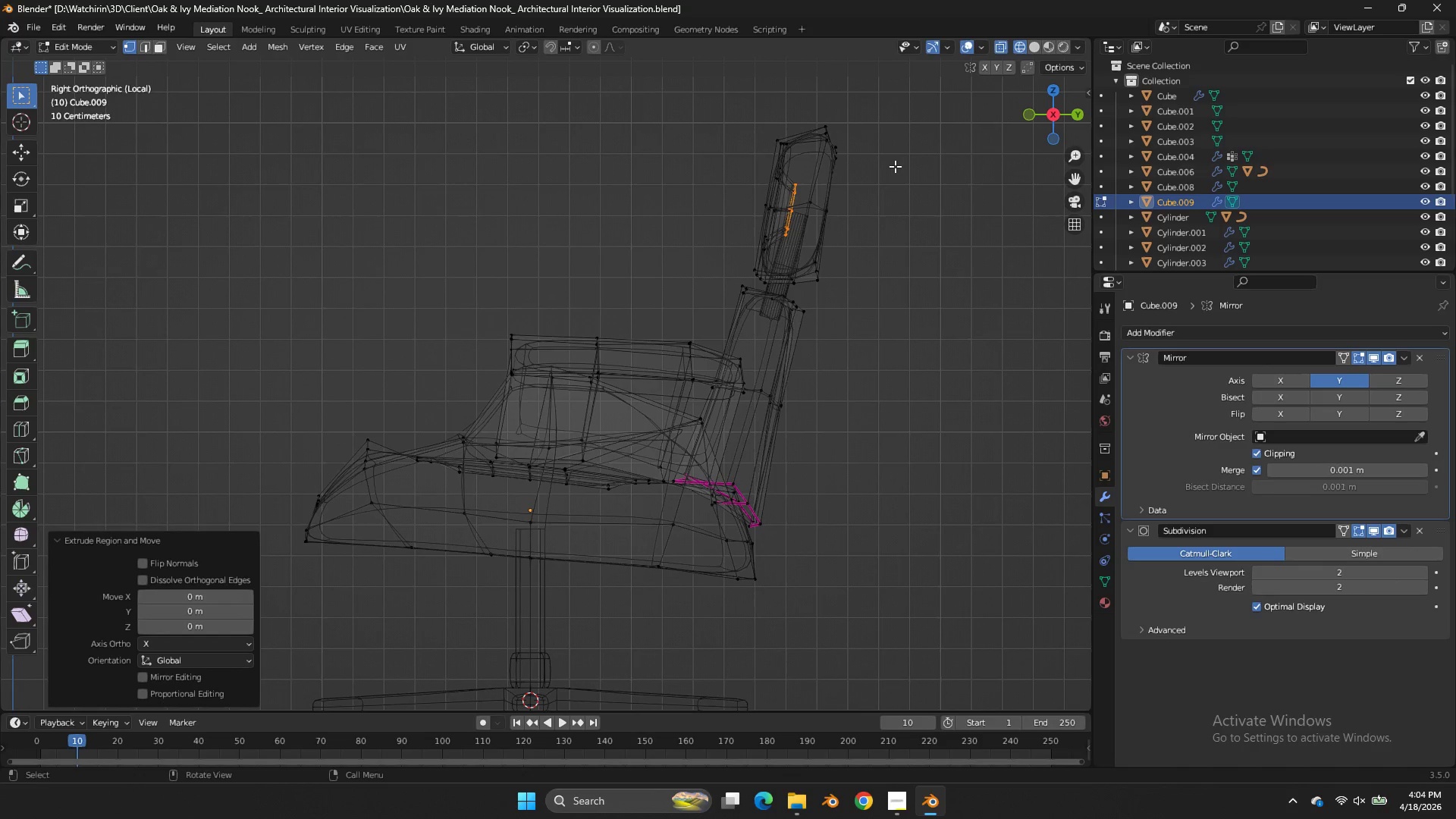 
left_click([895, 166])
 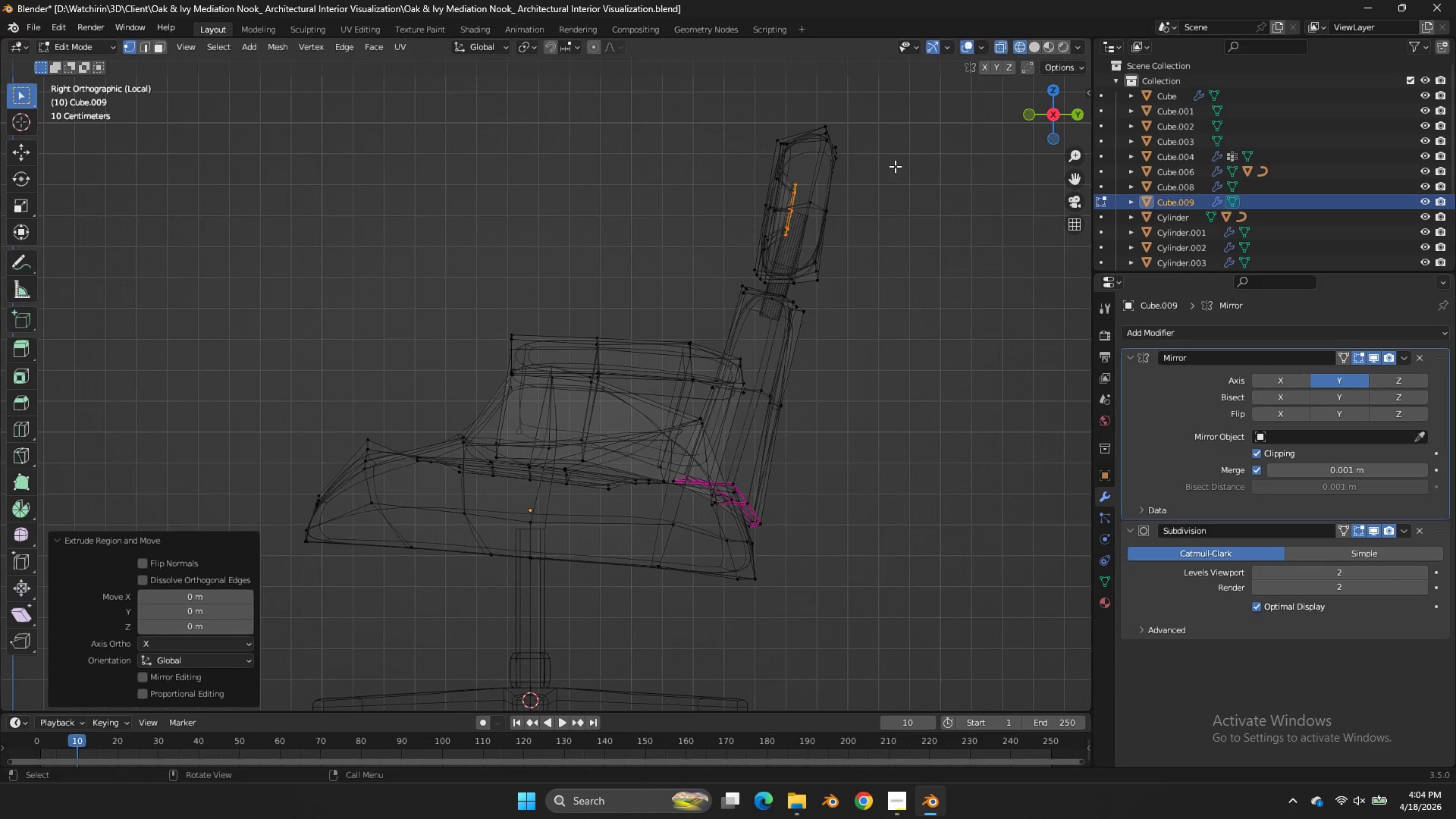 
key(S)
 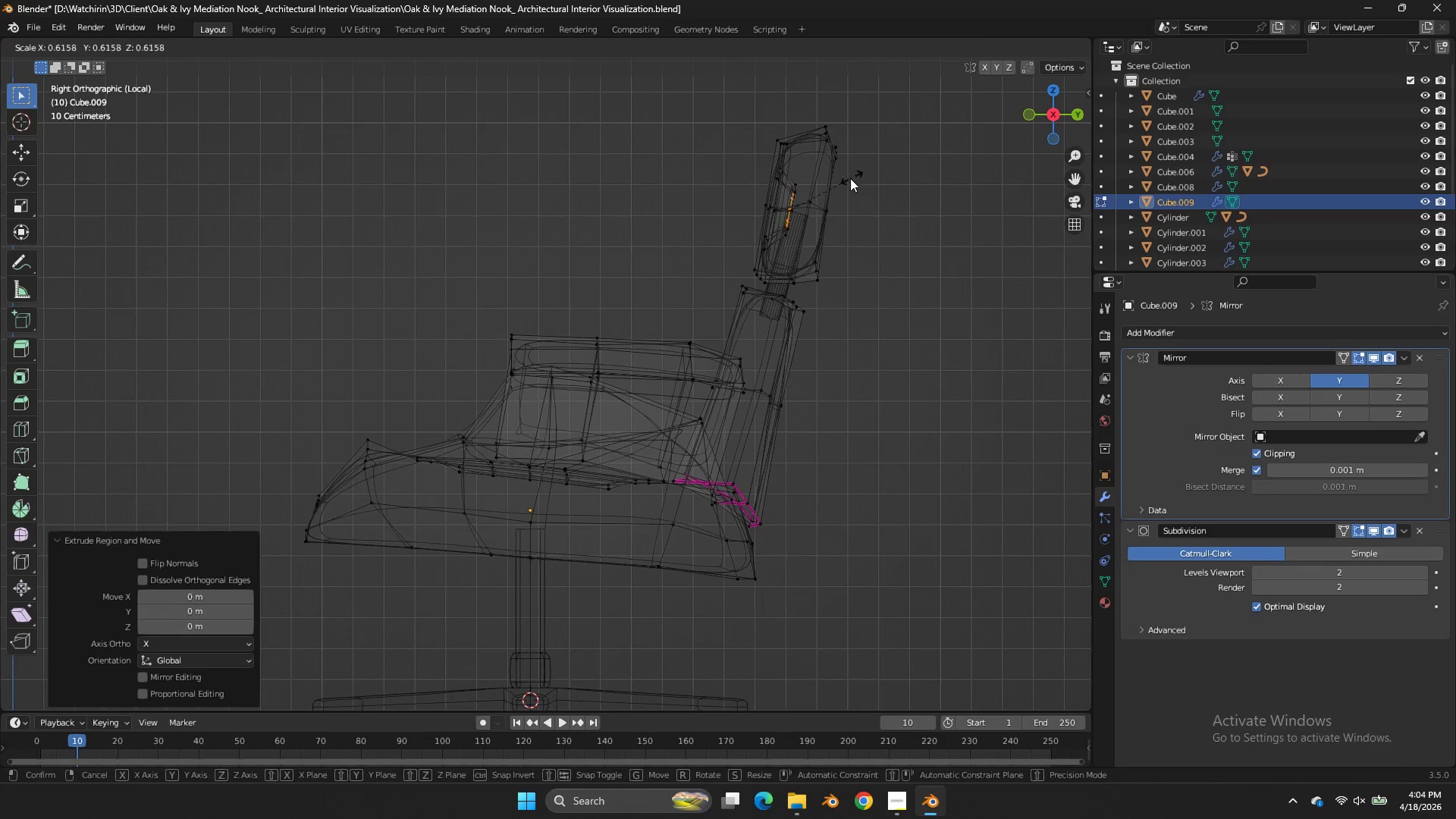 
left_click([850, 178])
 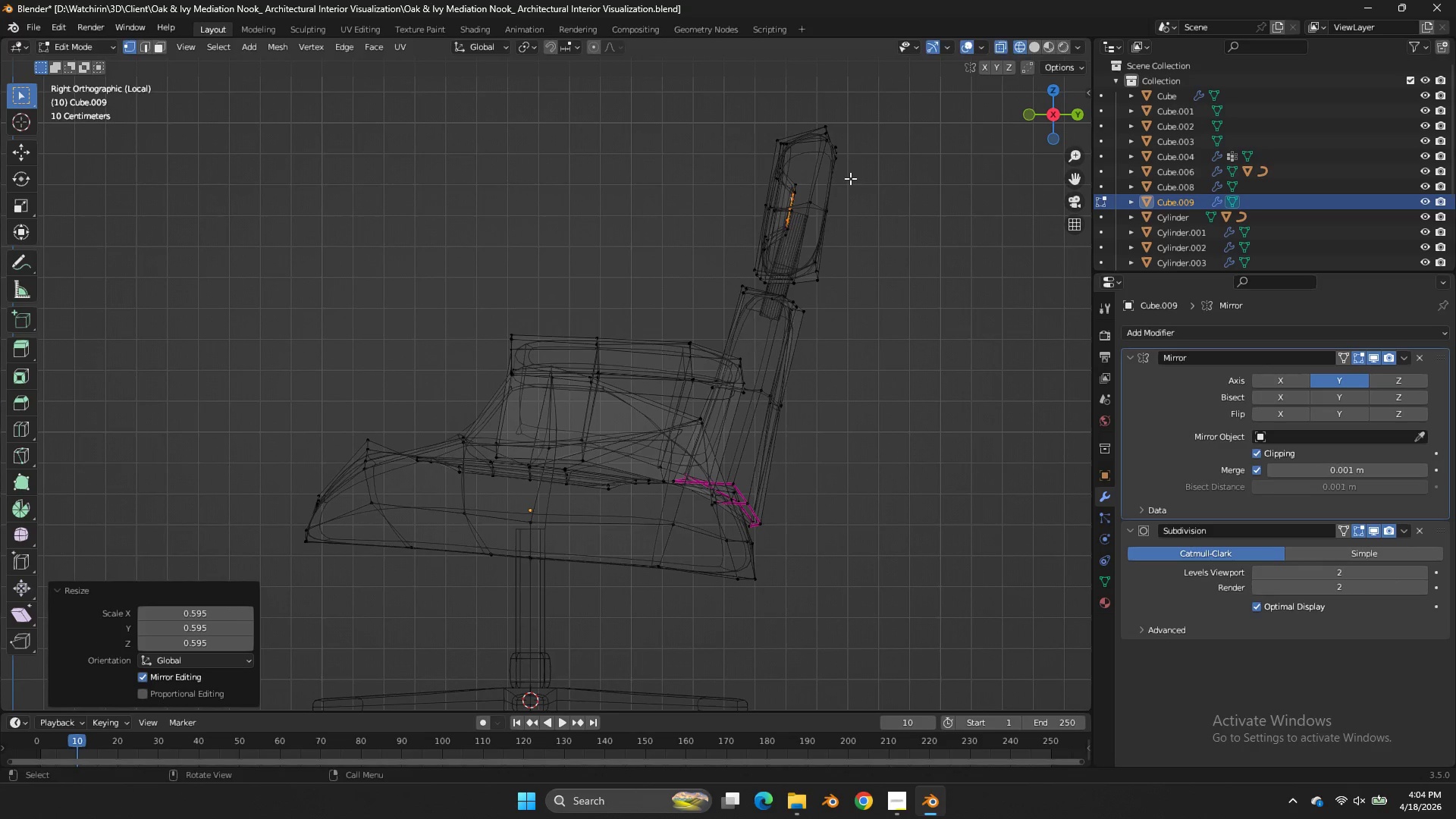 
key(G)
 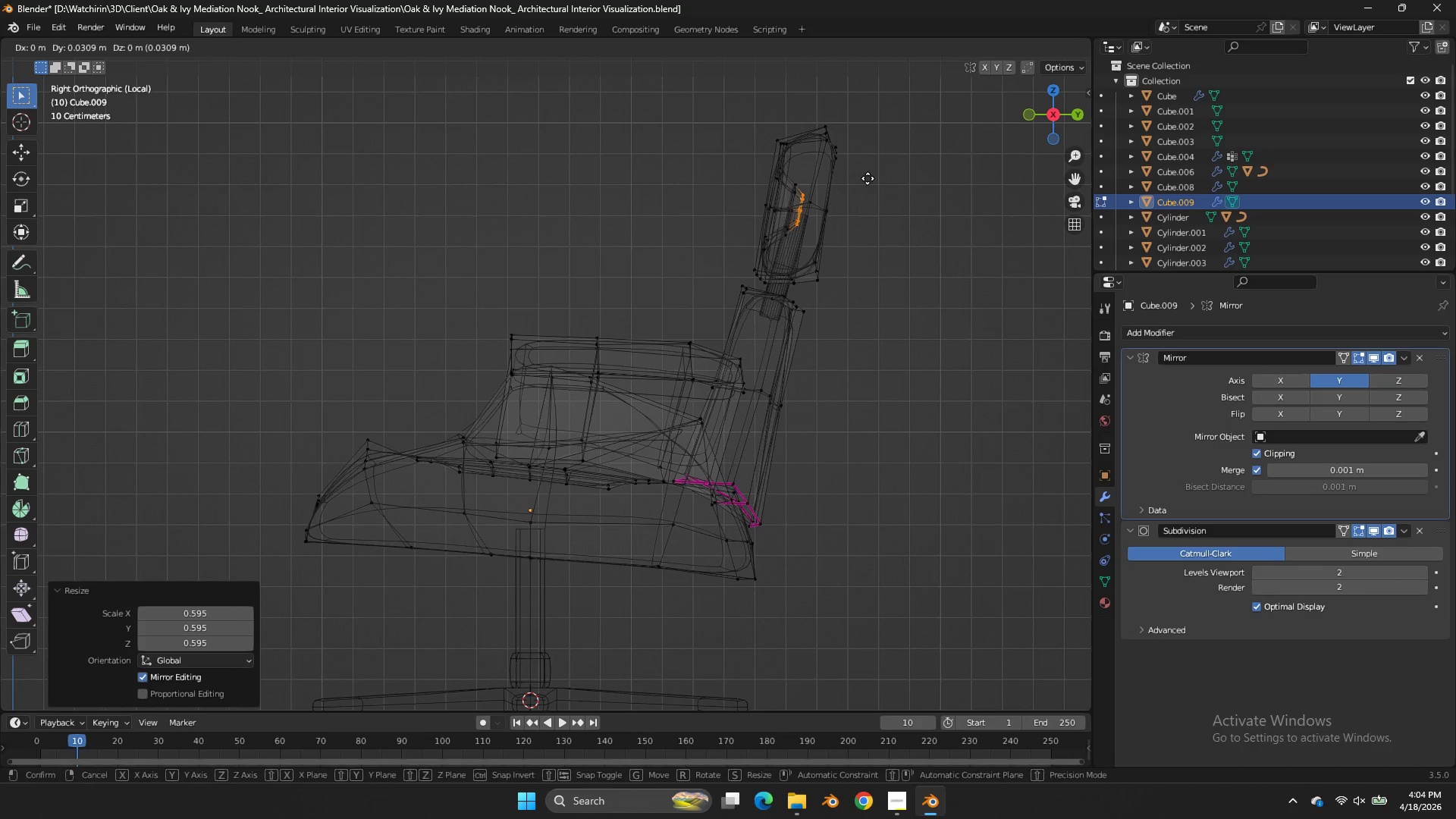 
hold_key(key=ShiftLeft, duration=0.7)
left_click([850, 182])
 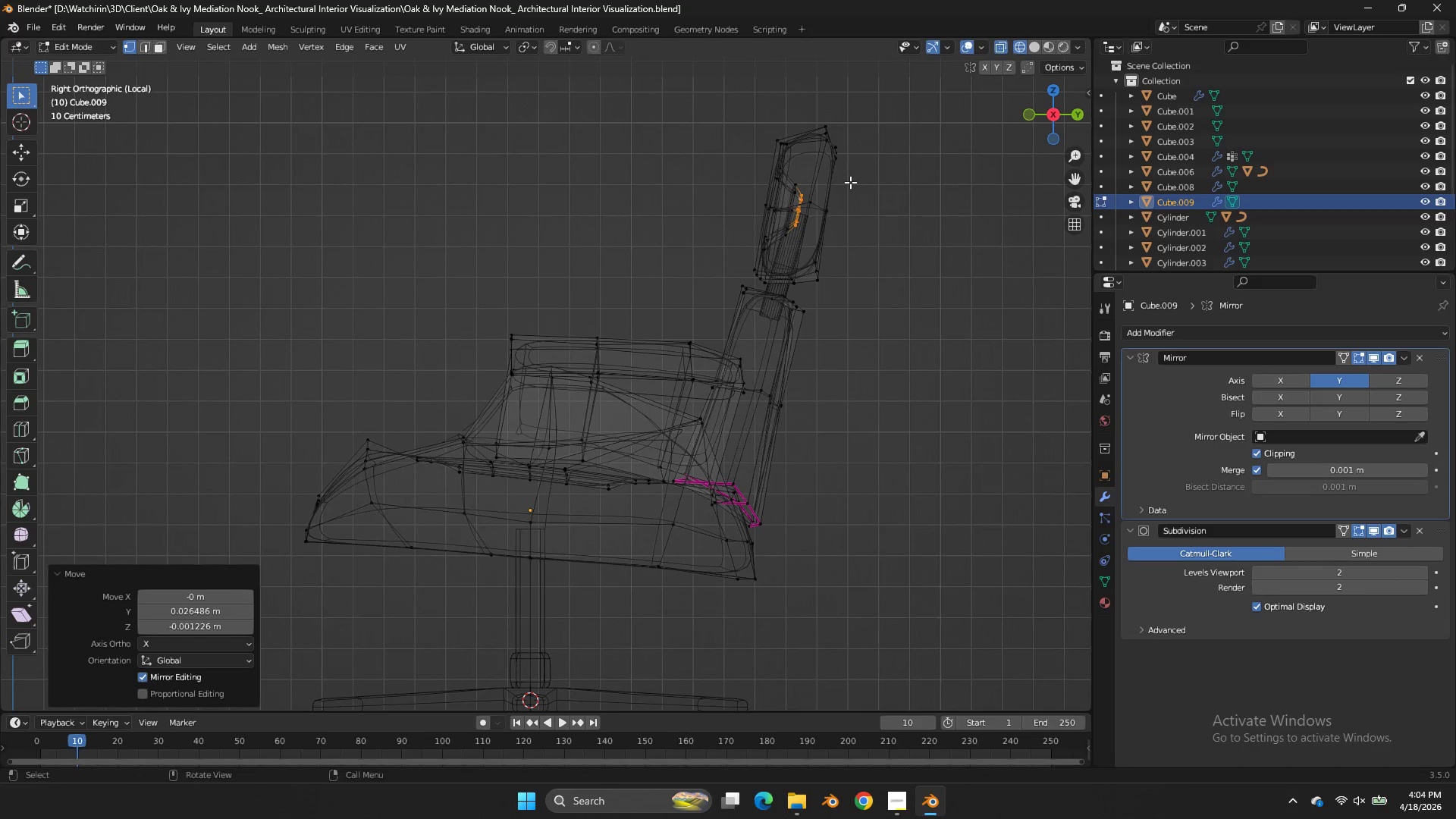 
key(S)
 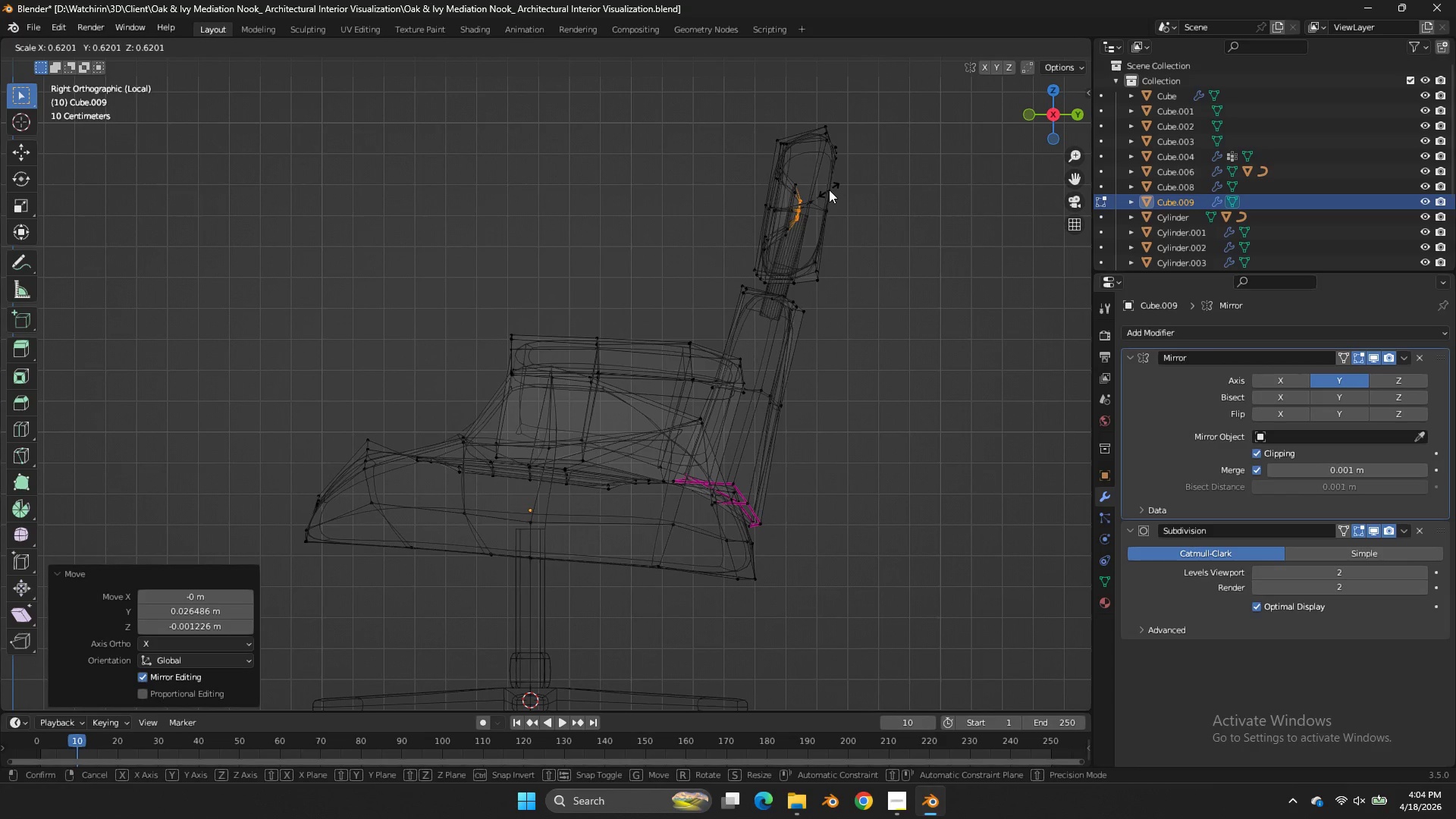 
left_click([829, 190])
 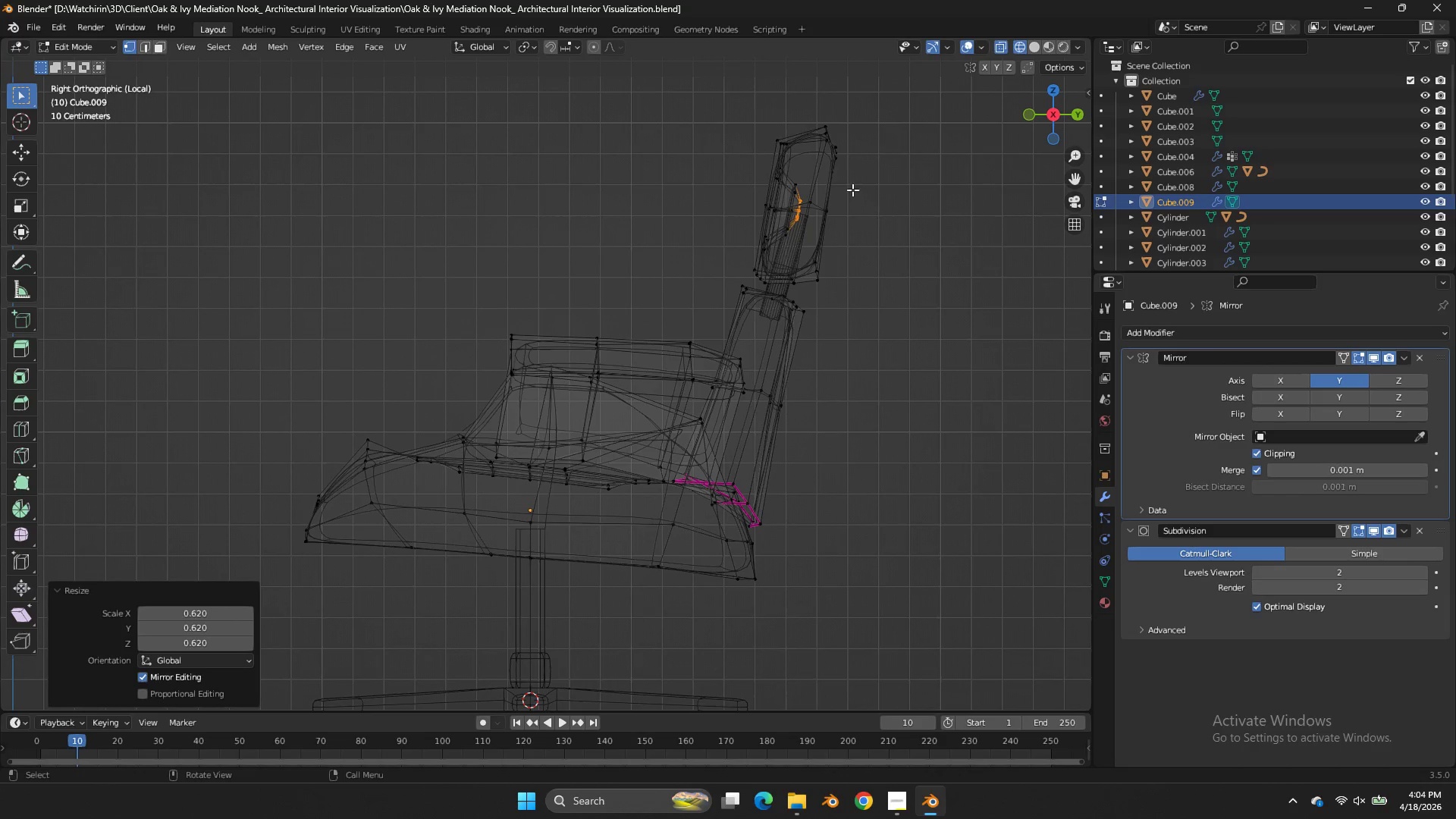 
key(E)
 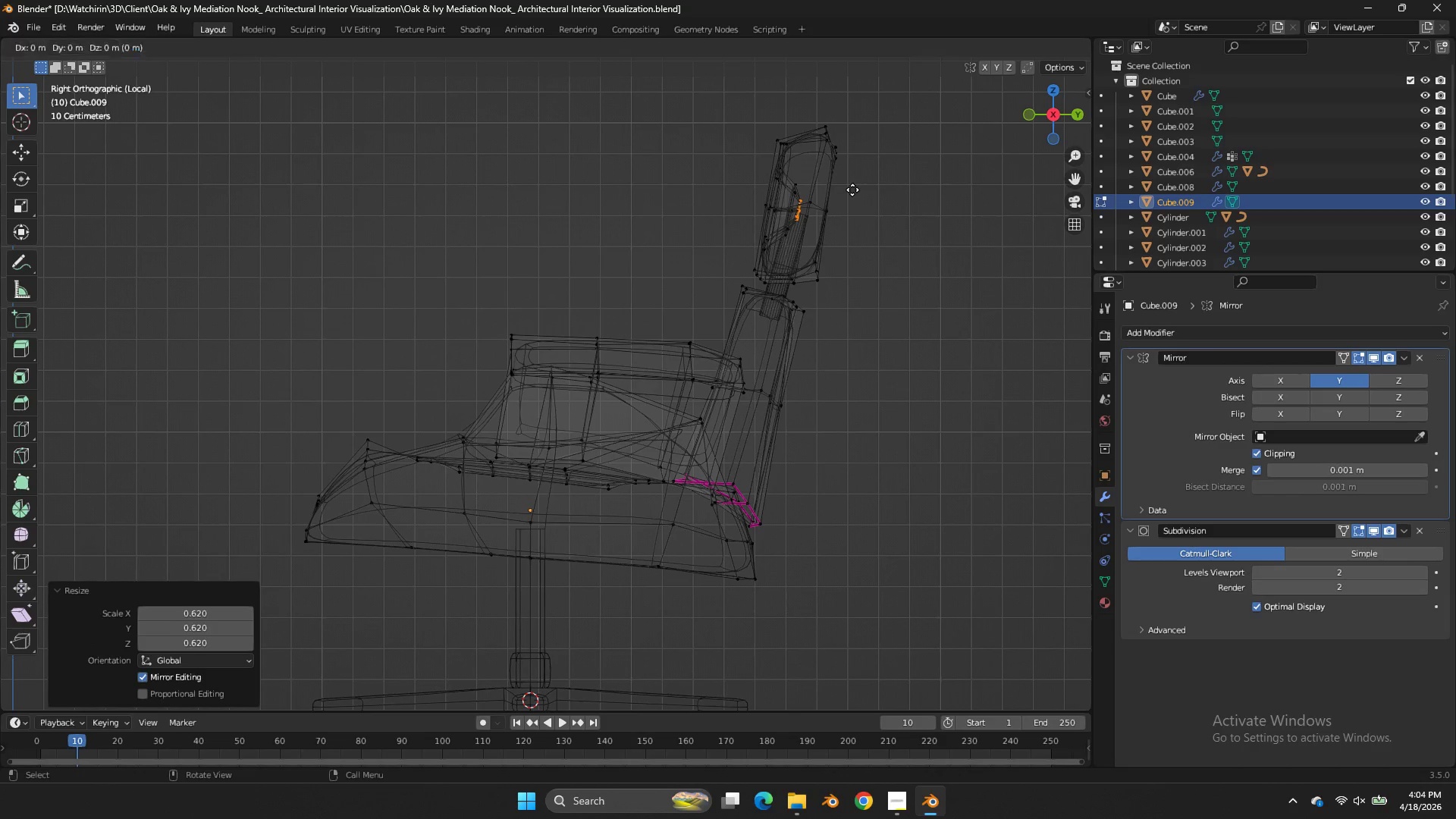 
right_click([852, 190])
 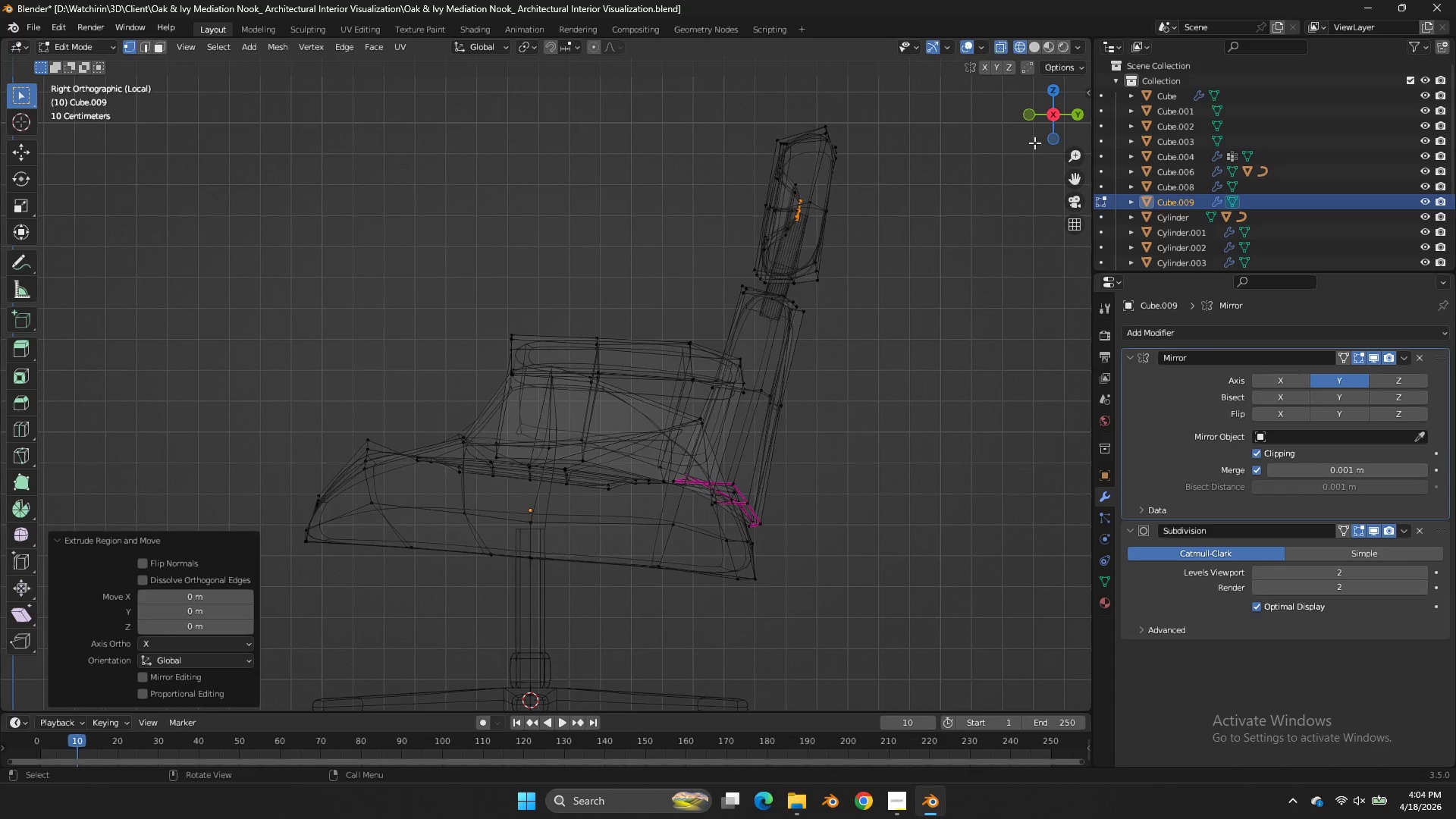 
key(Control+Z)
 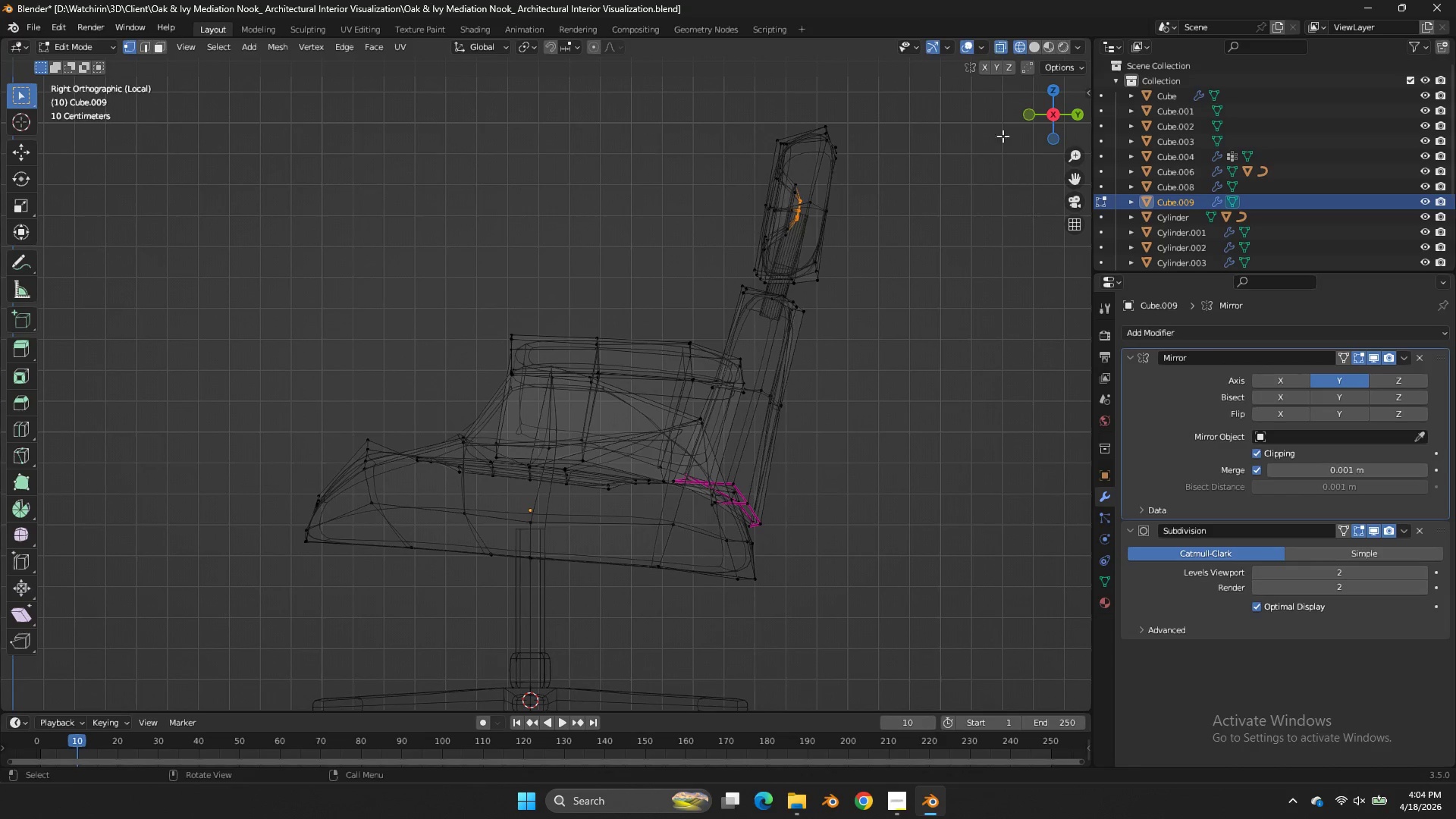 
key(S)
 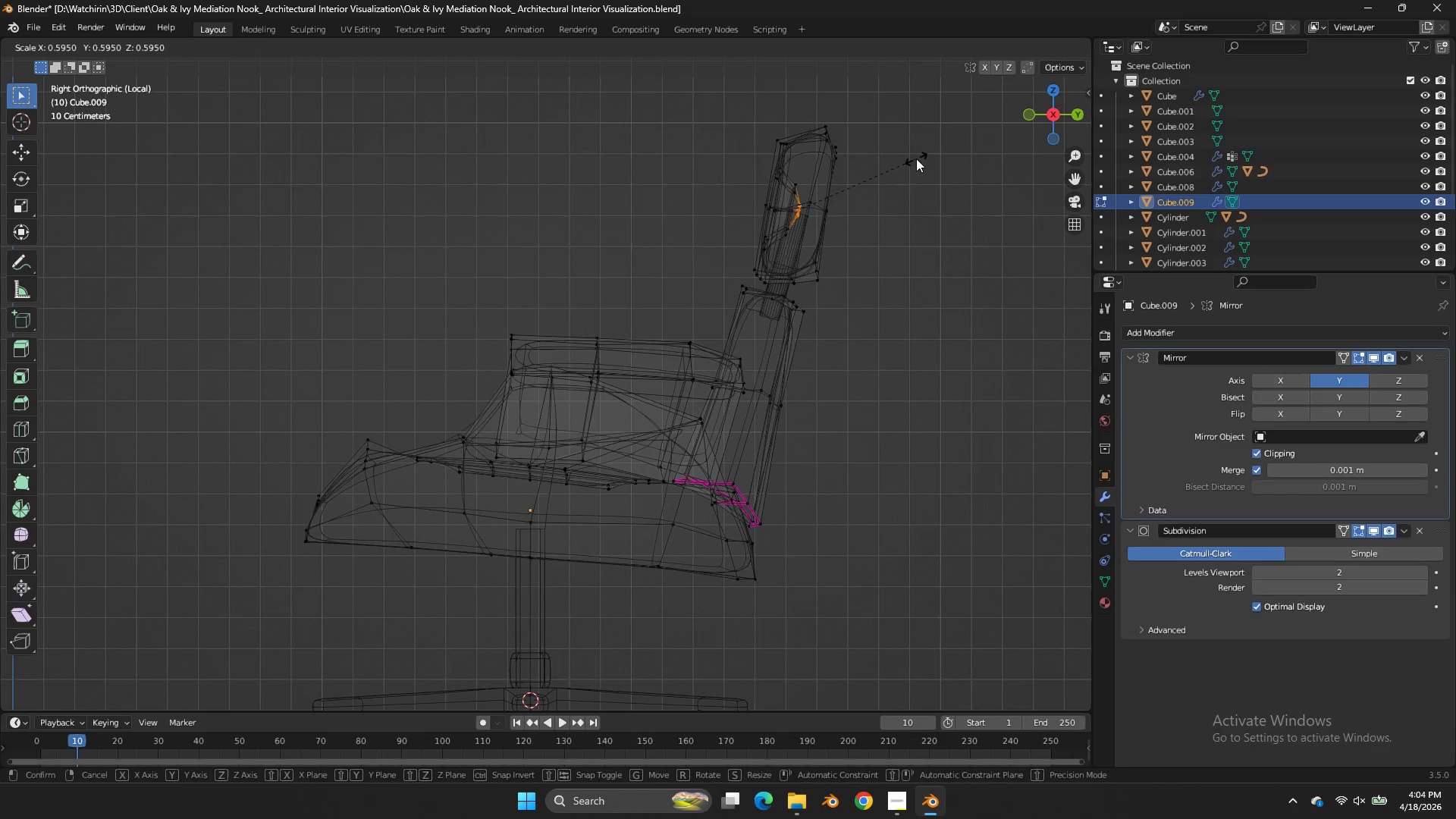 
left_click([915, 158])
 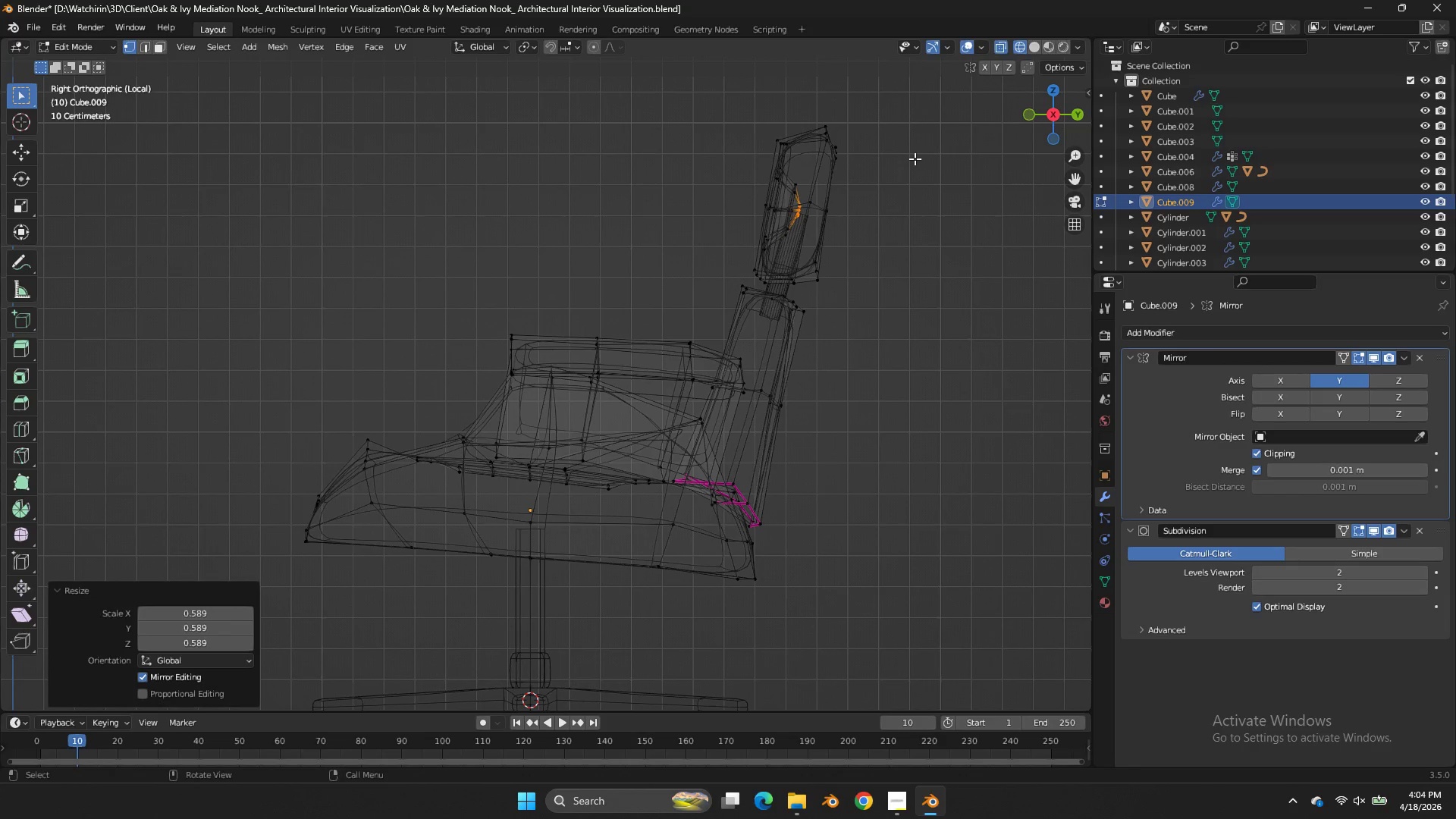 
key(G)
 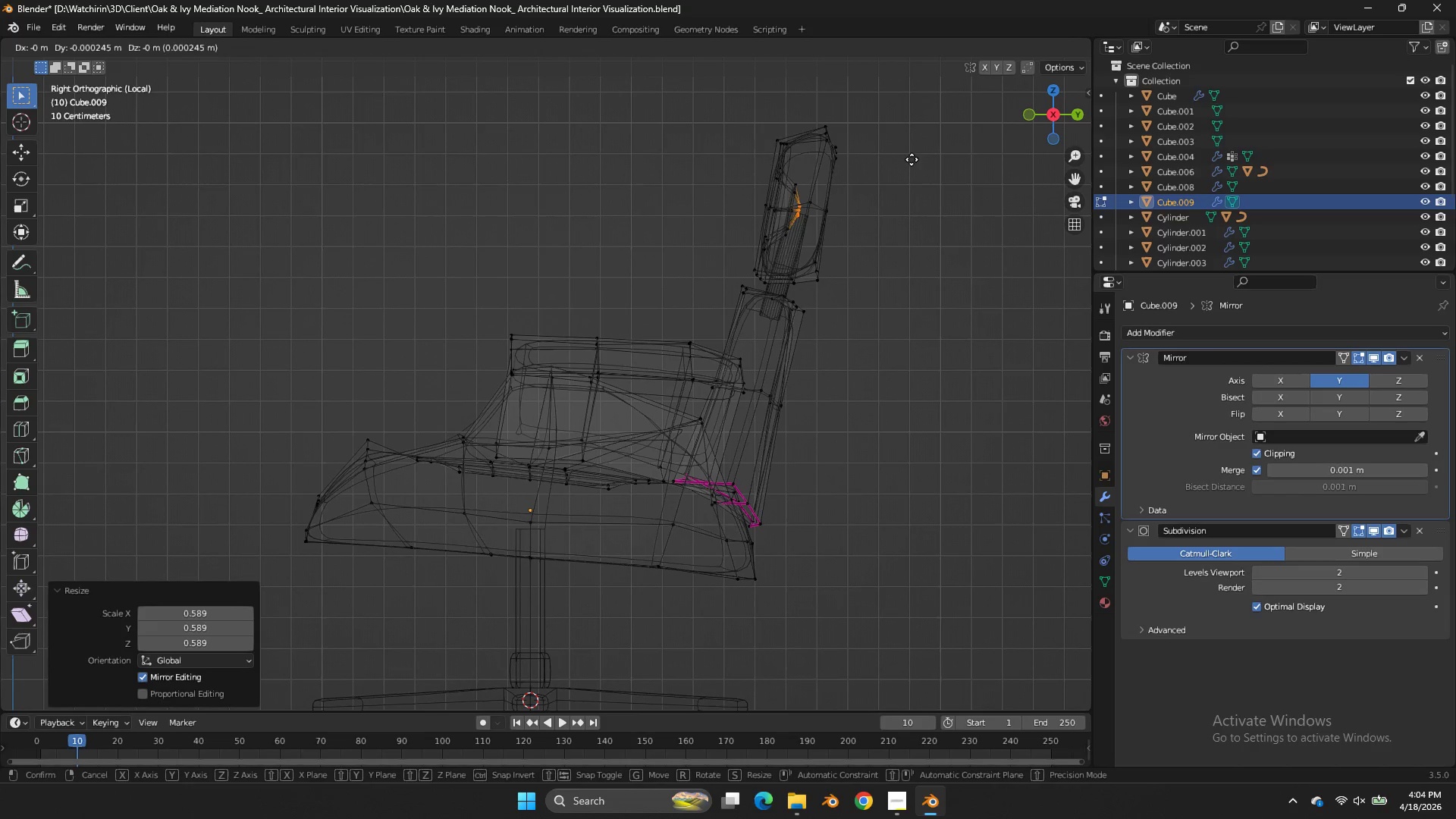 
hold_key(key=ShiftLeft, duration=0.56)
left_click([890, 173])
 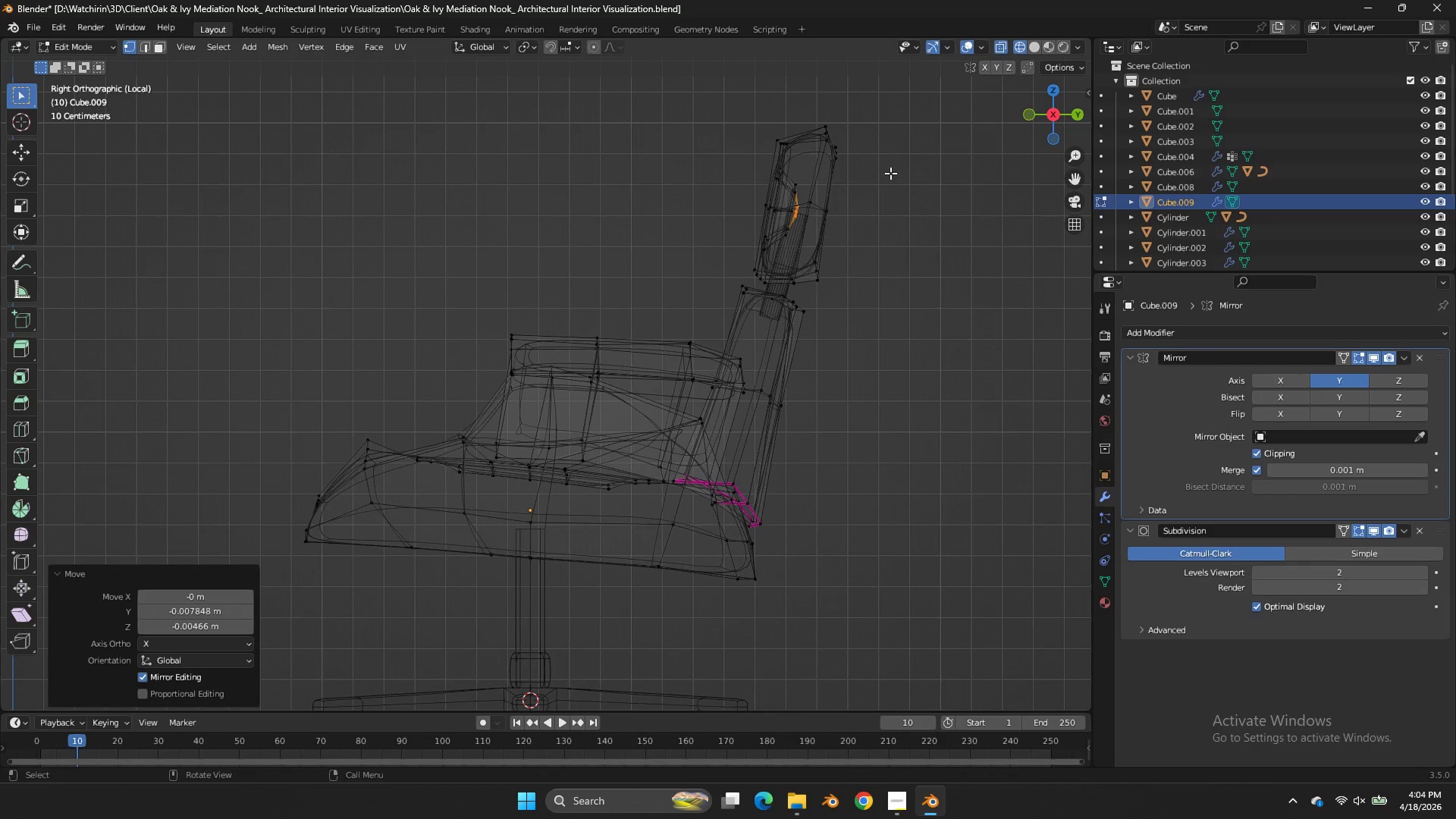 
key(E)
 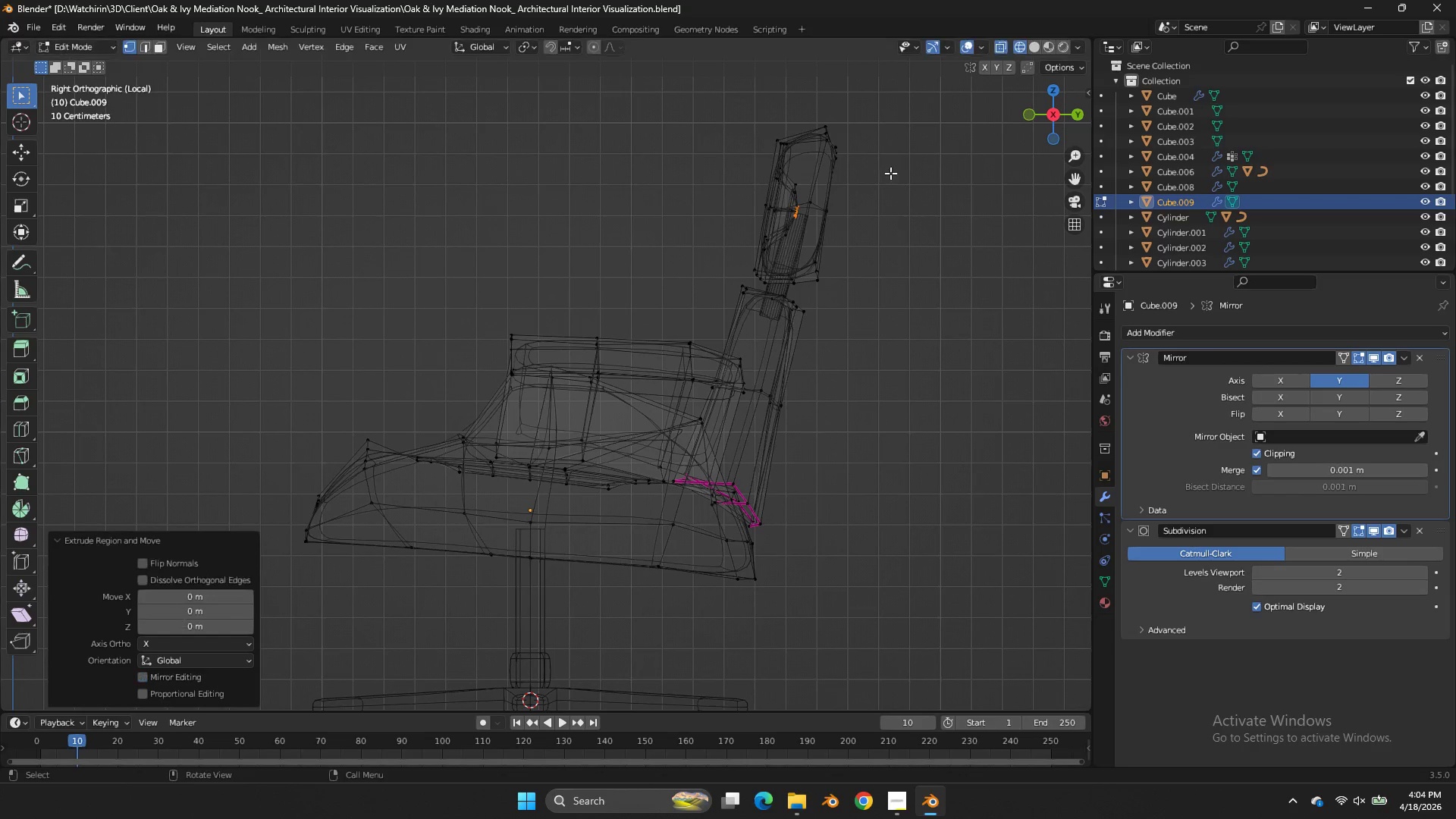 
right_click([890, 173])
 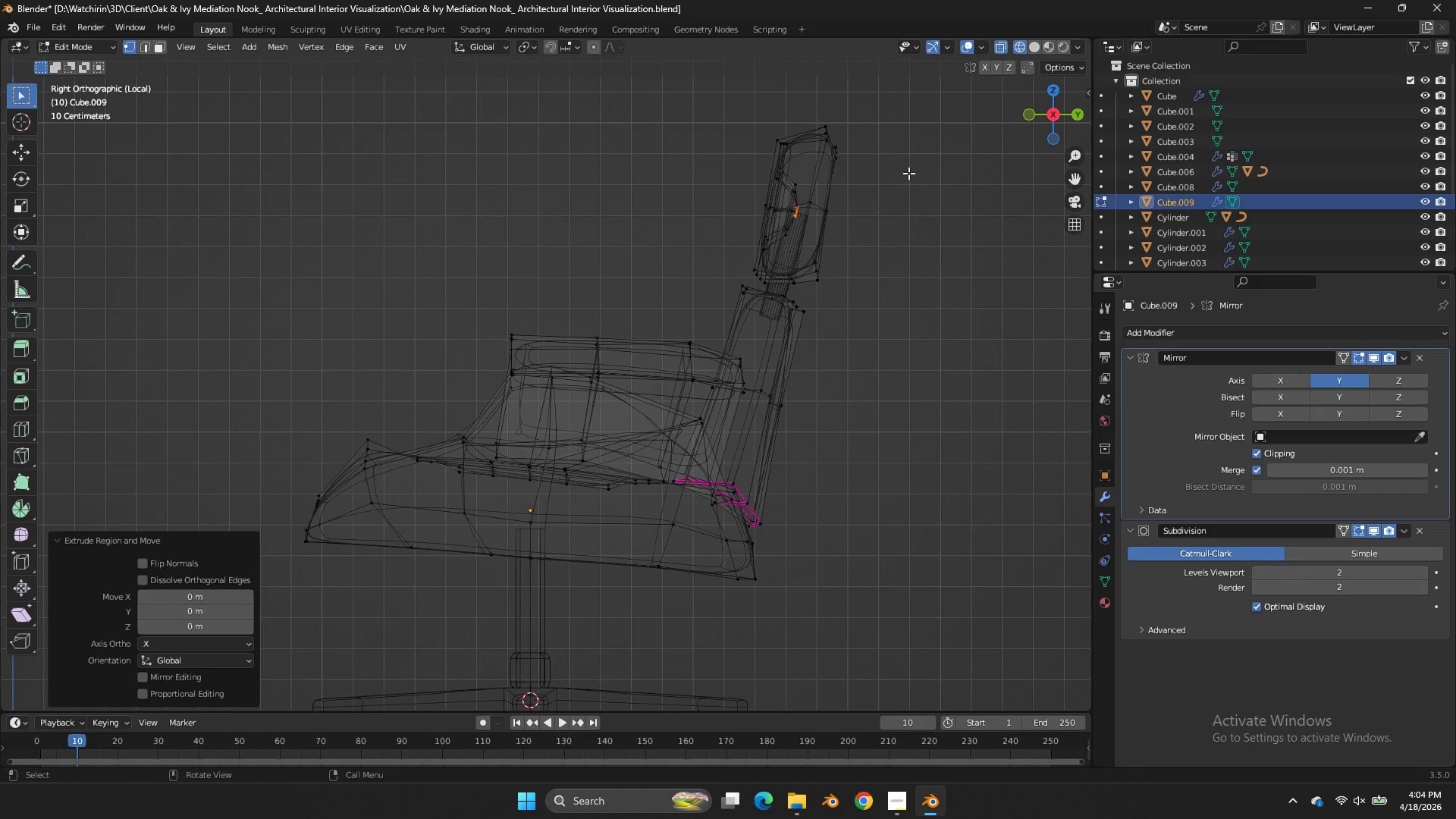 
key(S)
 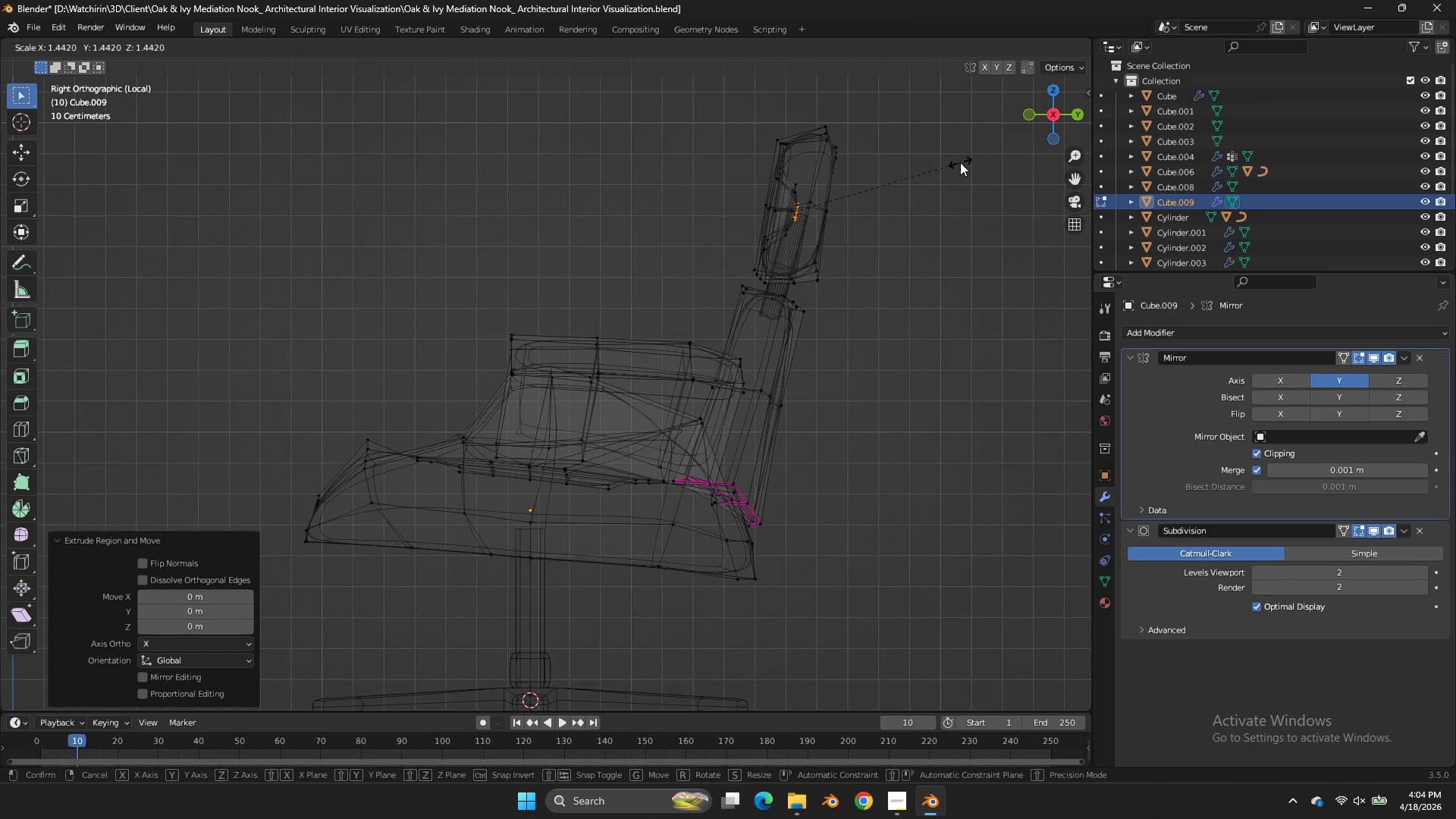 
left_click([960, 162])
 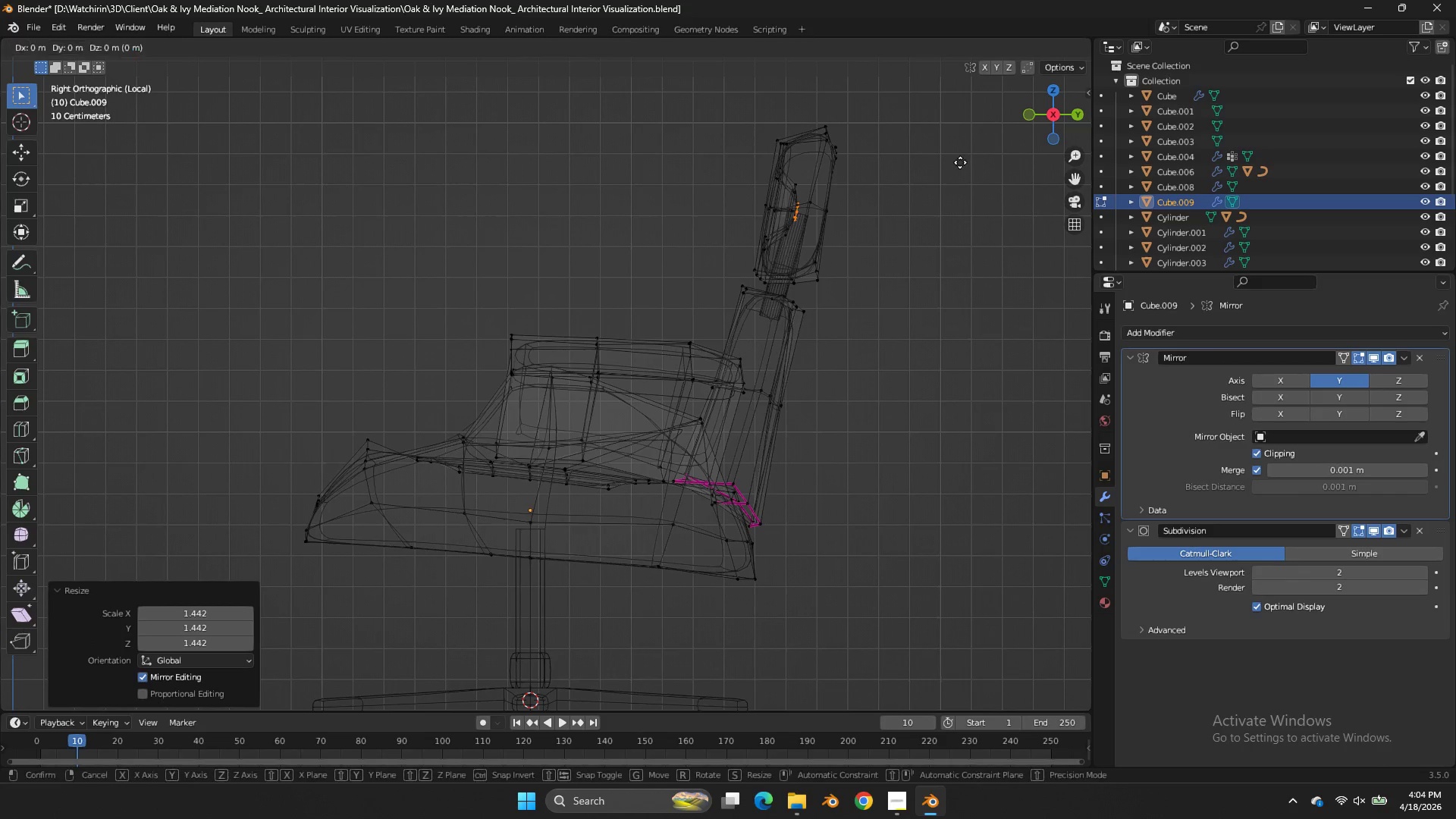 
type(gzgy)
 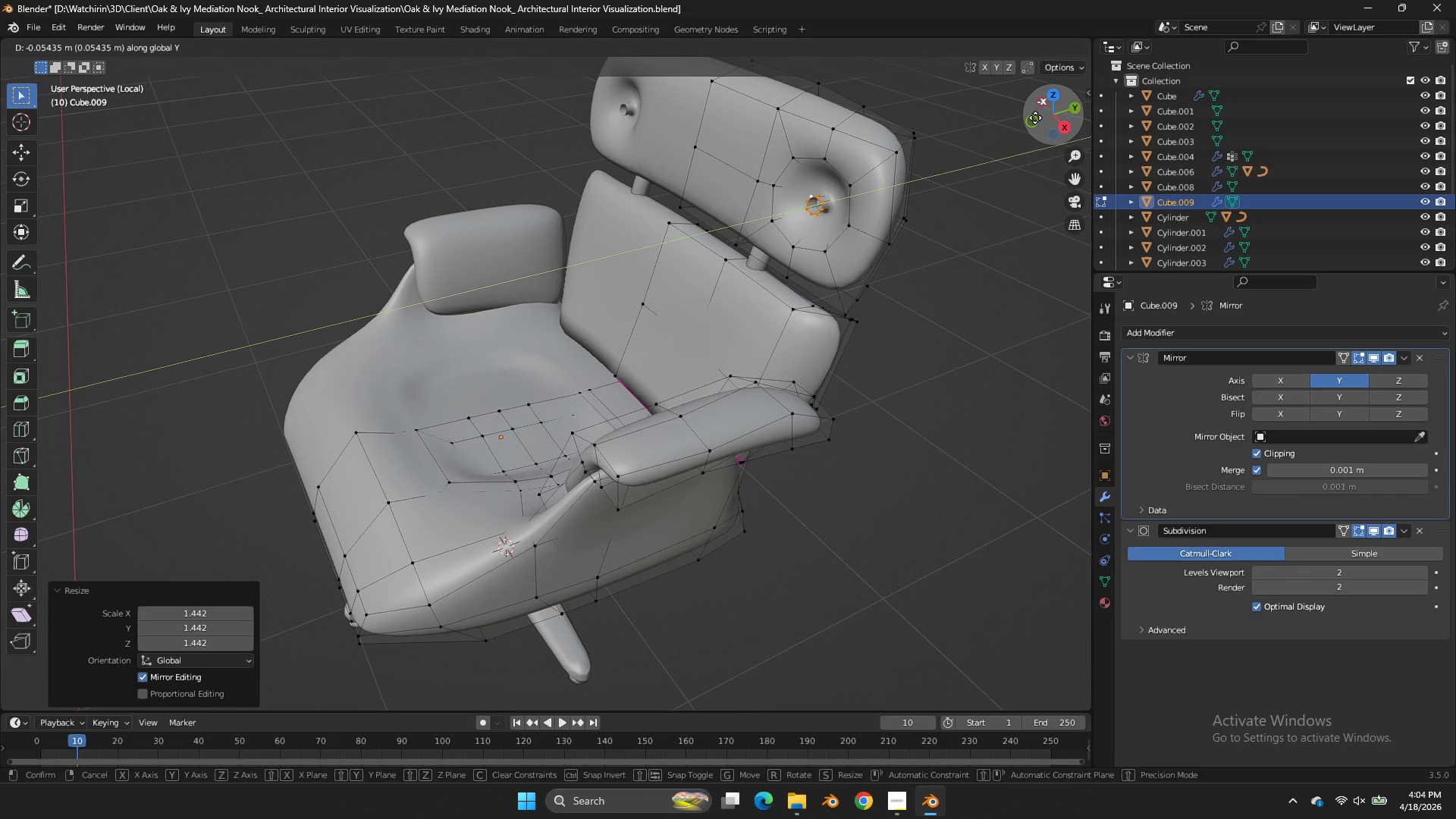 
 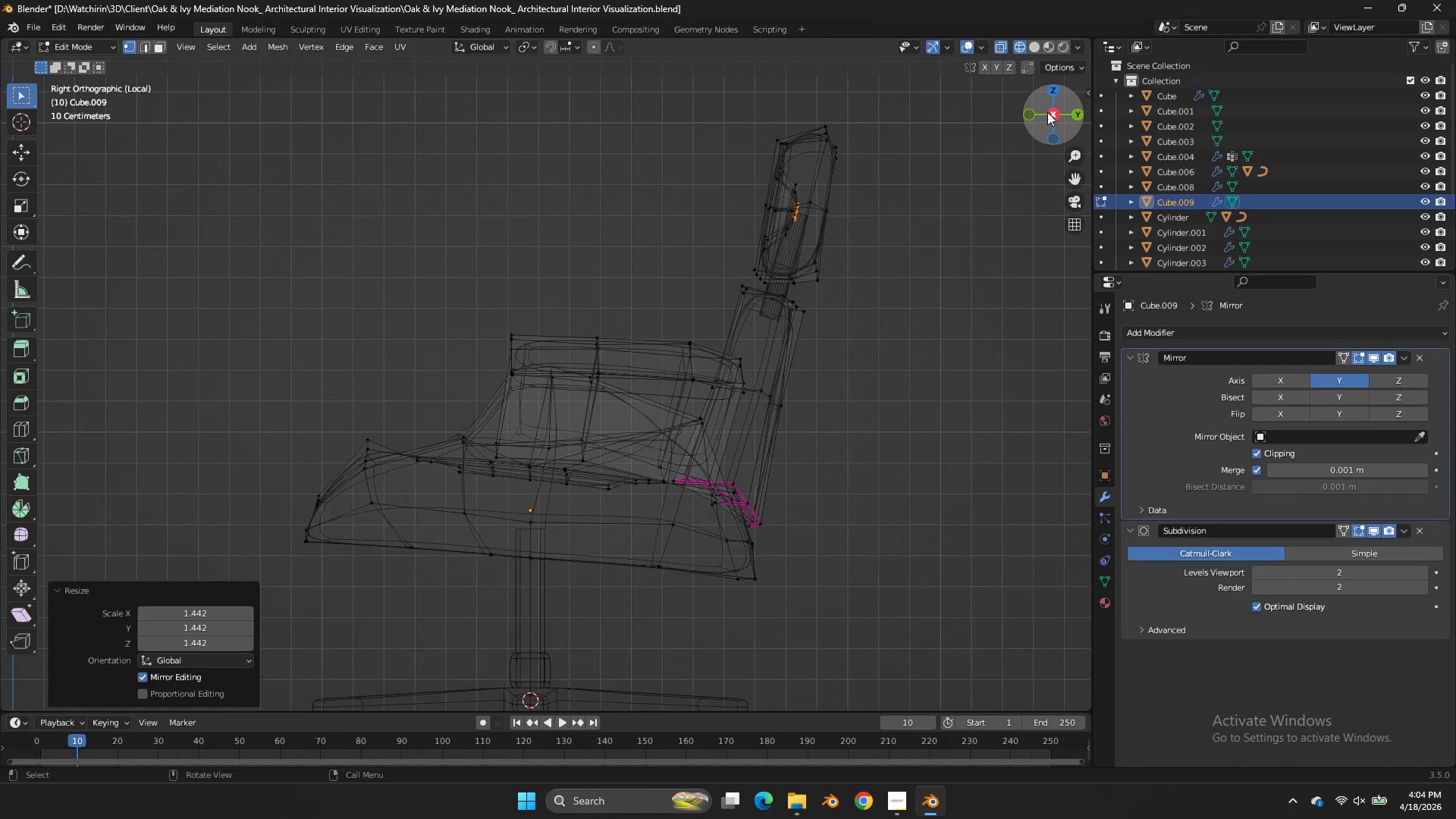 
left_click_drag(start_coordinate=[1047, 114], to_coordinate=[42, 145])
 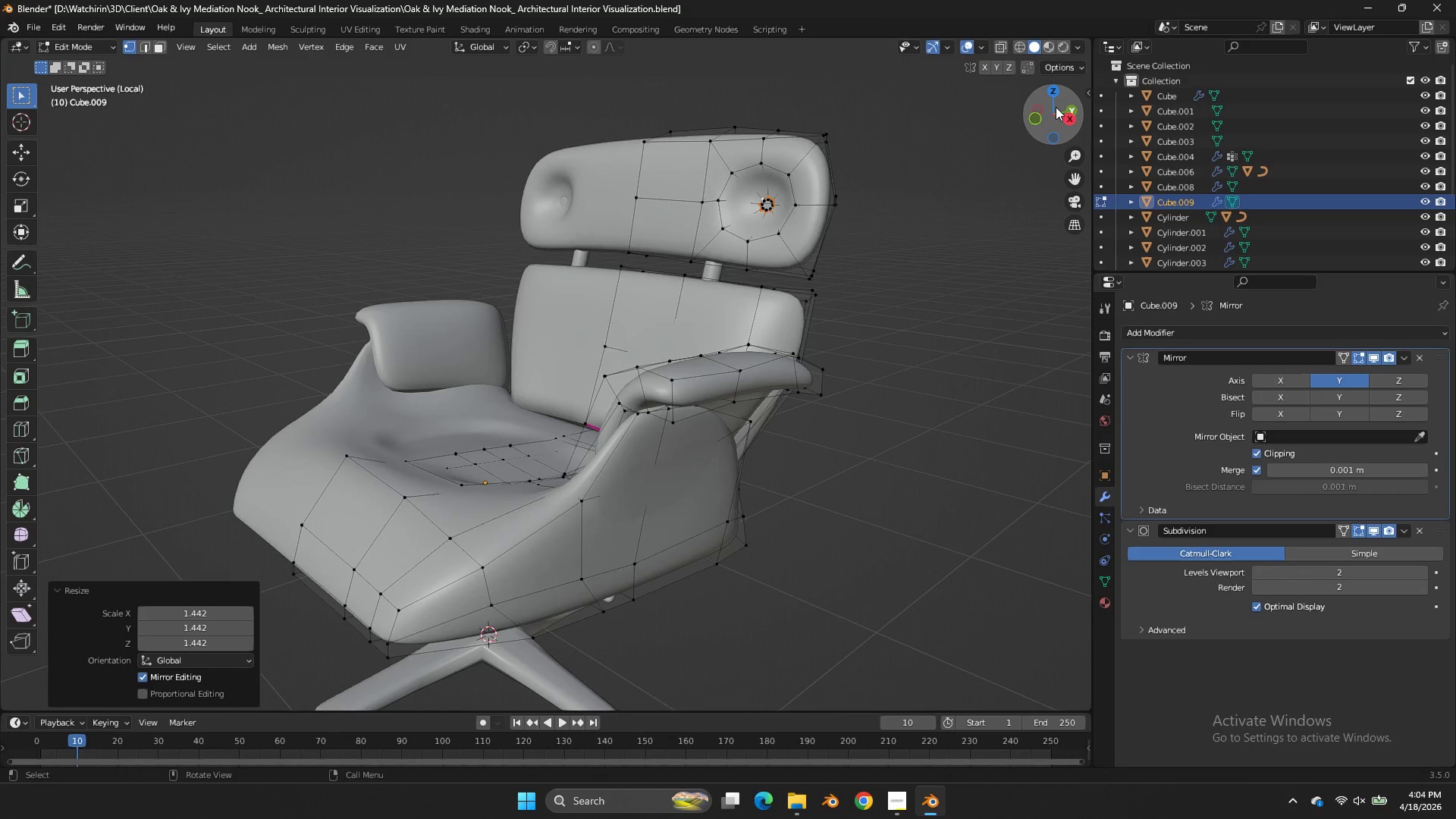 
left_click_drag(start_coordinate=[1053, 107], to_coordinate=[1024, 152])
 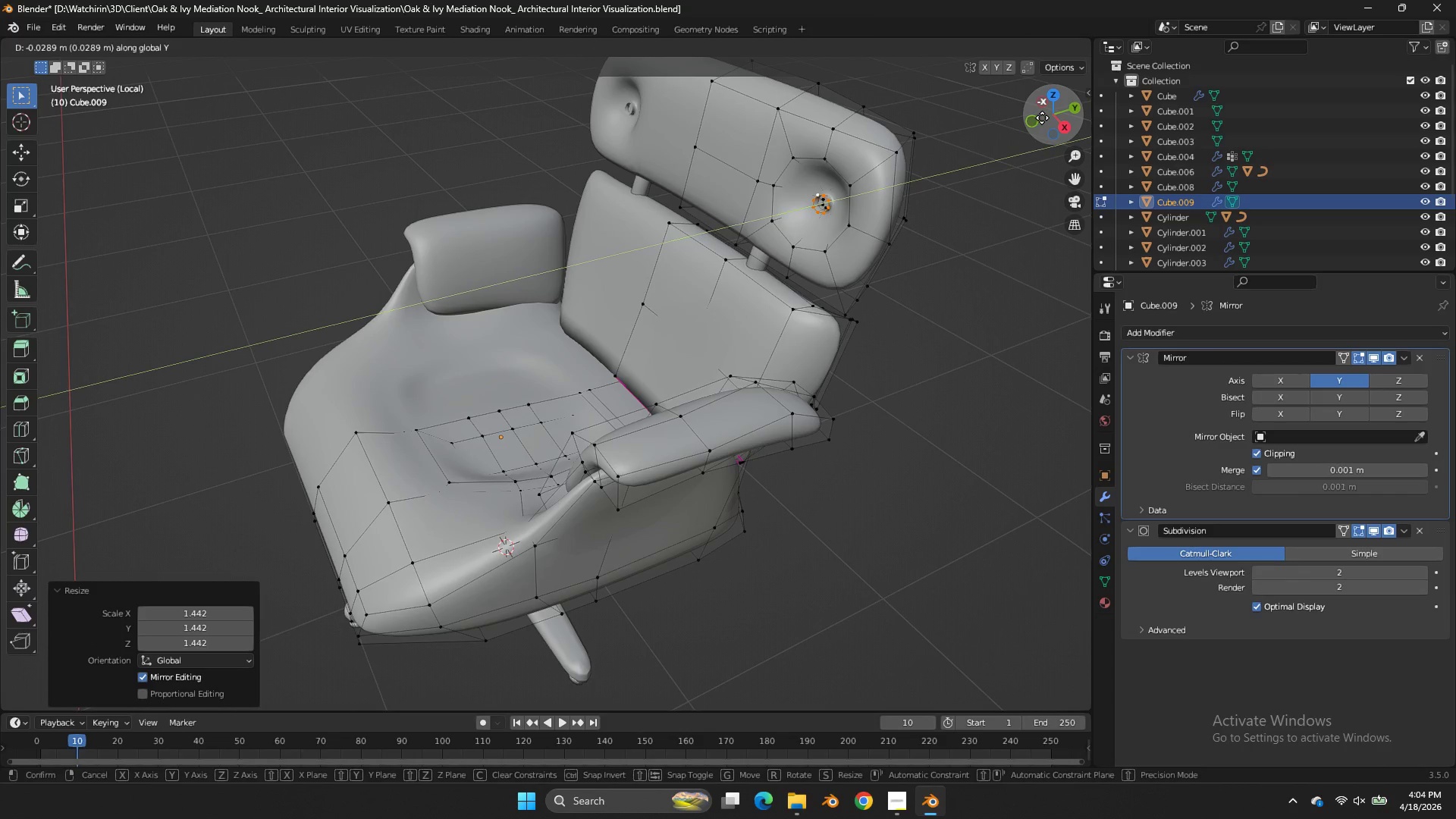 
left_click([1042, 118])
 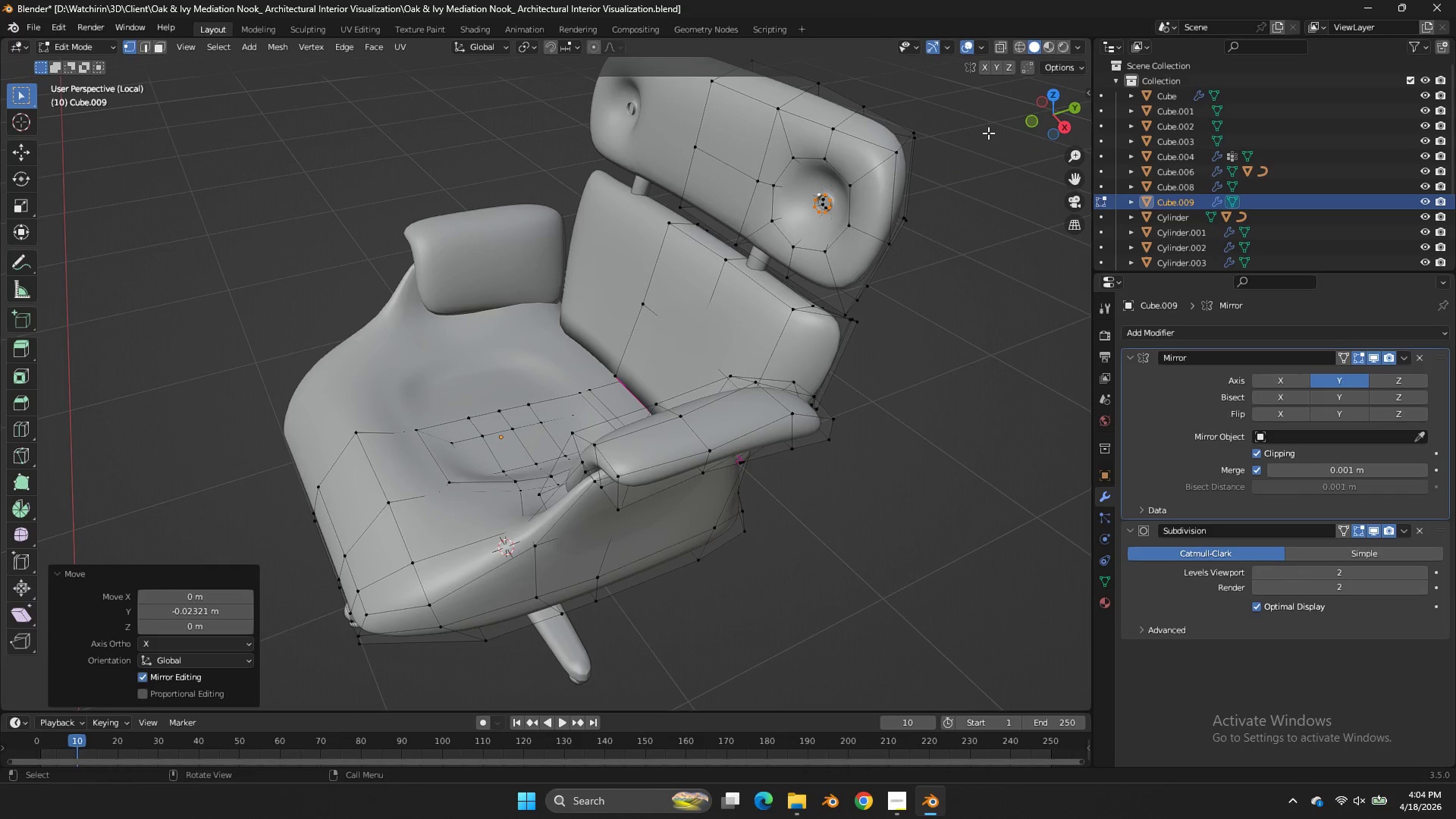 
type(sey)
 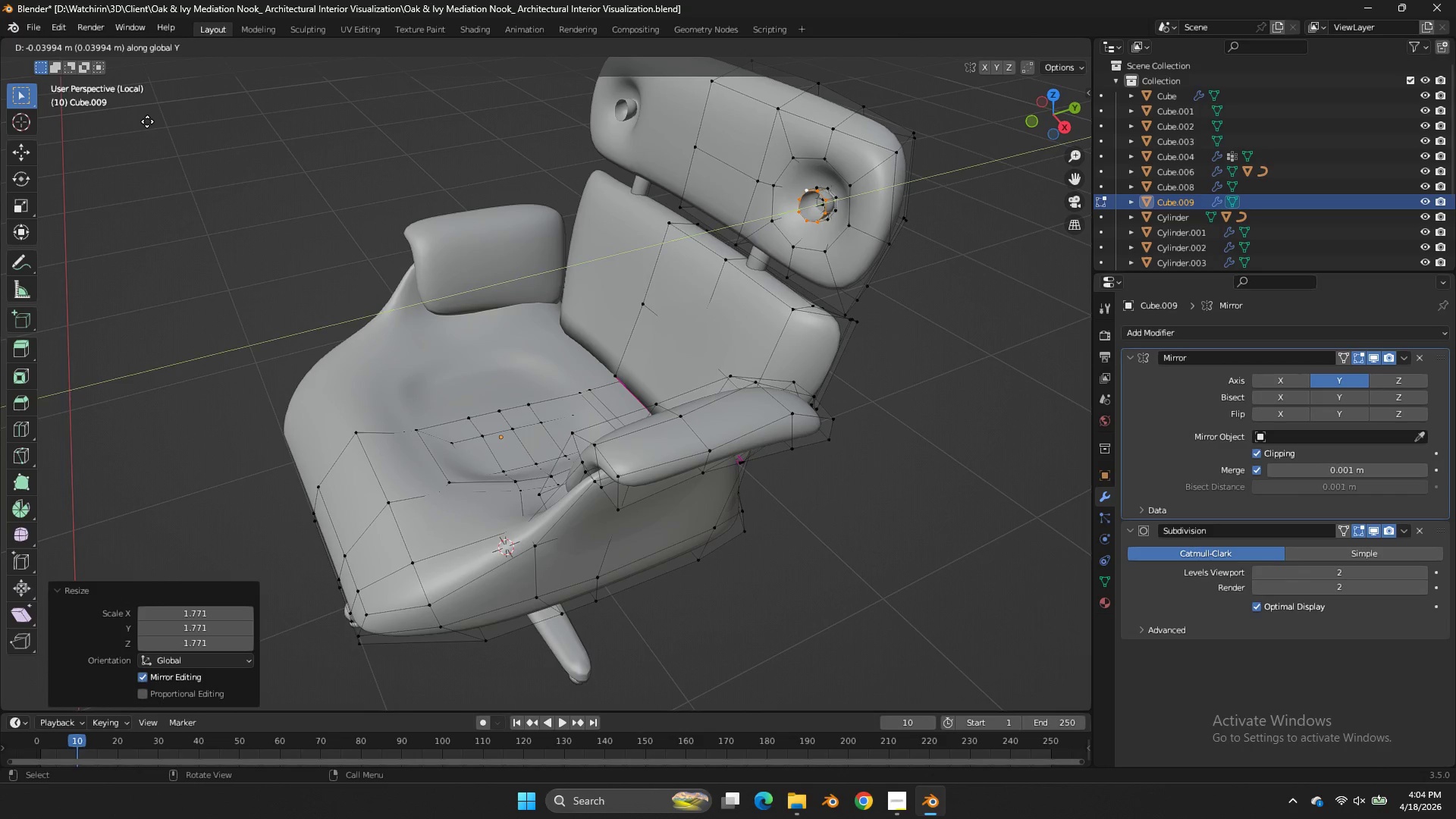 
left_click_drag(start_coordinate=[147, 121], to_coordinate=[154, 122])
 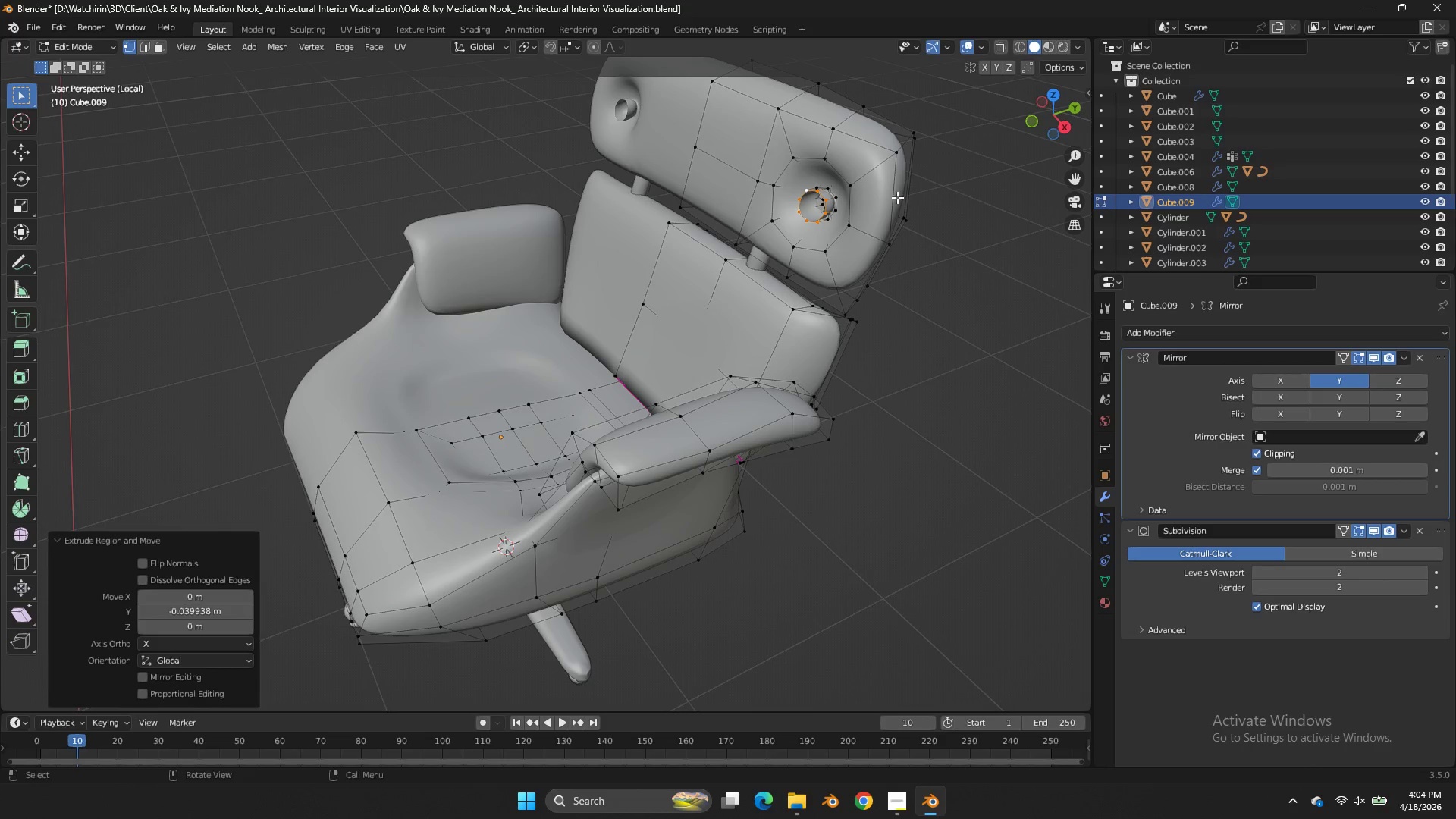 
key(S)
 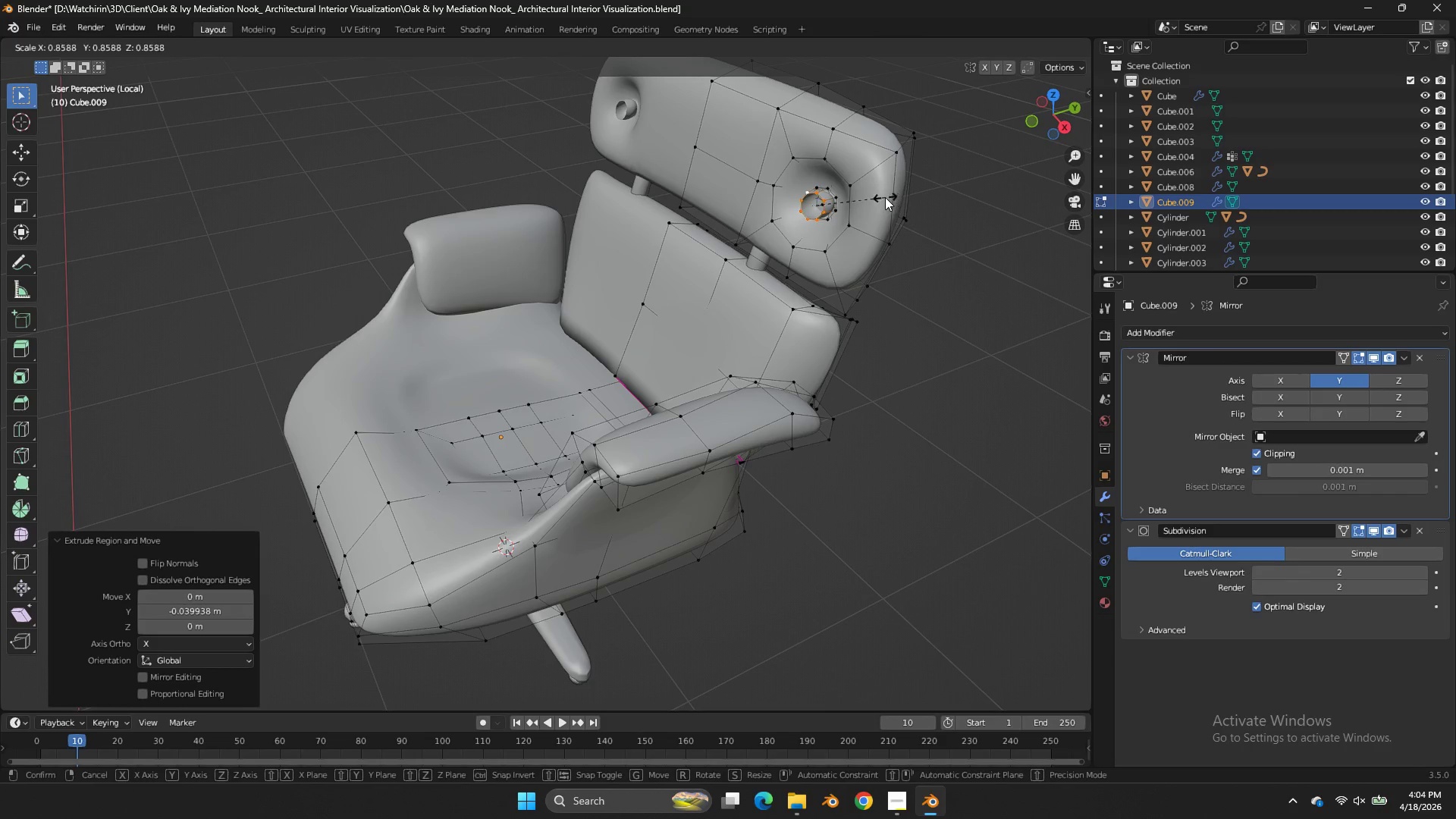 
left_click([880, 197])
 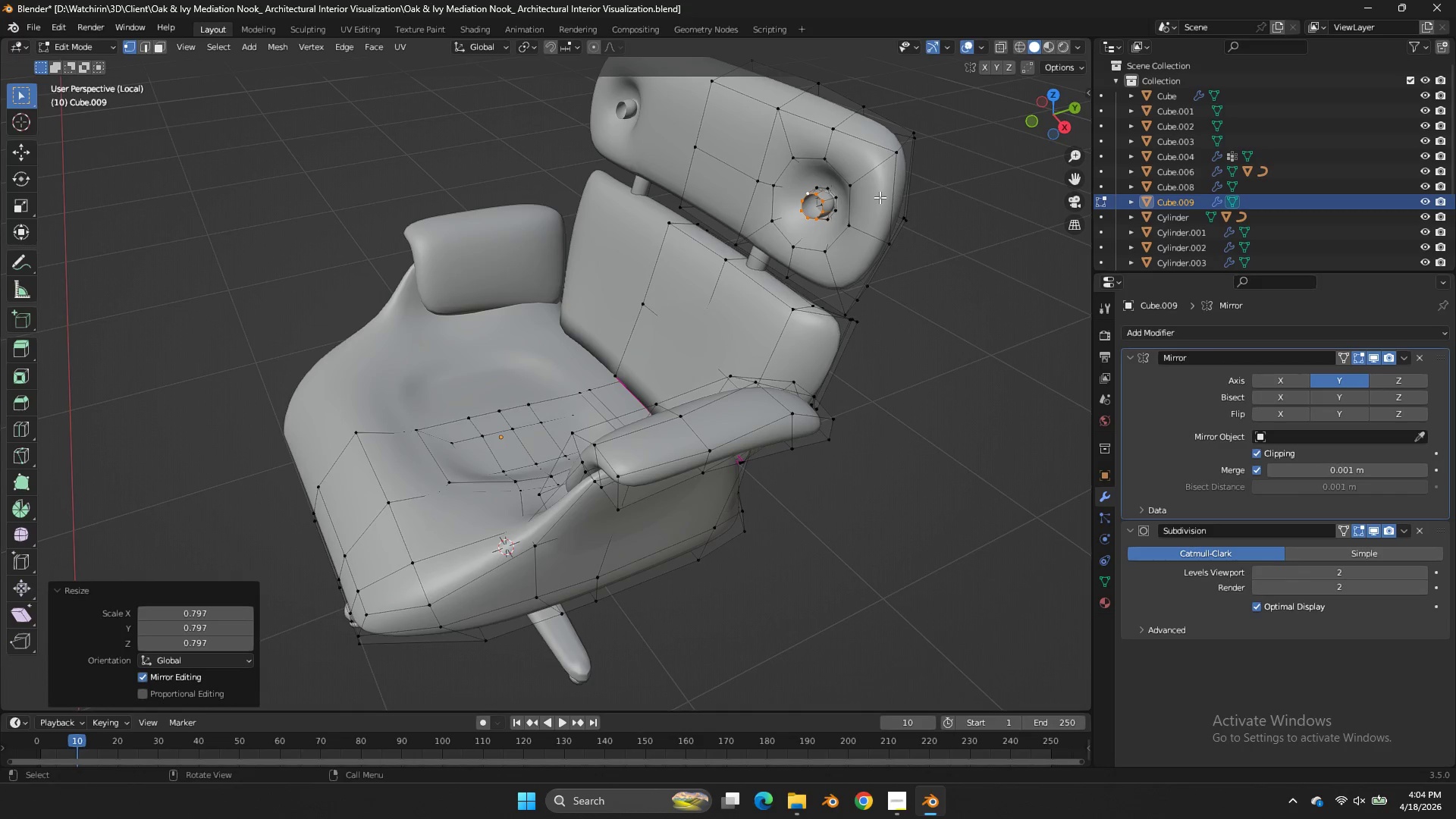 
key(H)
 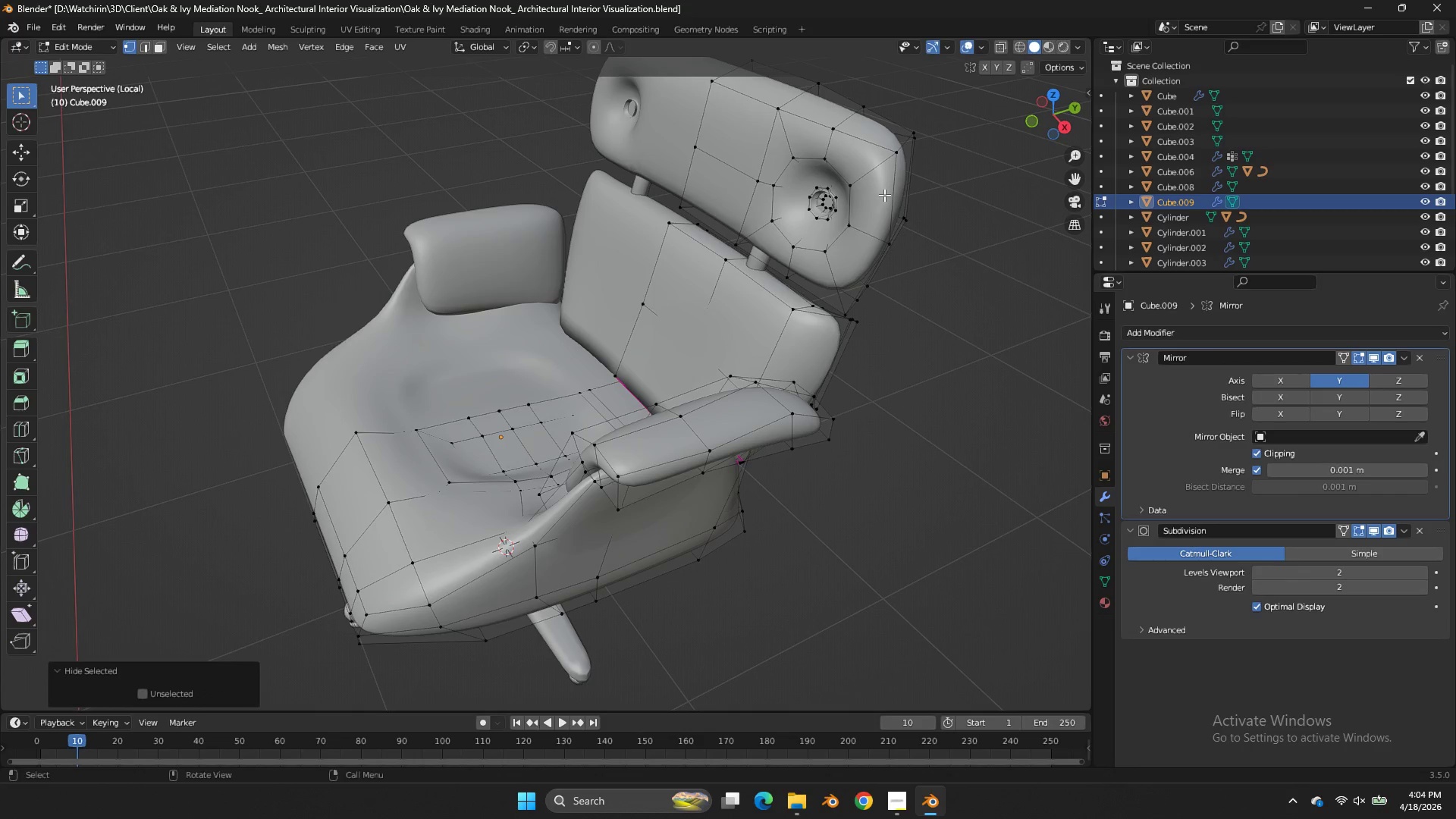 
key(Control+ControlLeft)
 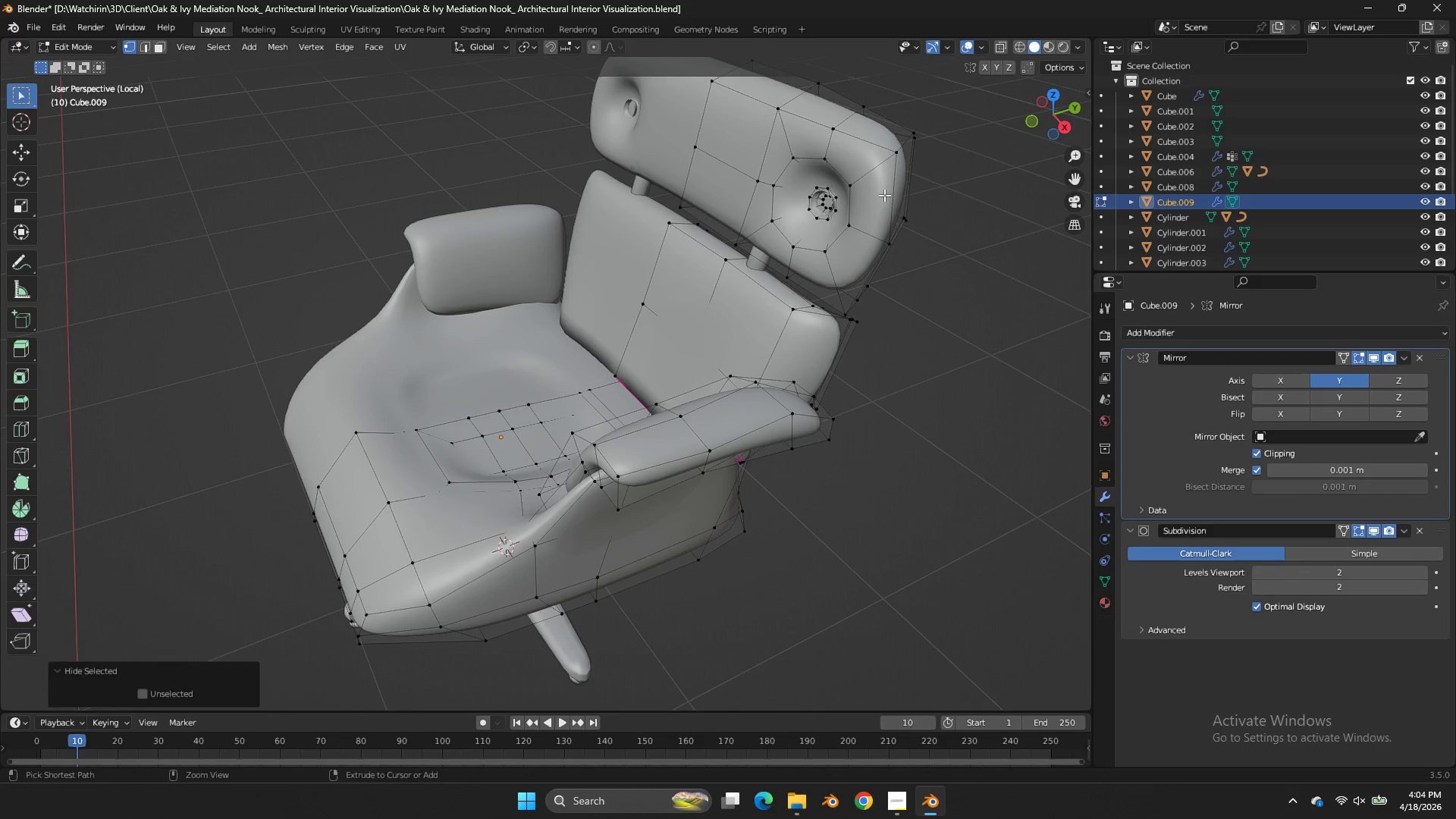 
key(Control+Z)
 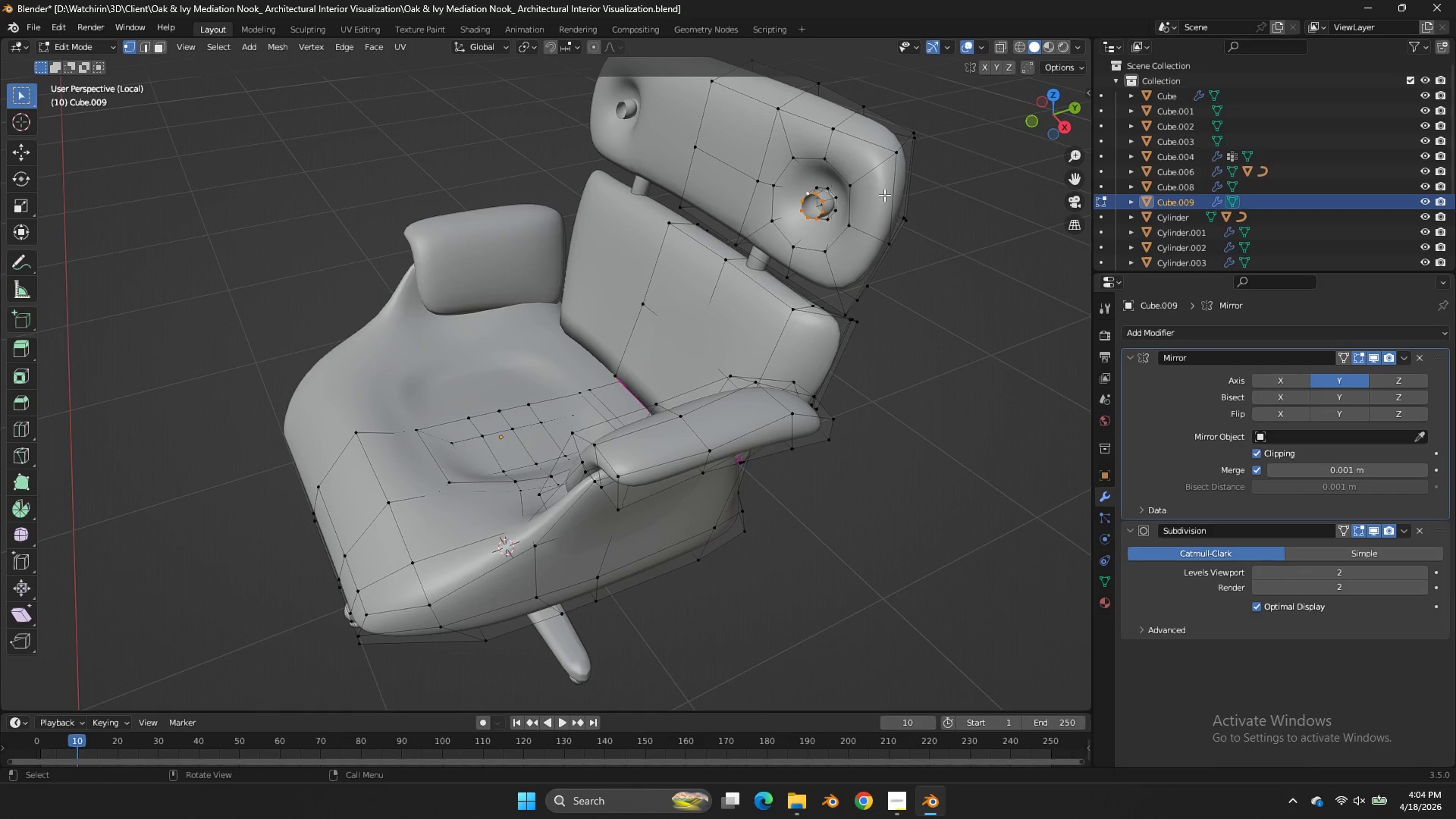 
type(gy)
 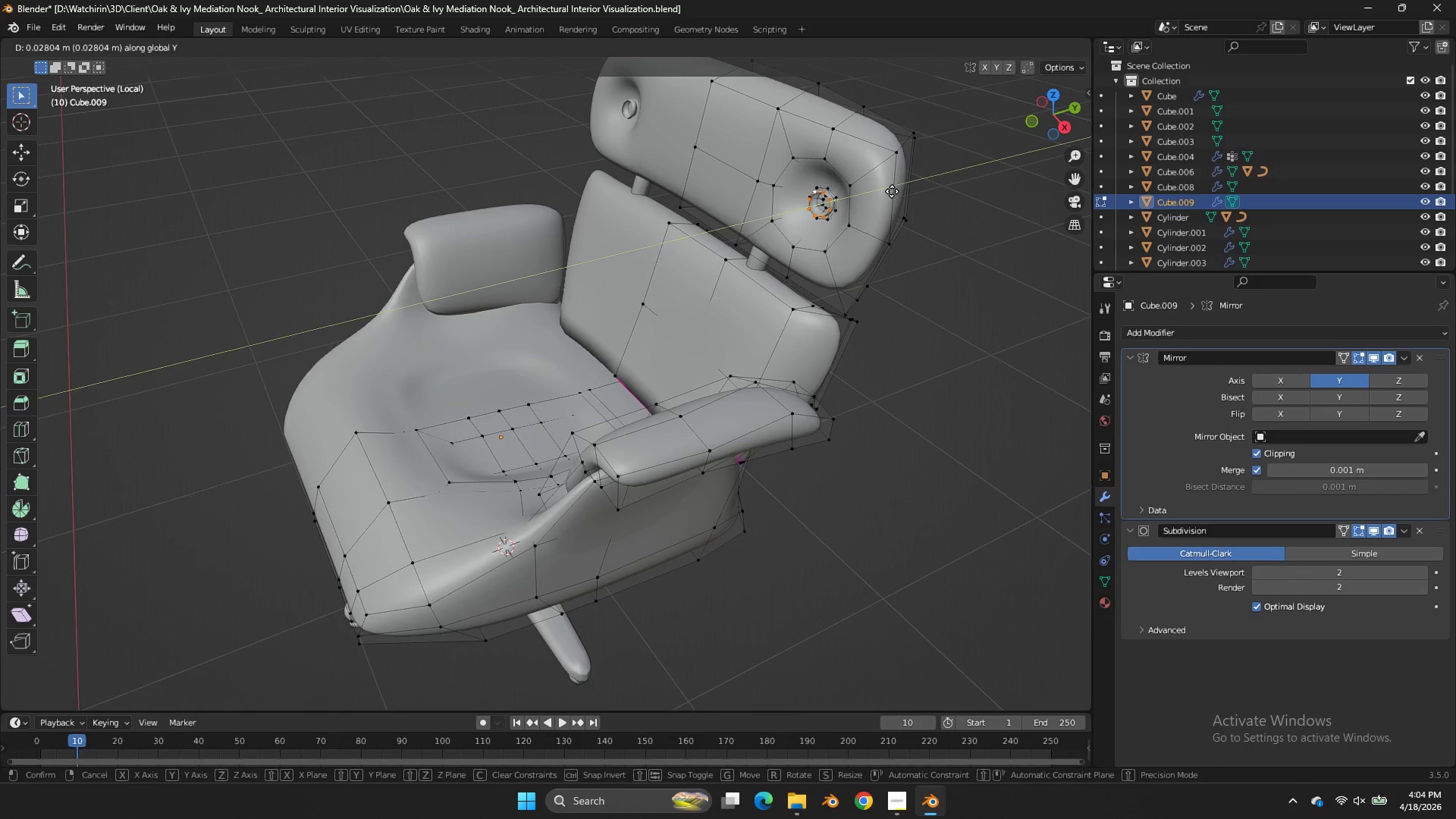 
left_click([892, 191])
 